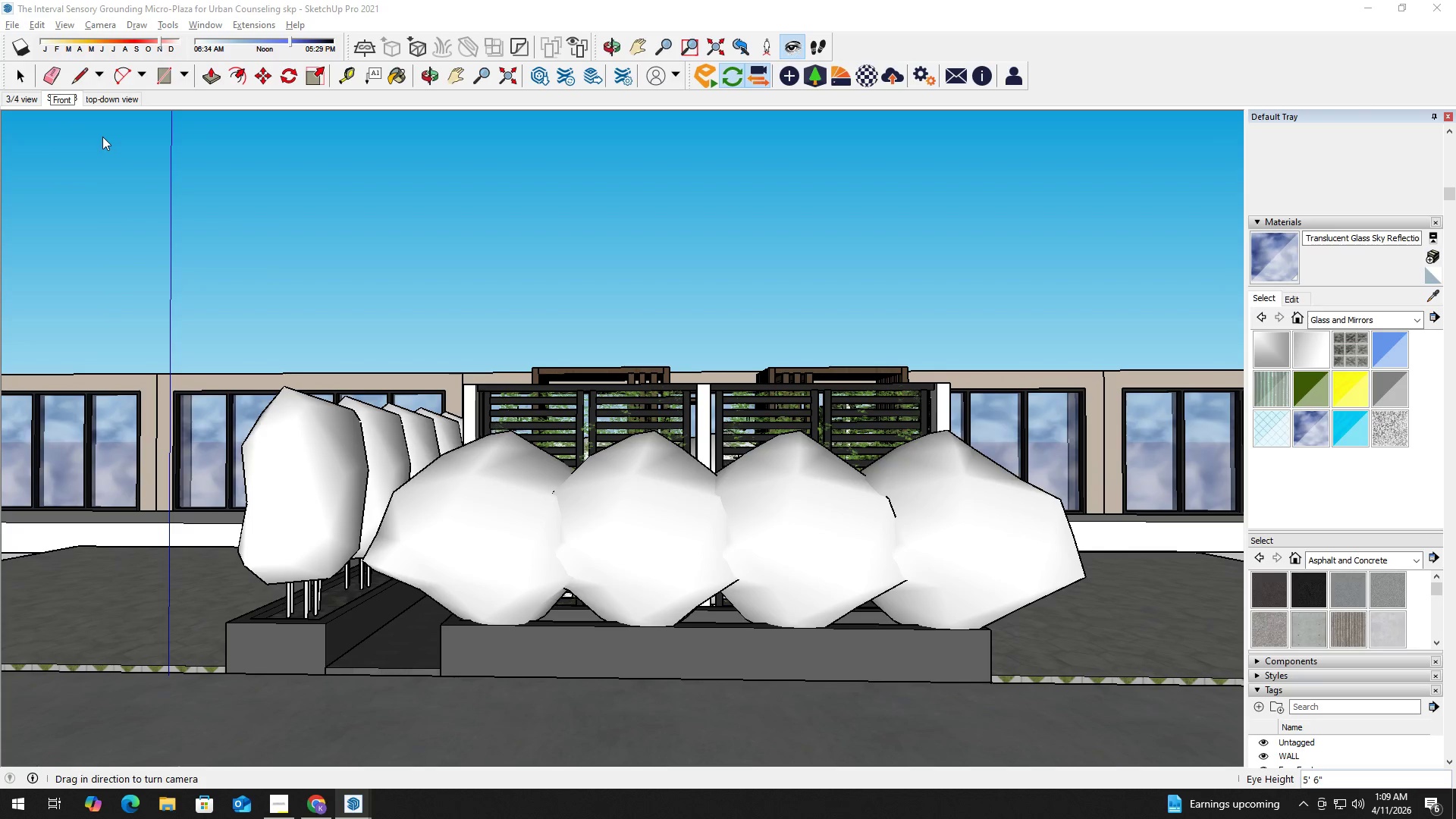 
key(Enter)
 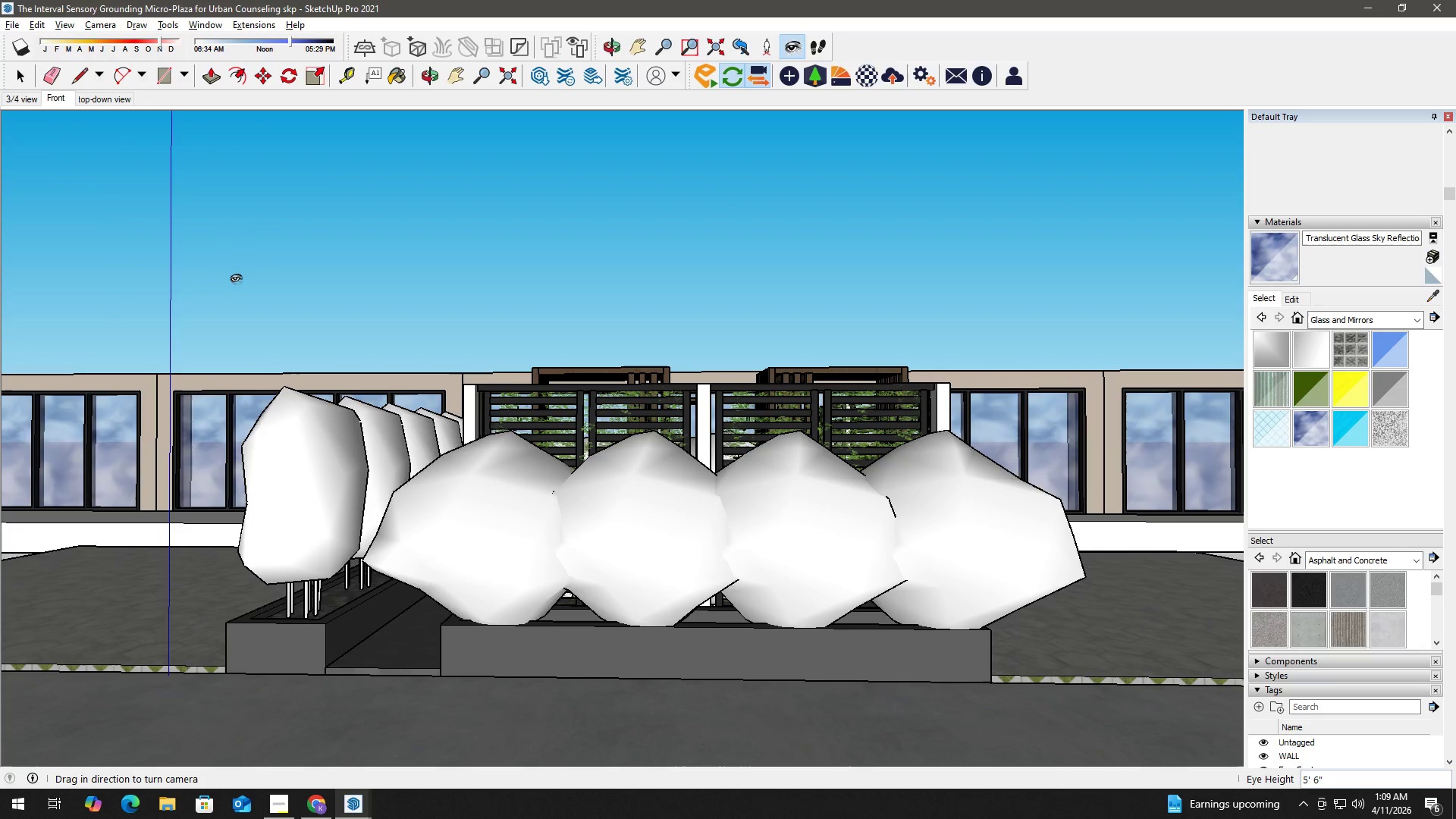 
key(Alt+Tab)
 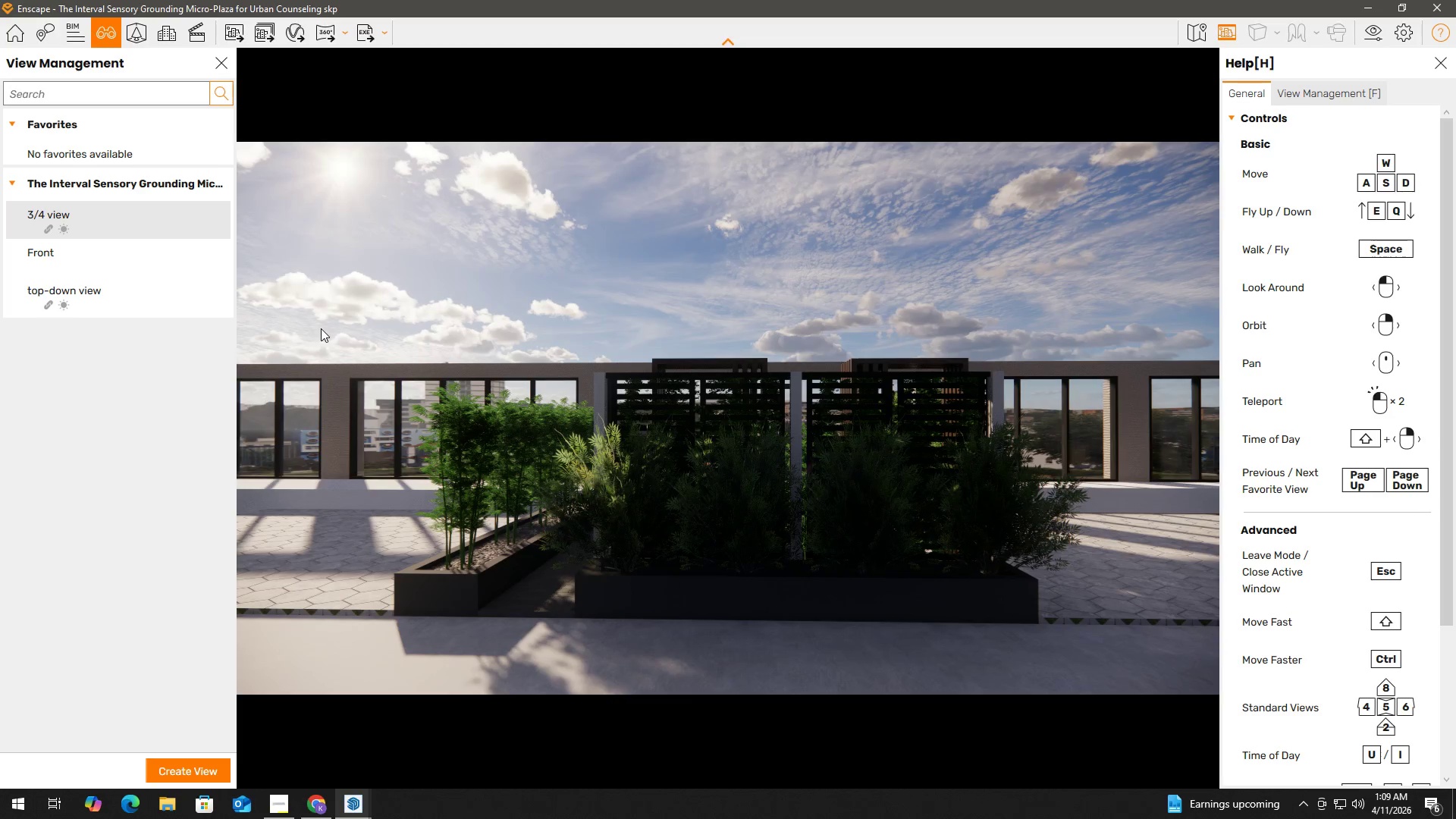 
key(Alt+Tab)
 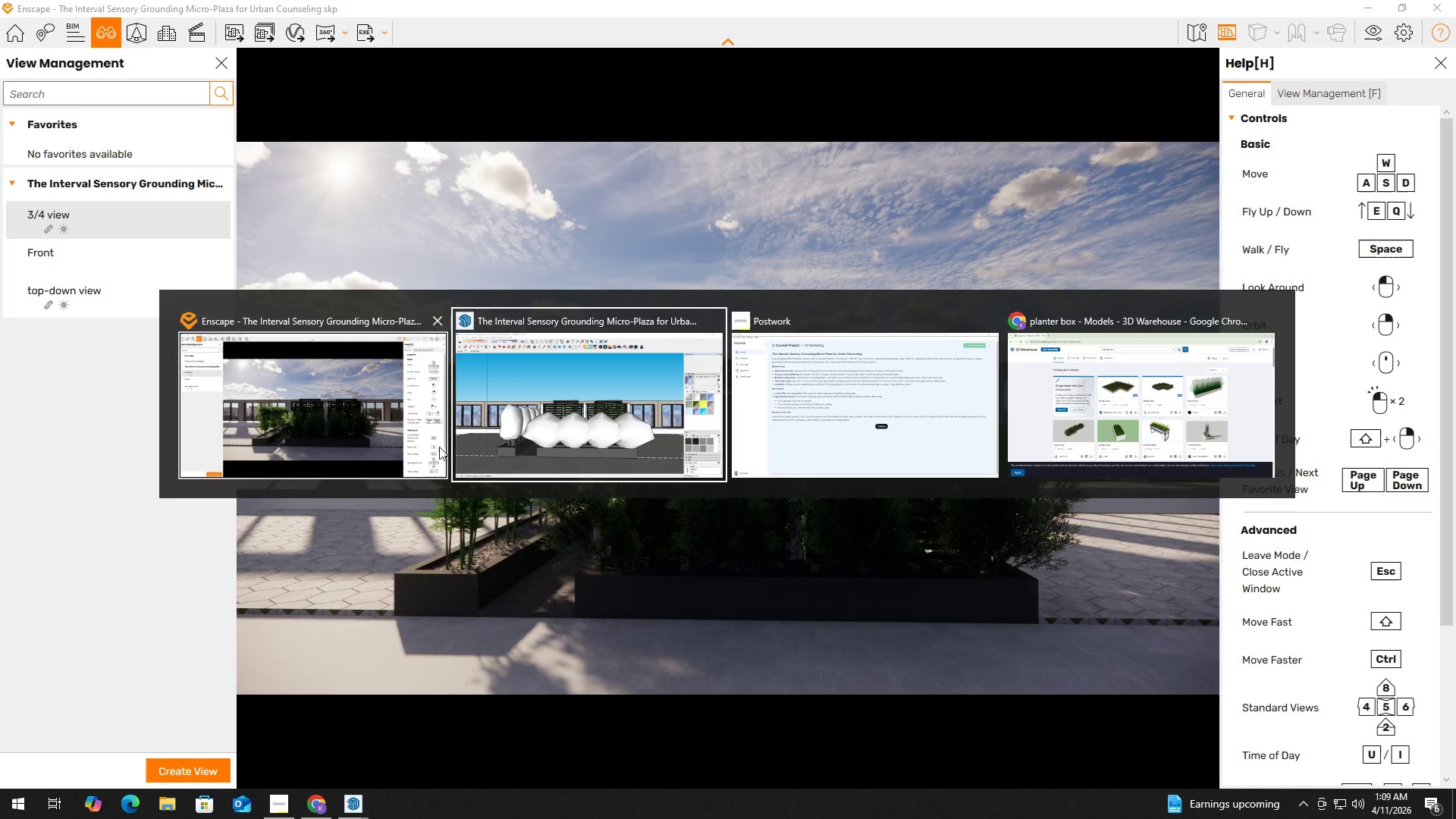 
left_click([585, 400])
 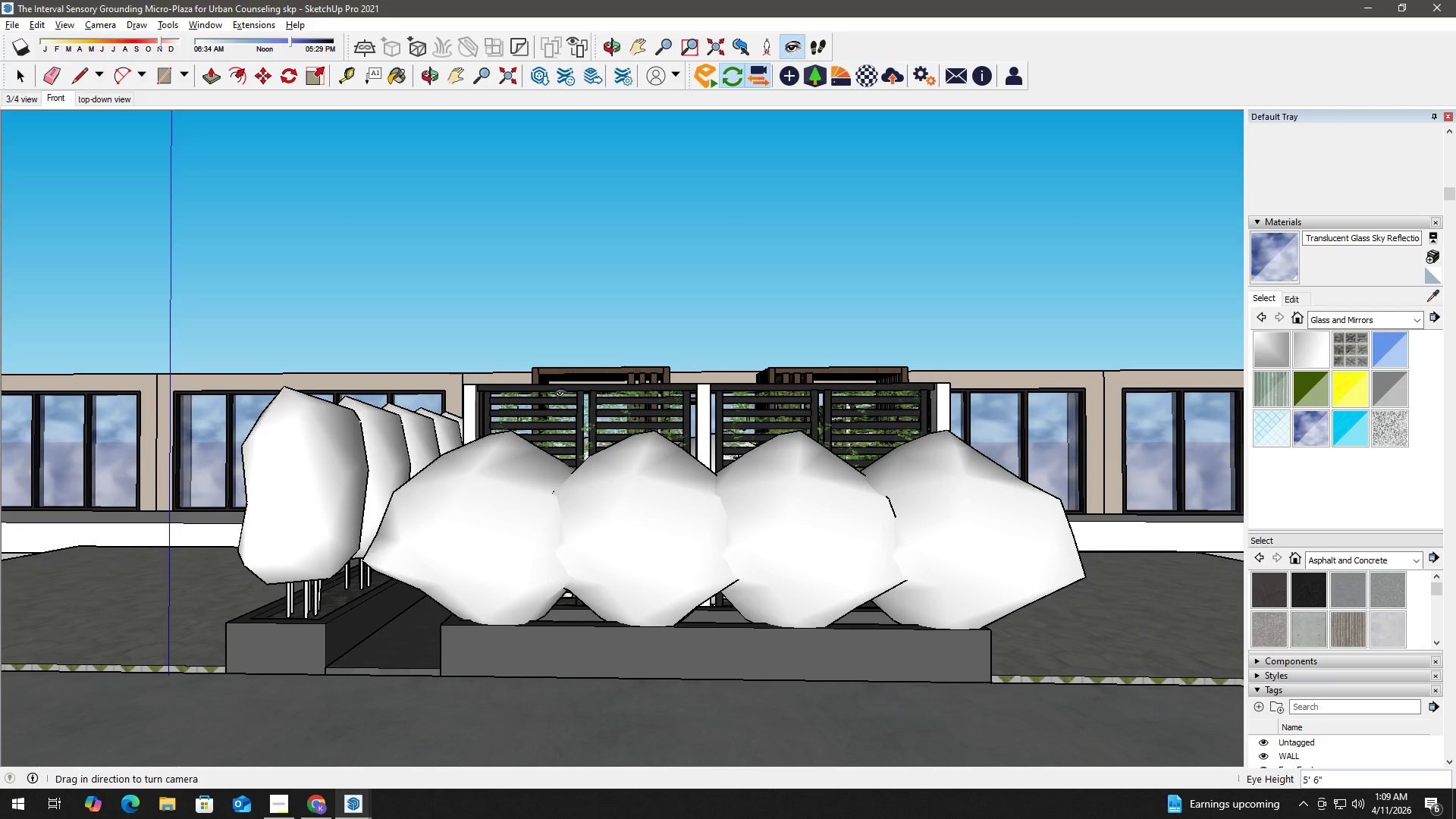 
key(H)
 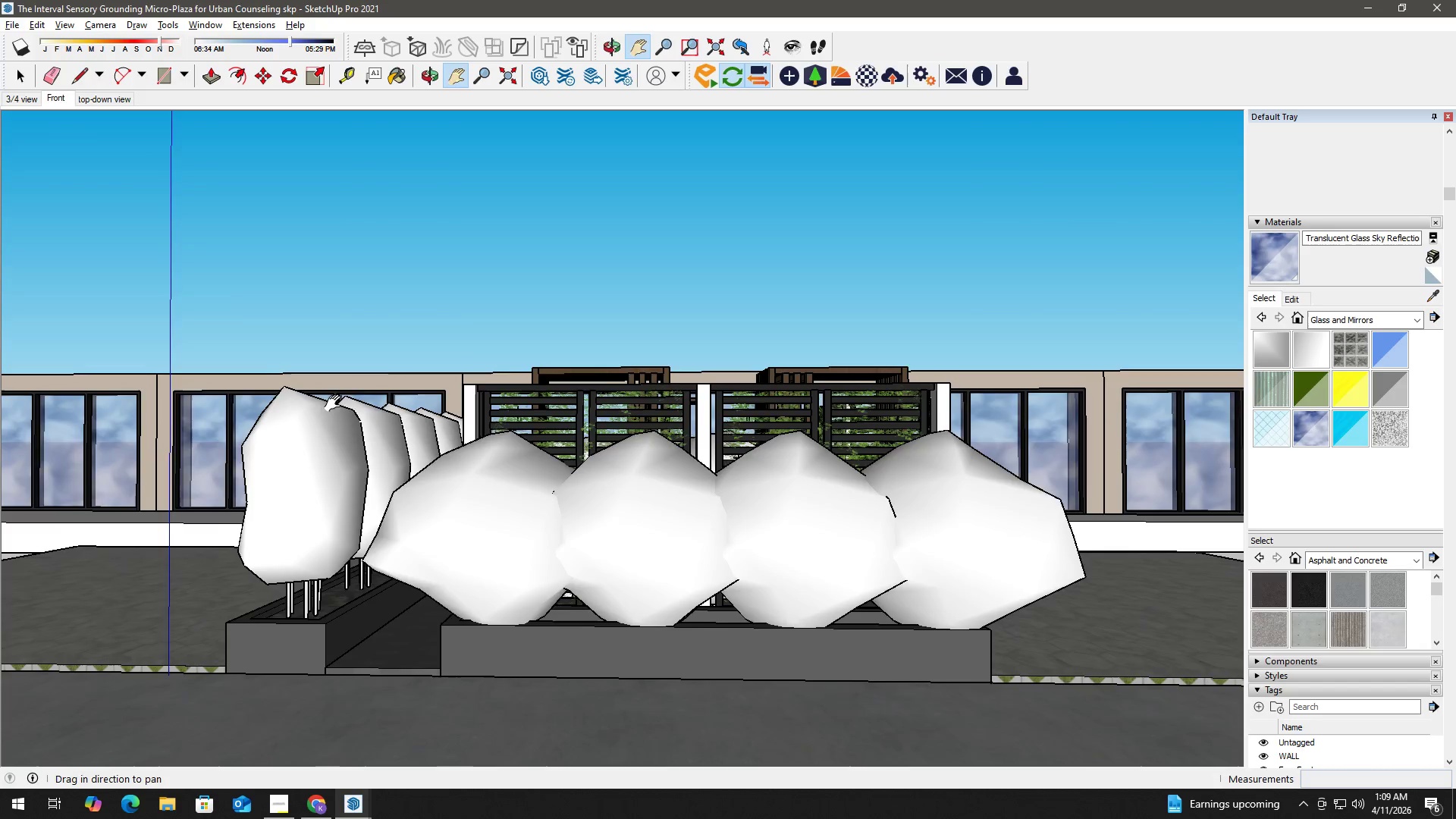 
left_click_drag(start_coordinate=[337, 404], to_coordinate=[689, 437])
 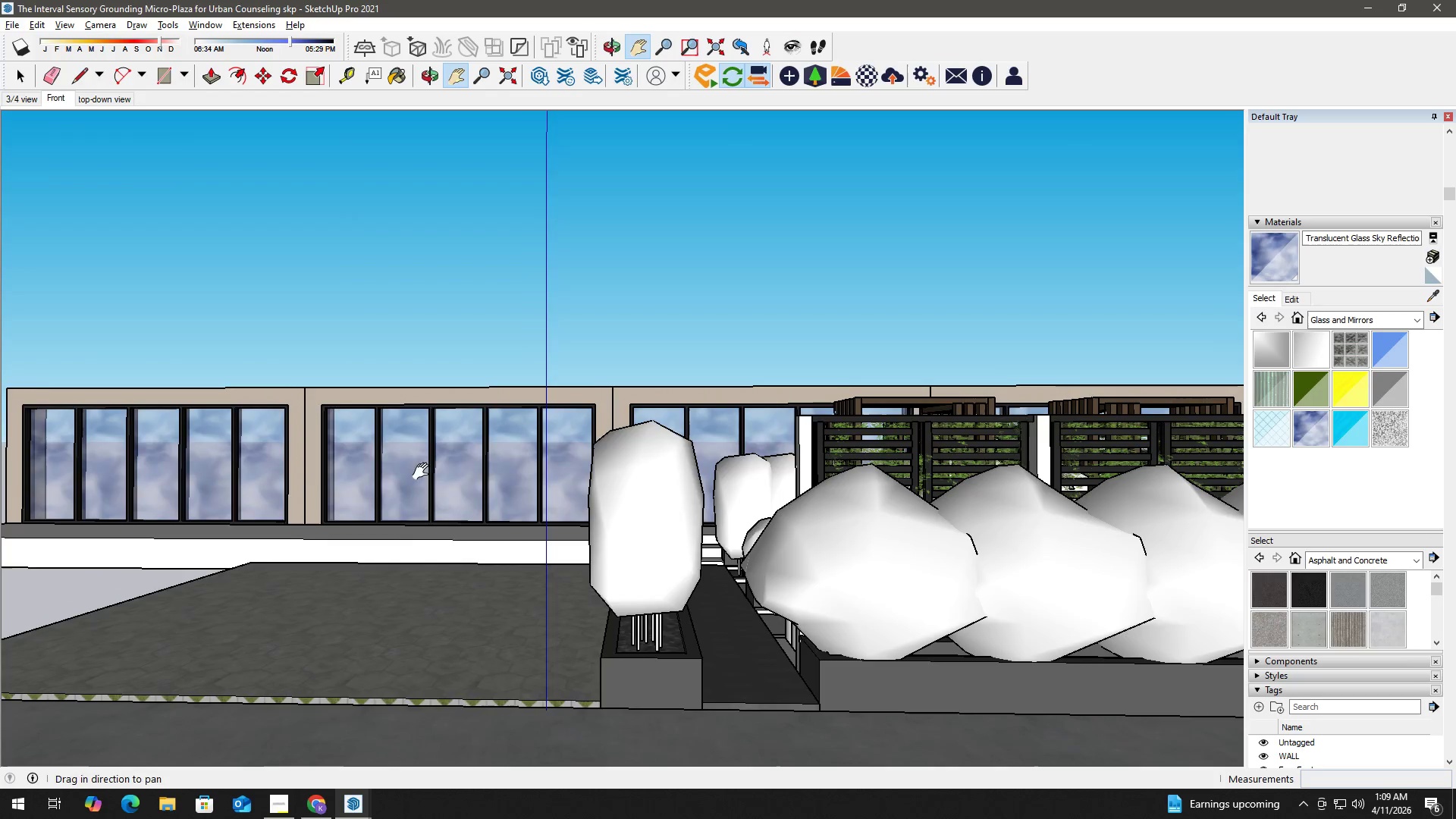 
key(Space)
 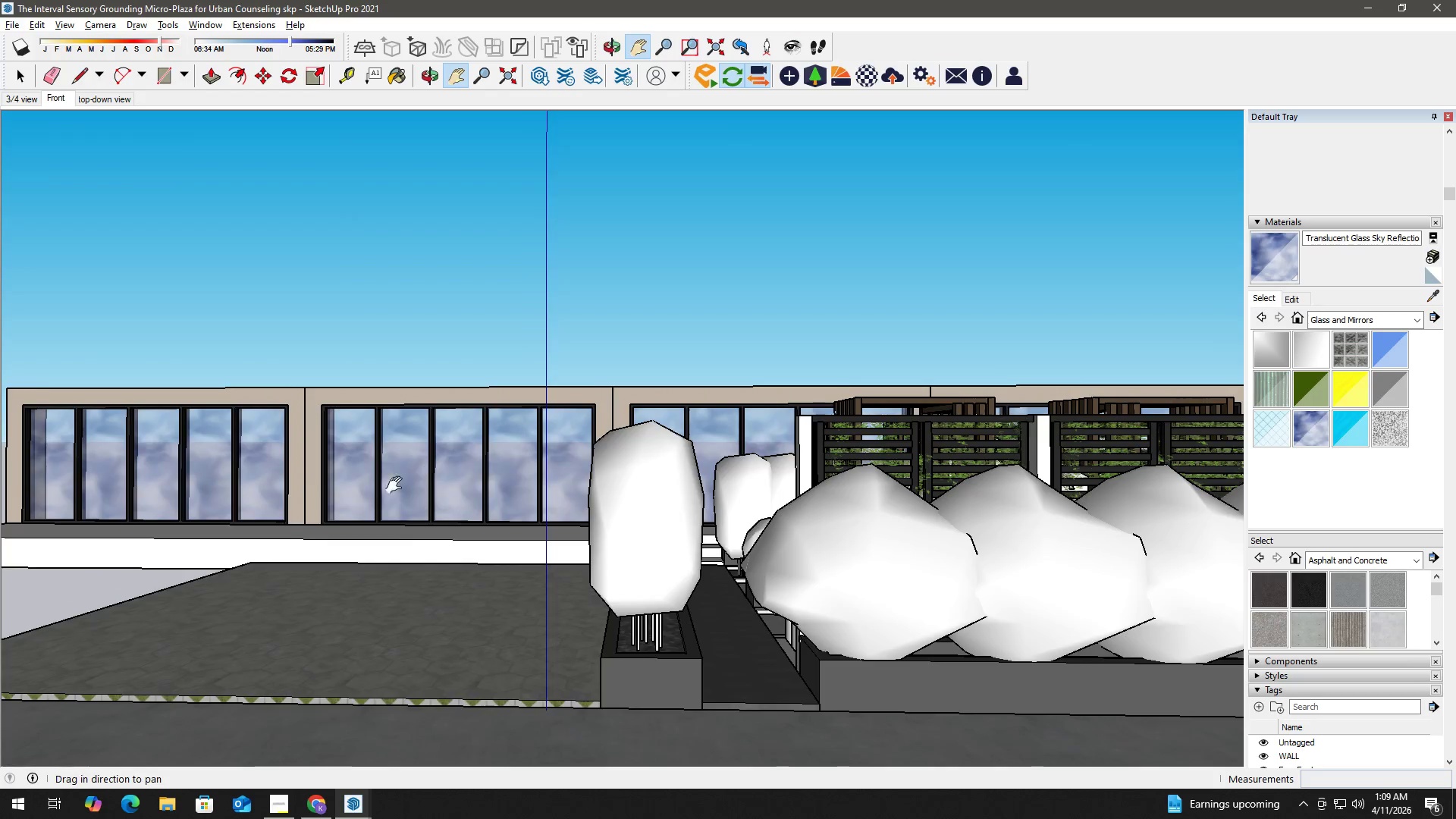 
key(H)
 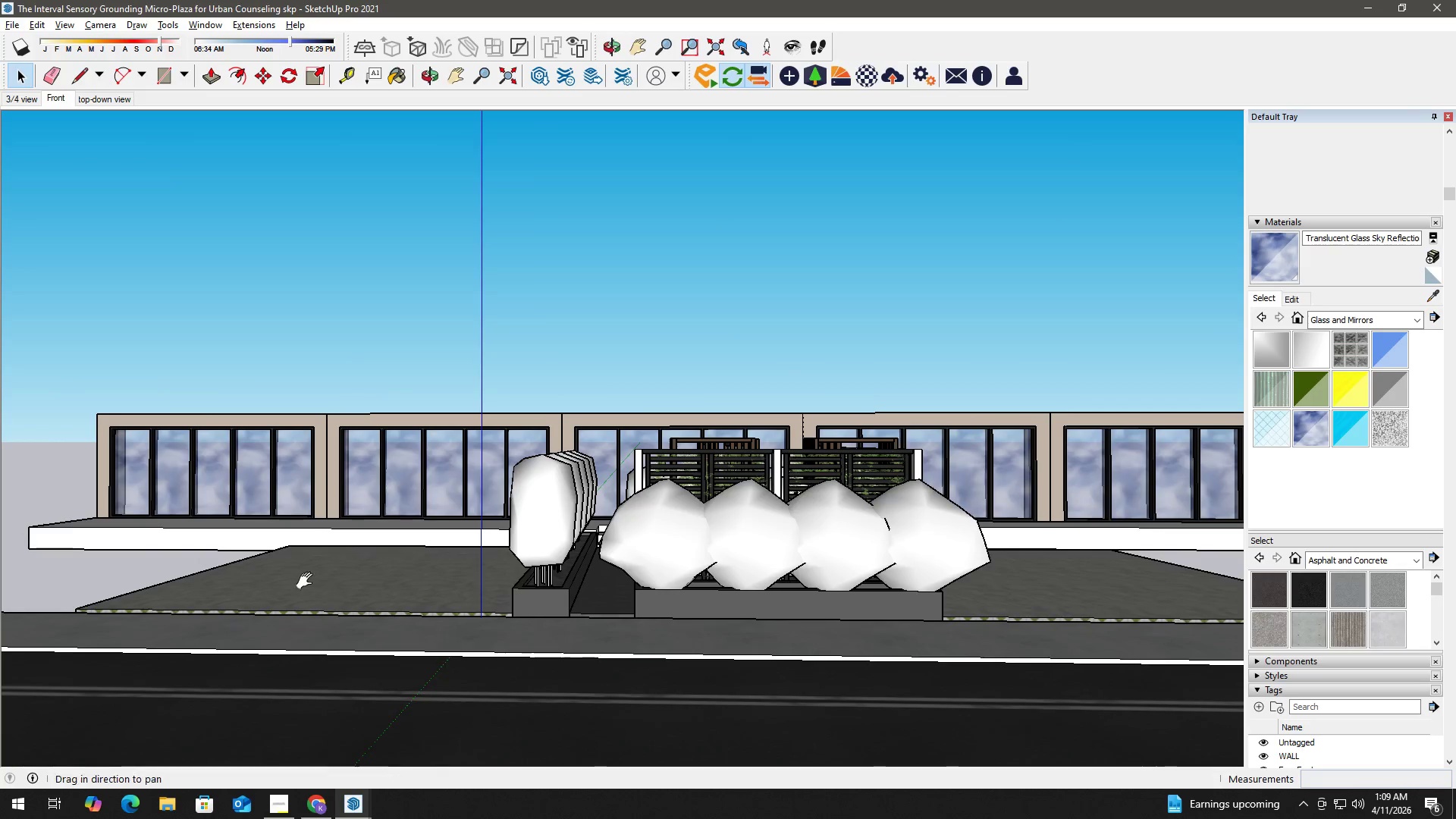 
left_click_drag(start_coordinate=[308, 581], to_coordinate=[316, 581])
 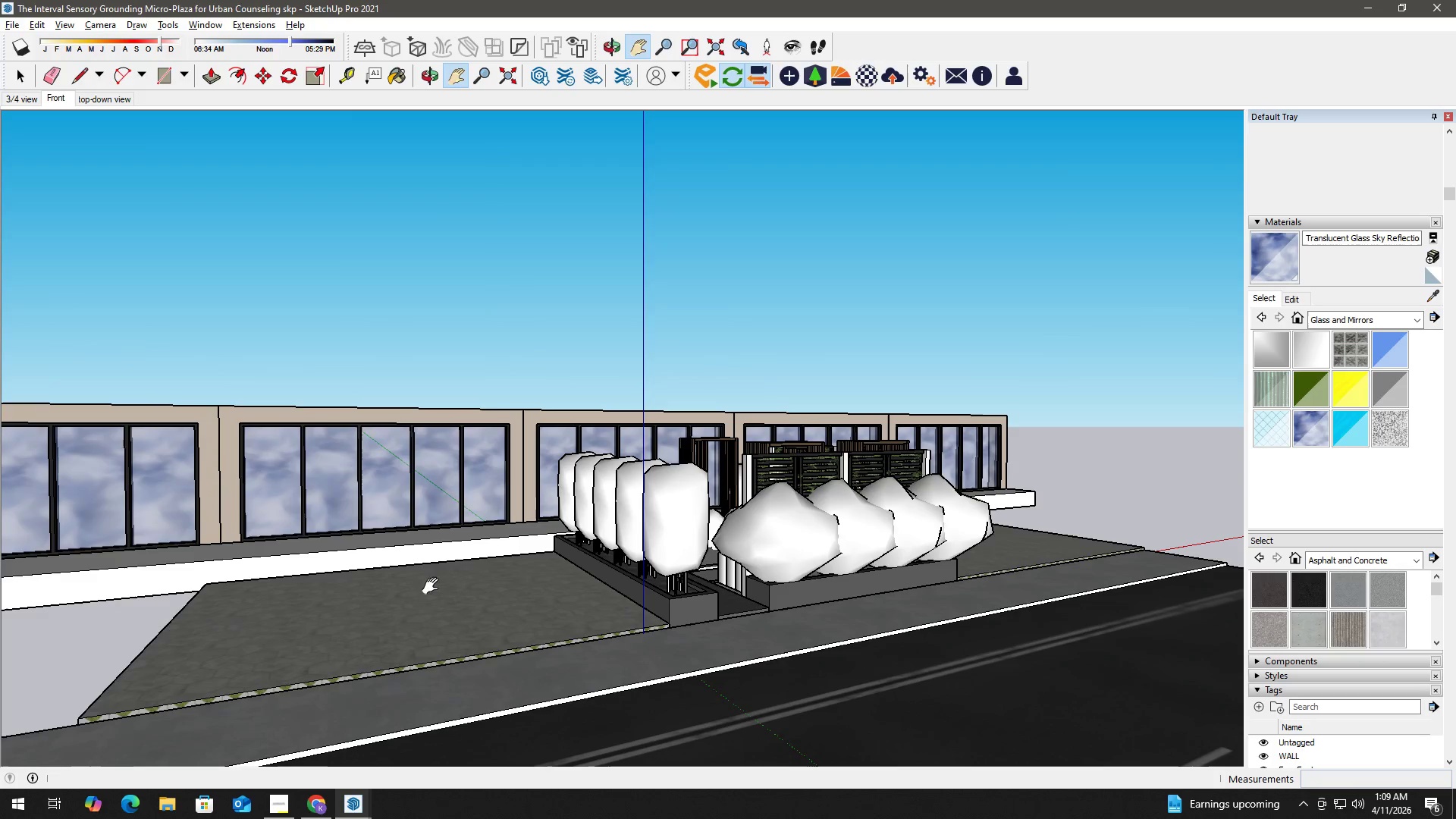 
scroll: coordinate [400, 504], scroll_direction: down, amount: 3.0
 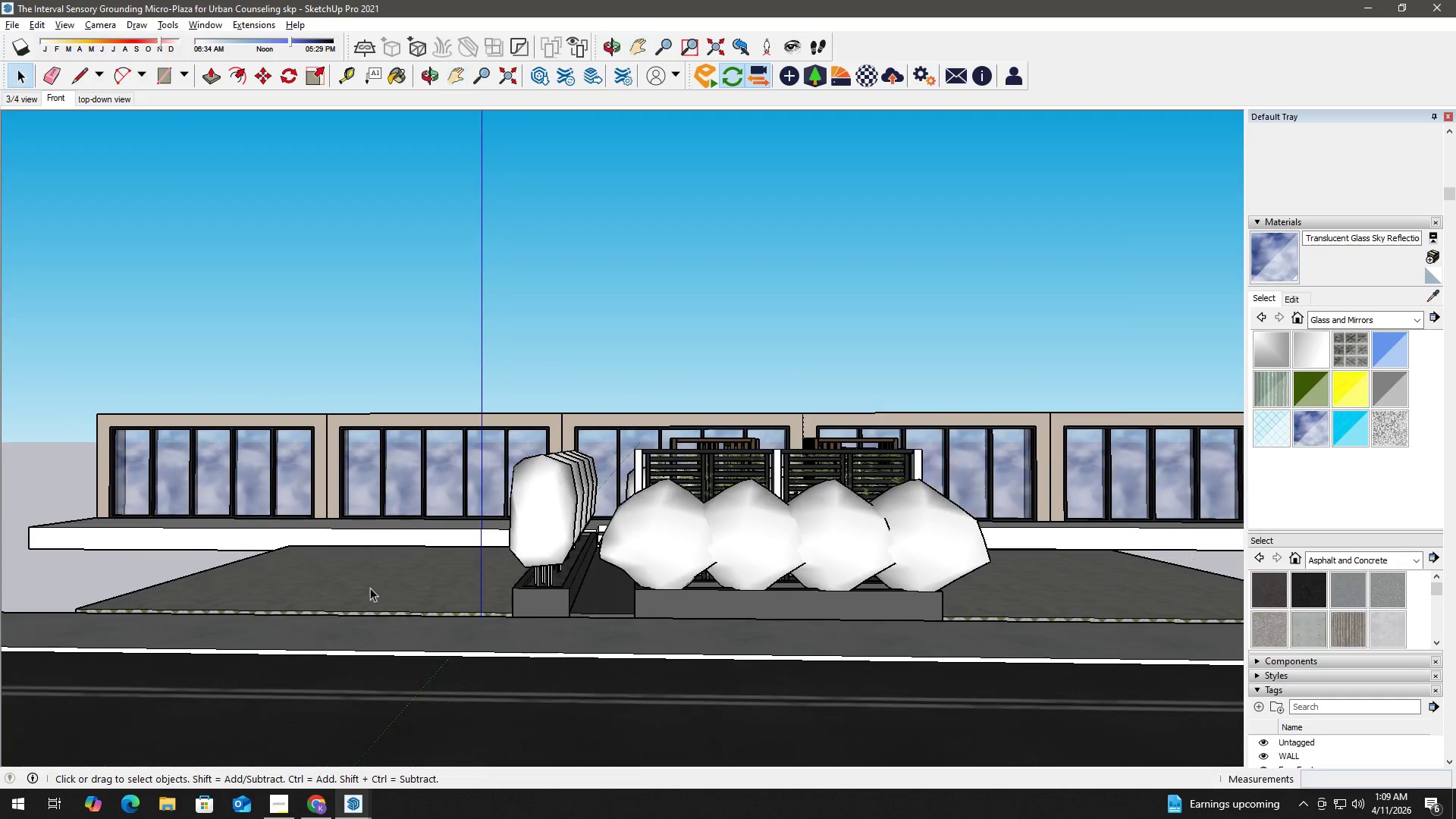 
left_click_drag(start_coordinate=[425, 585], to_coordinate=[304, 598])
 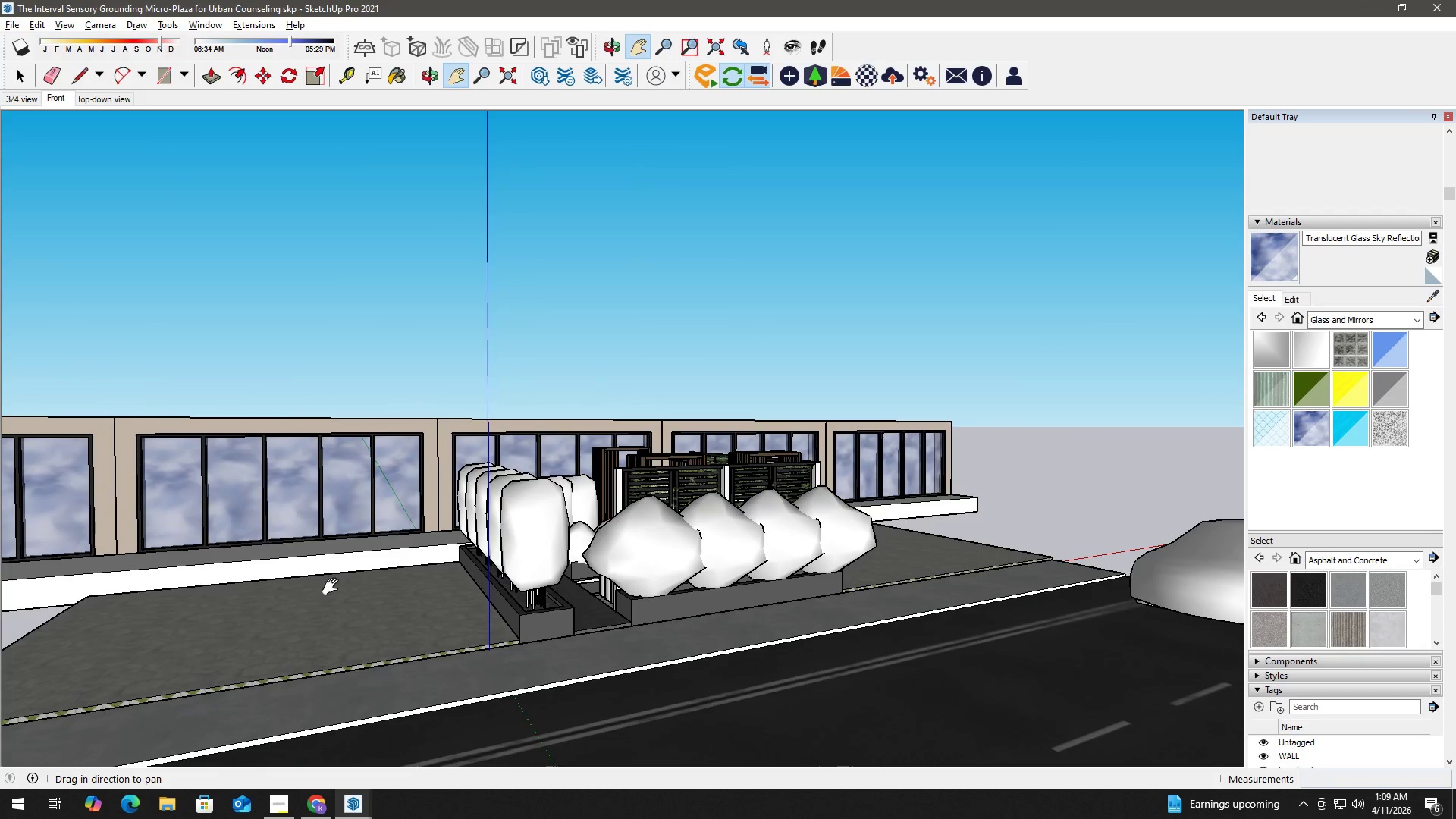 
key(H)
 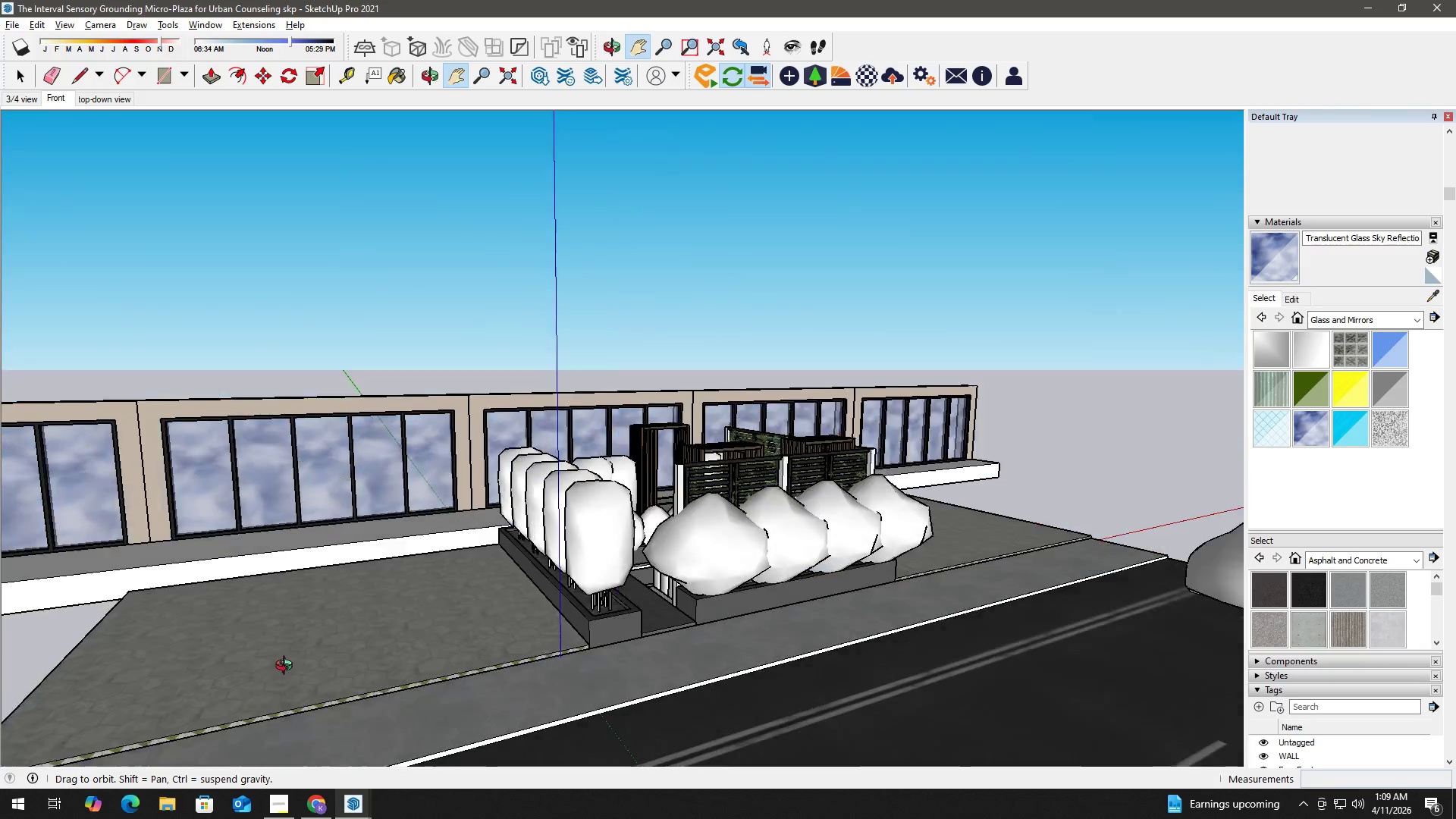 
key(Space)
 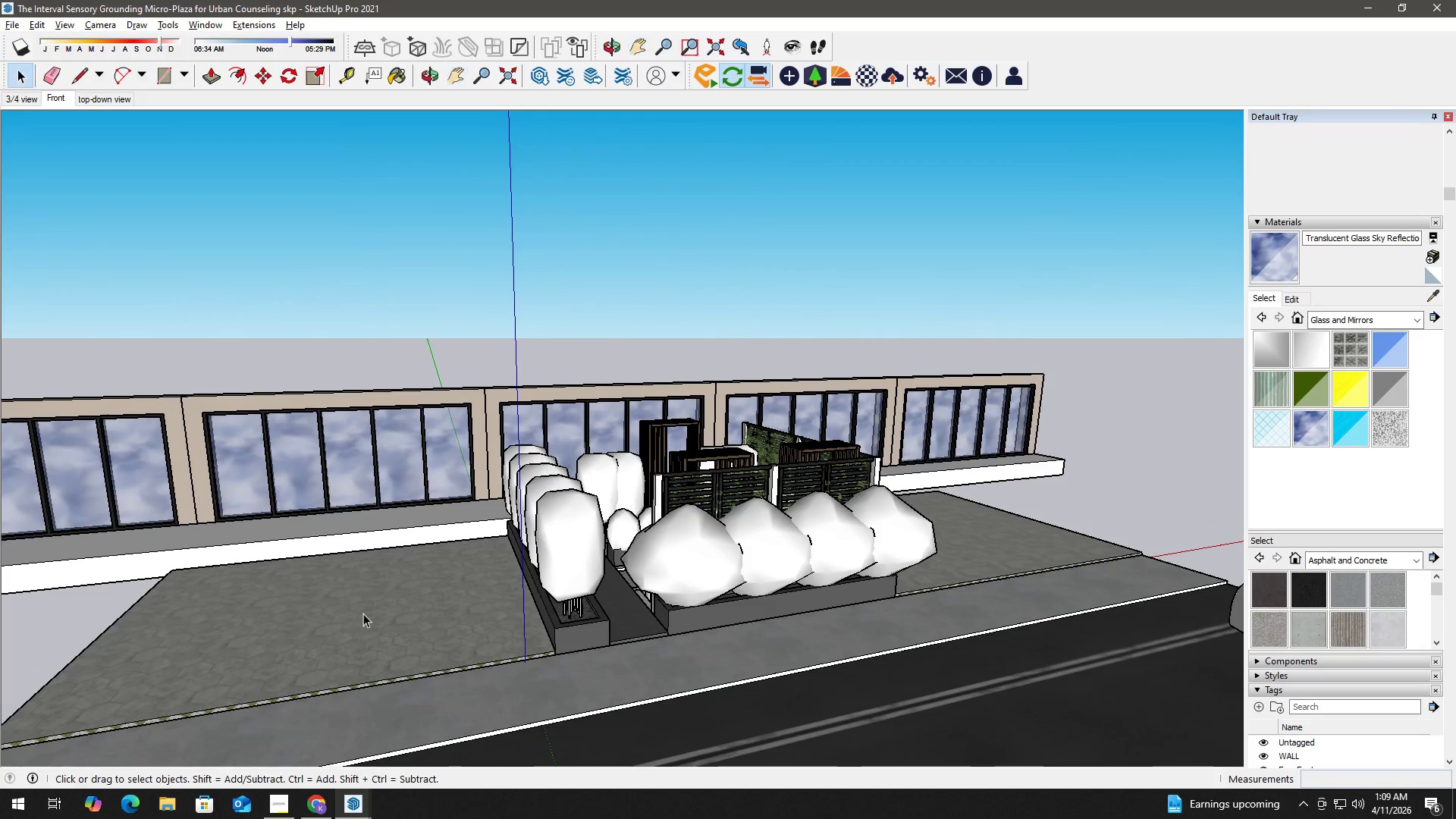 
left_click([363, 613])
 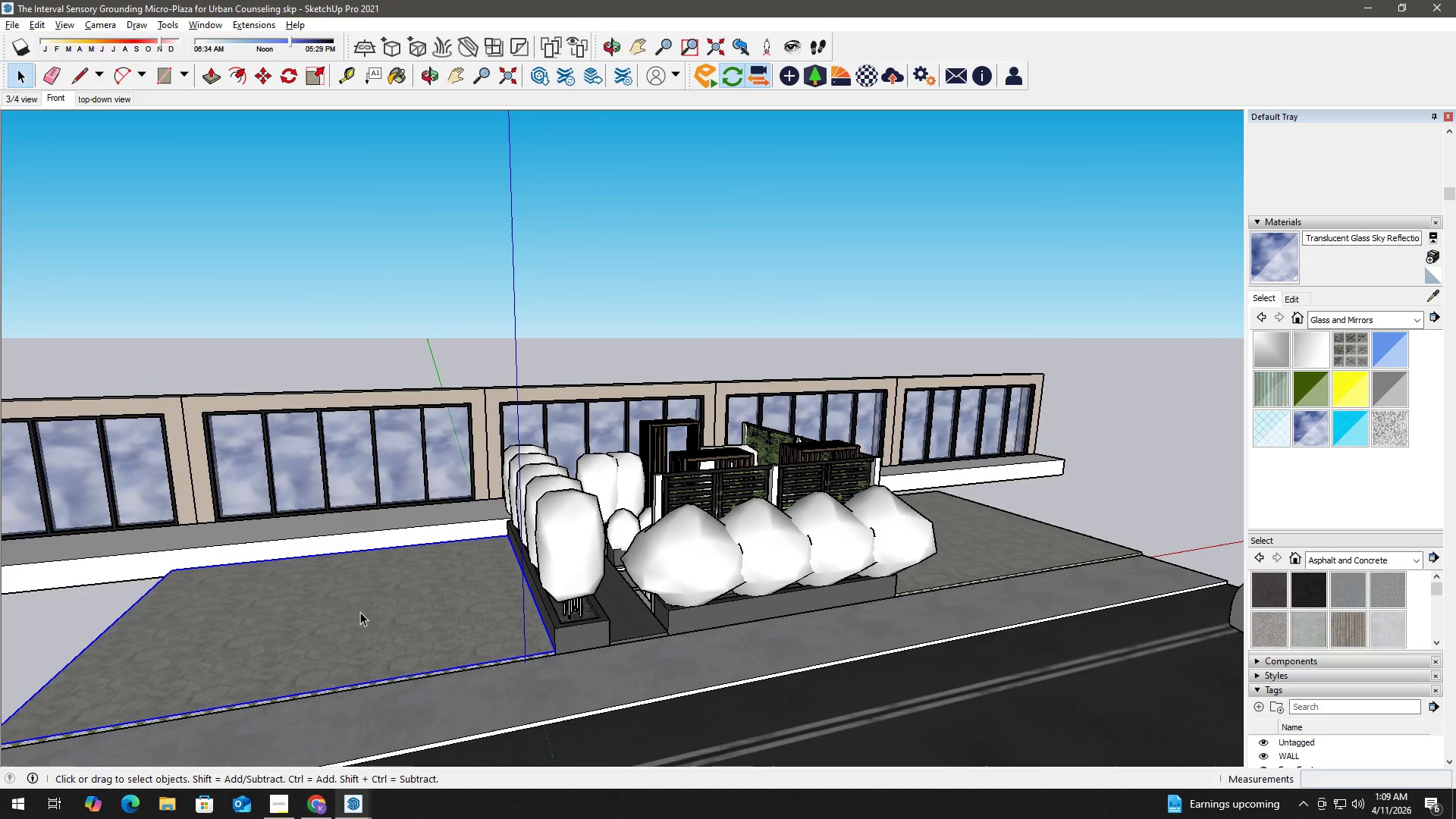 
key(H)
 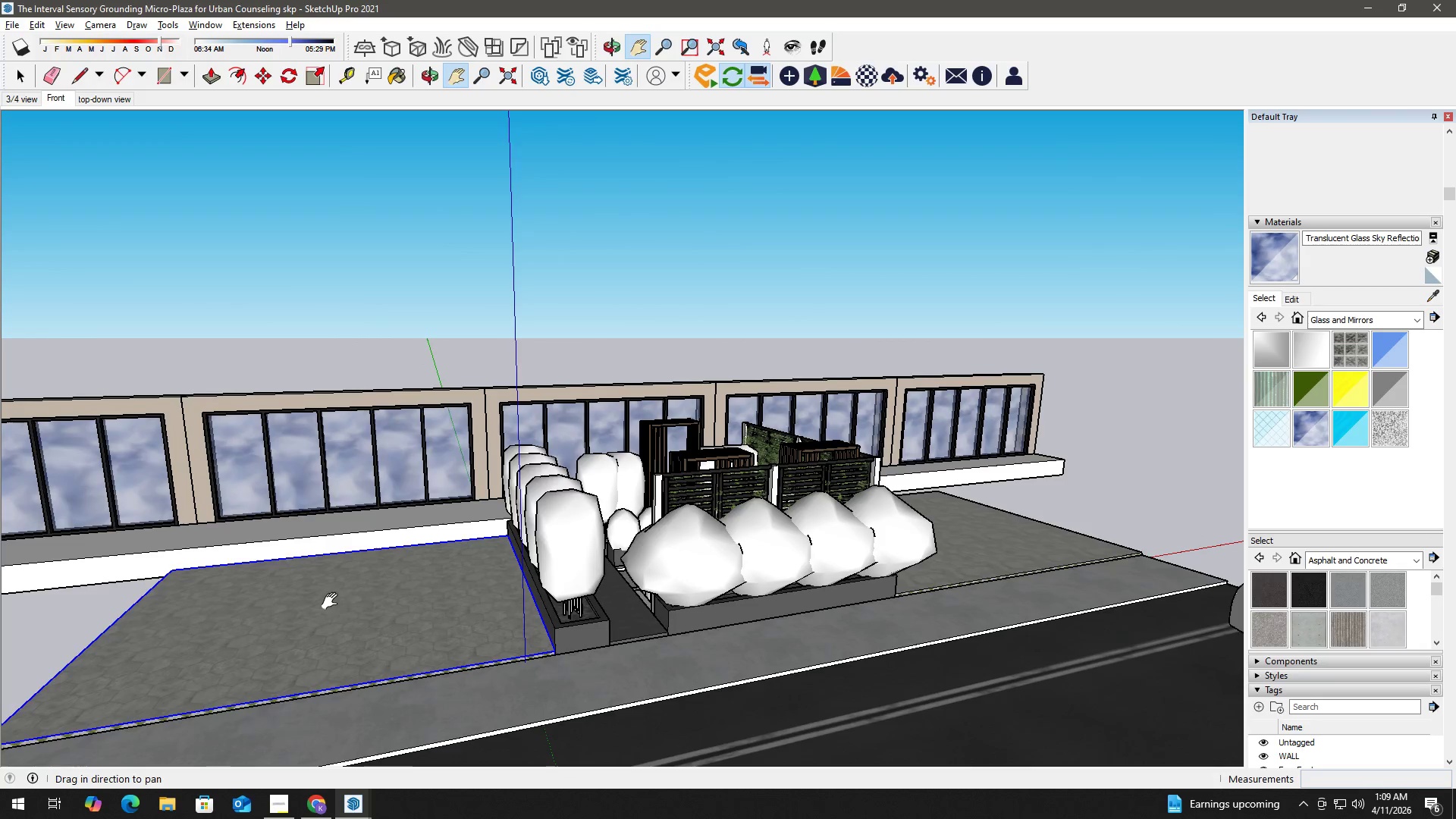 
left_click_drag(start_coordinate=[333, 601], to_coordinate=[535, 573])
 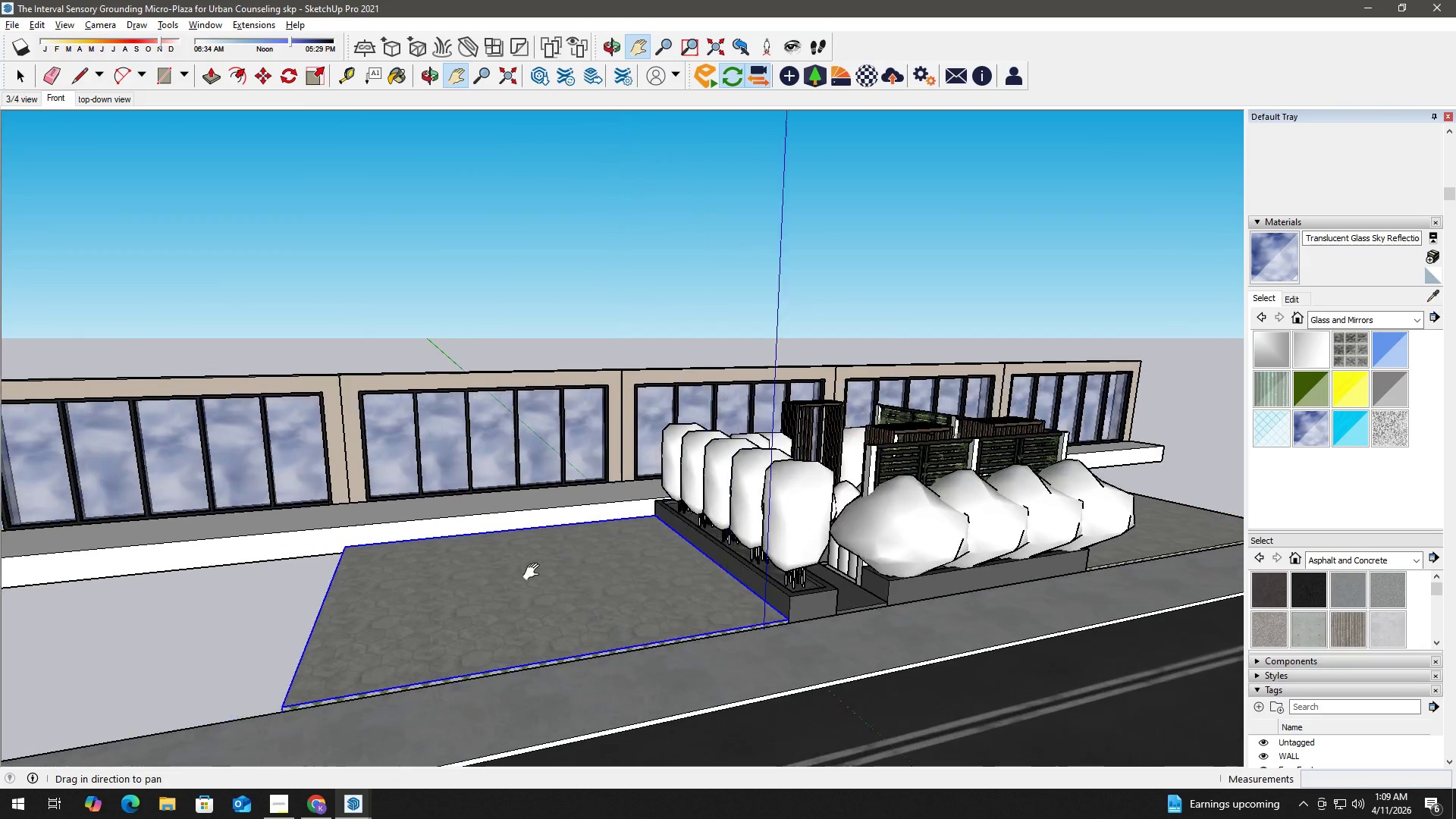 
key(Space)
 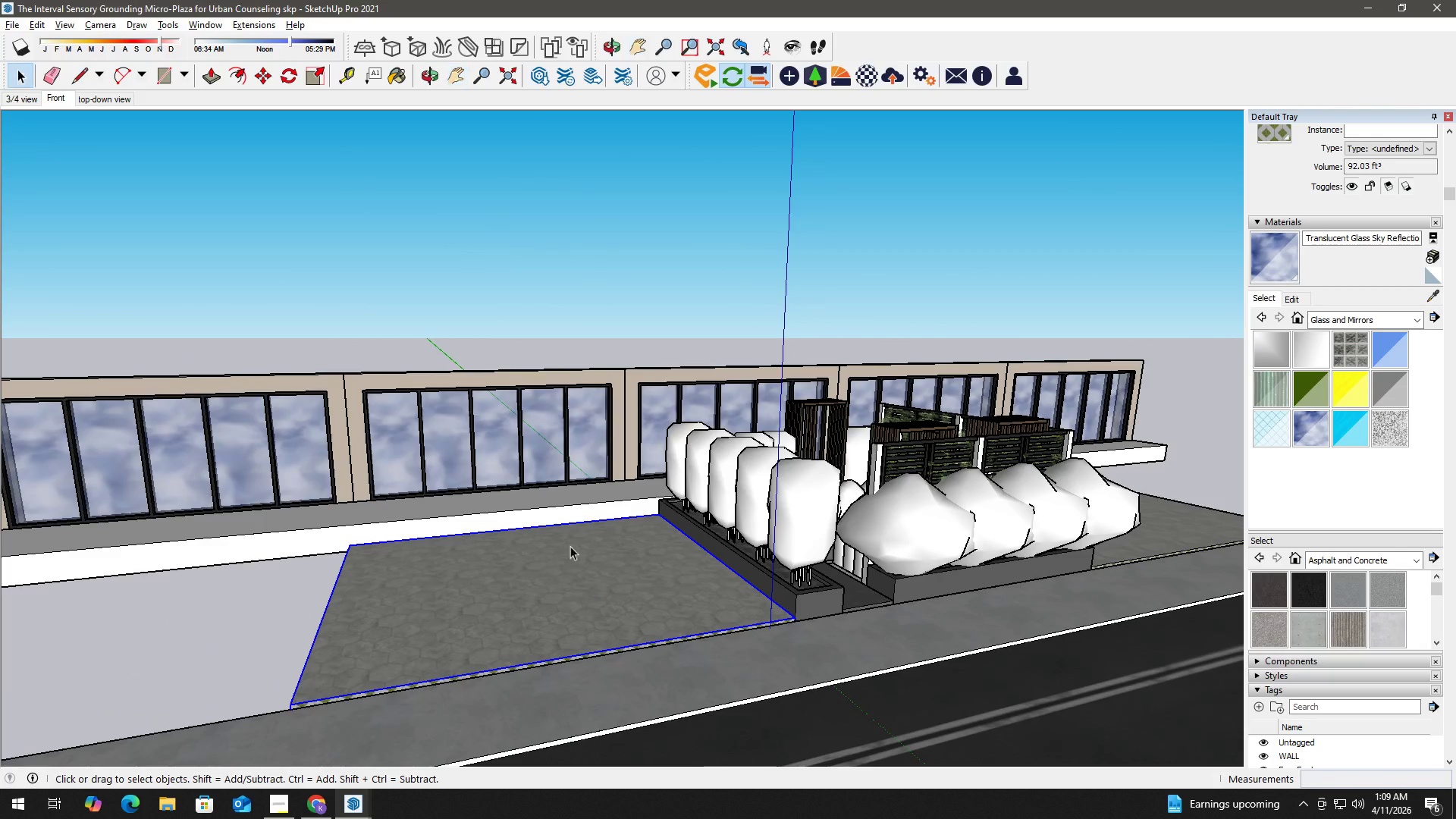 
scroll: coordinate [585, 532], scroll_direction: up, amount: 1.0
 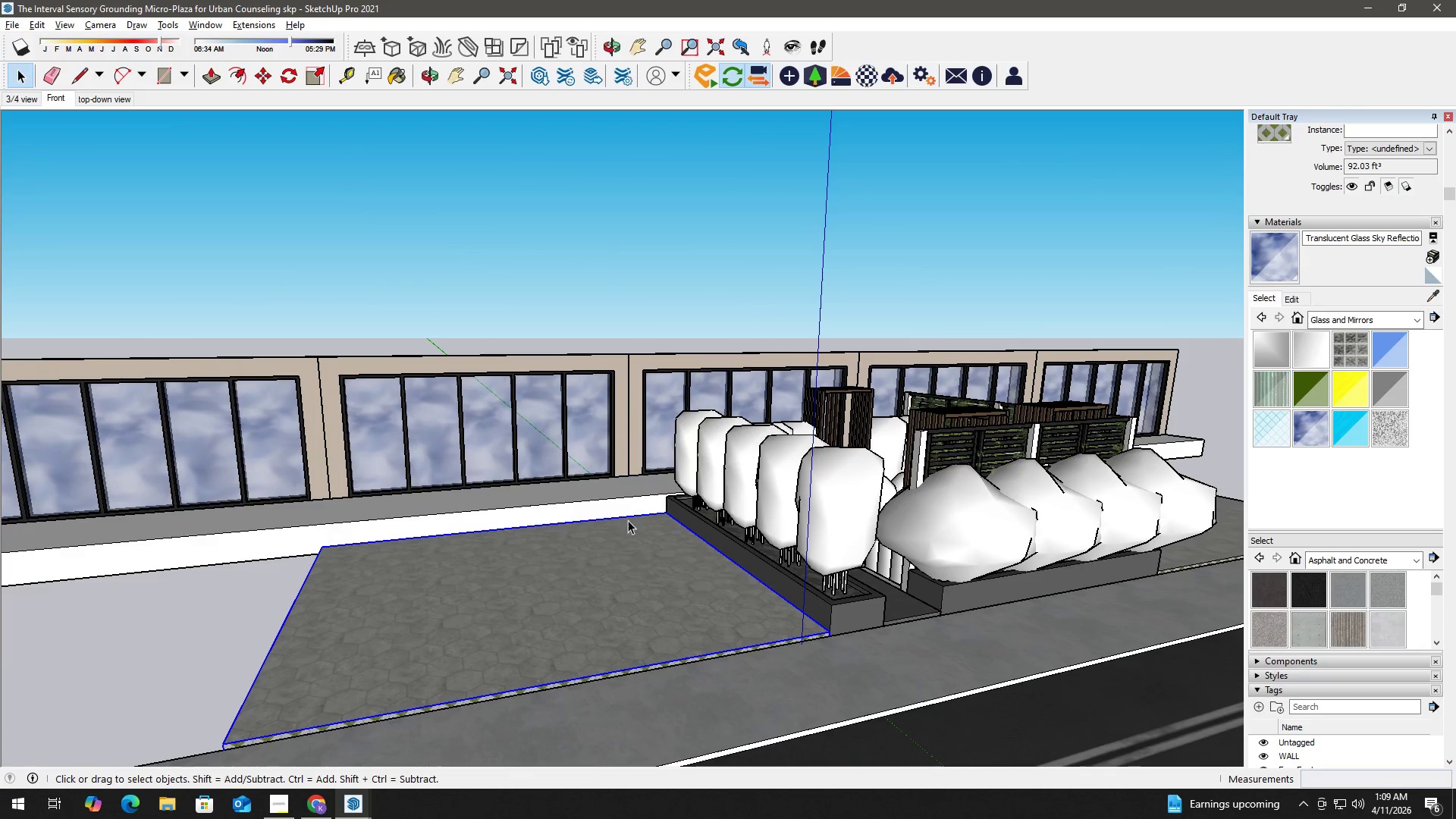 
key(M)
 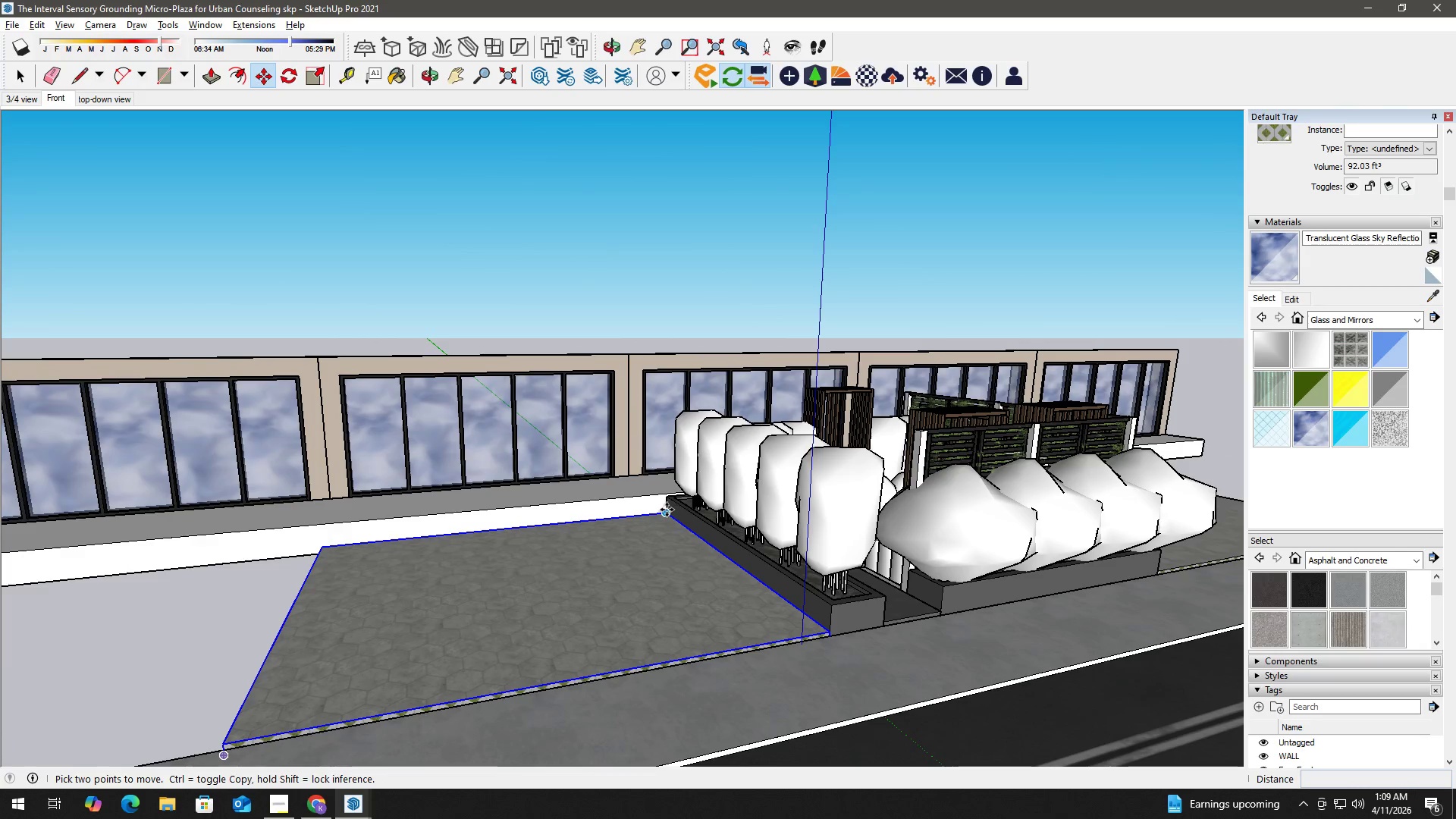 
left_click_drag(start_coordinate=[667, 510], to_coordinate=[660, 512])
 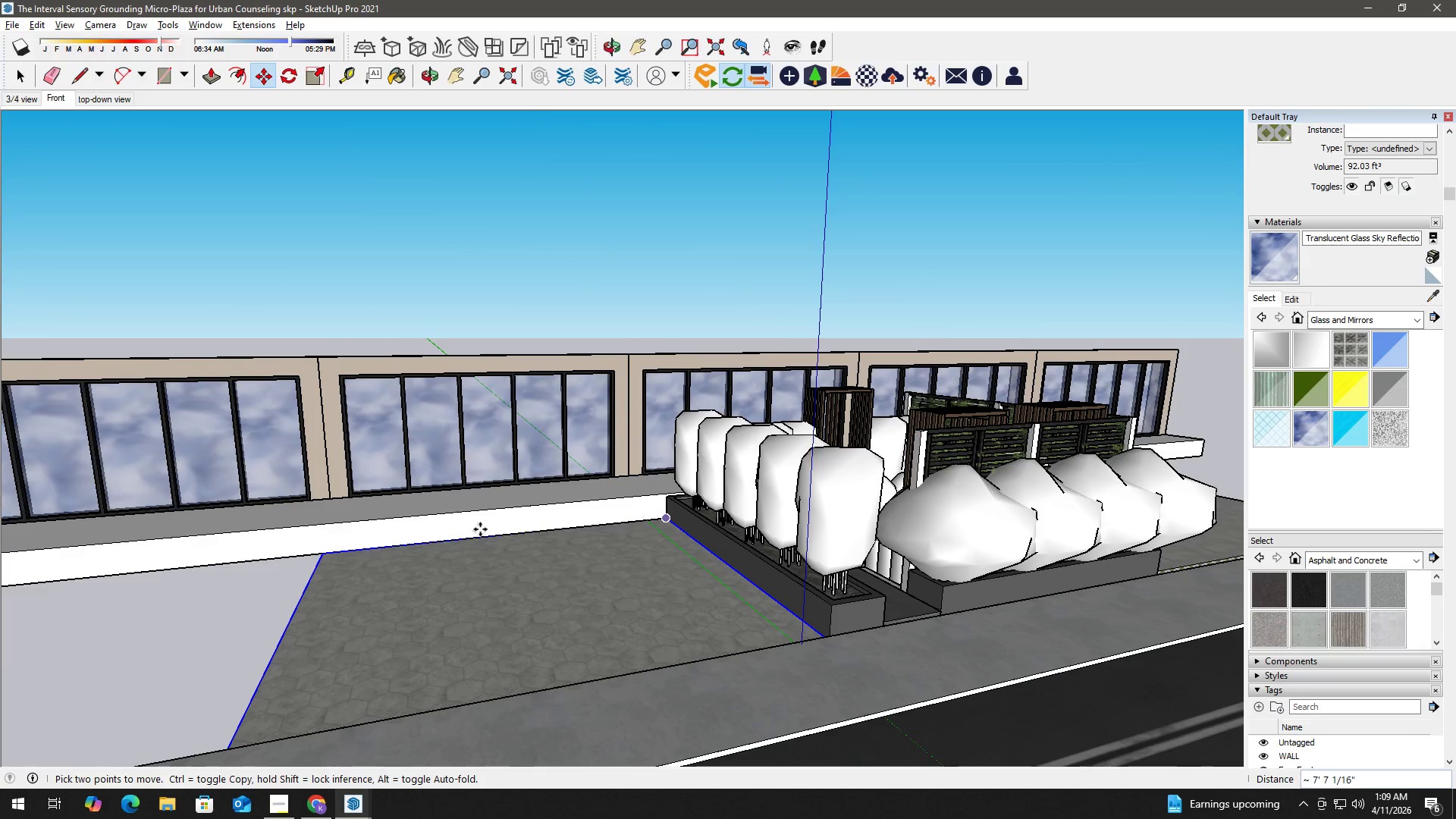 
key(Control+ControlLeft)
 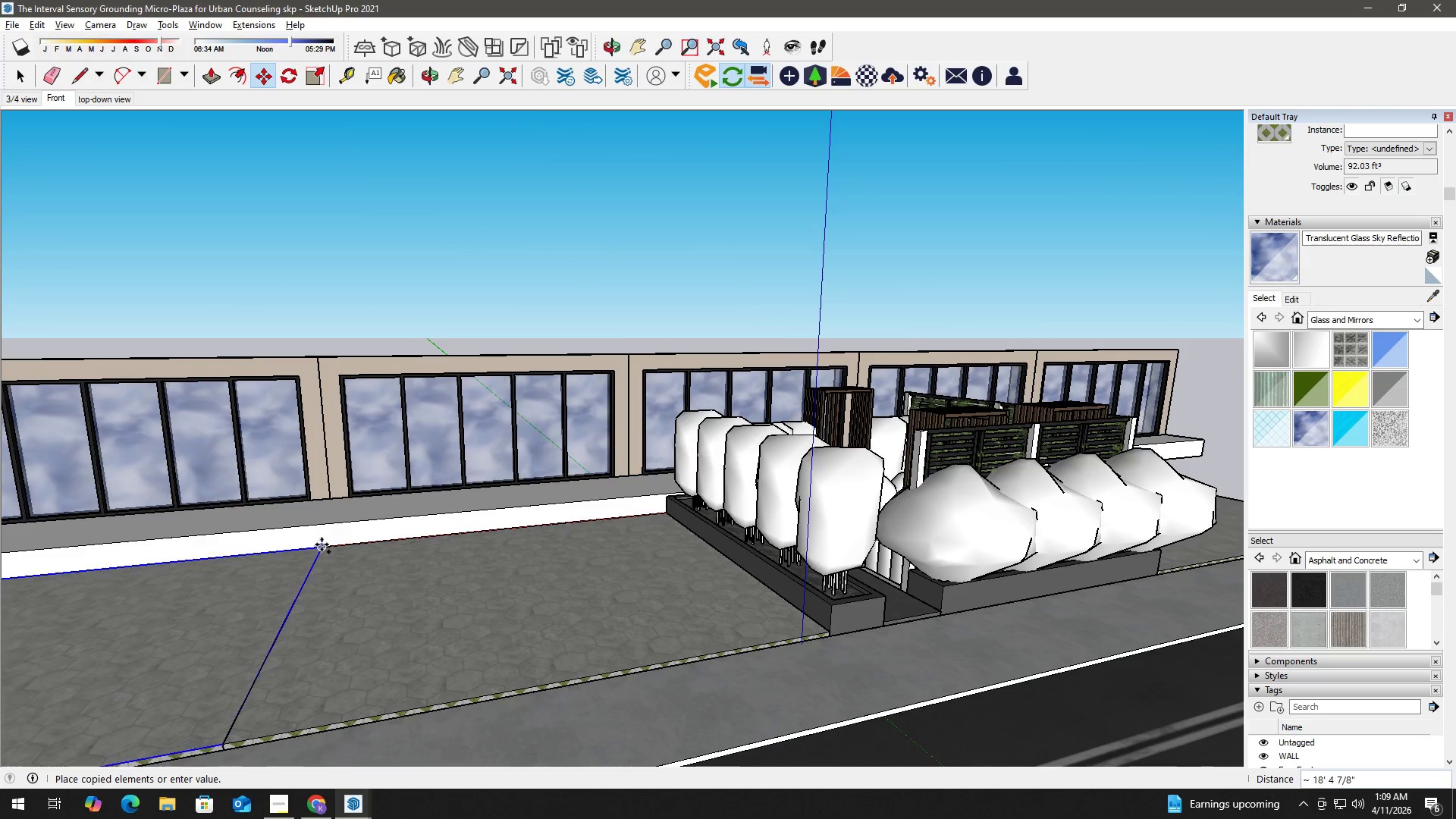 
left_click([322, 544])
 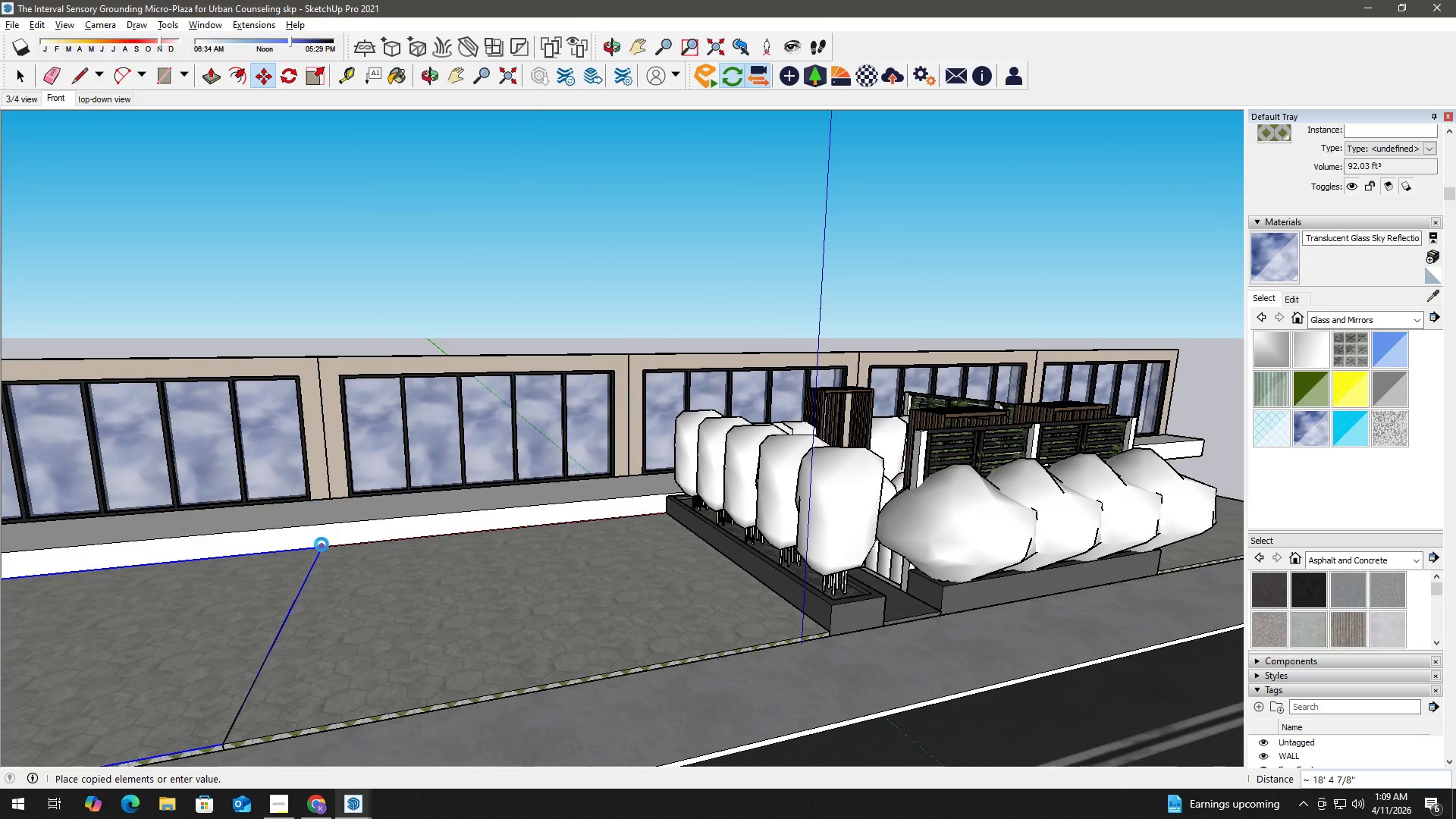 
type( hm)
 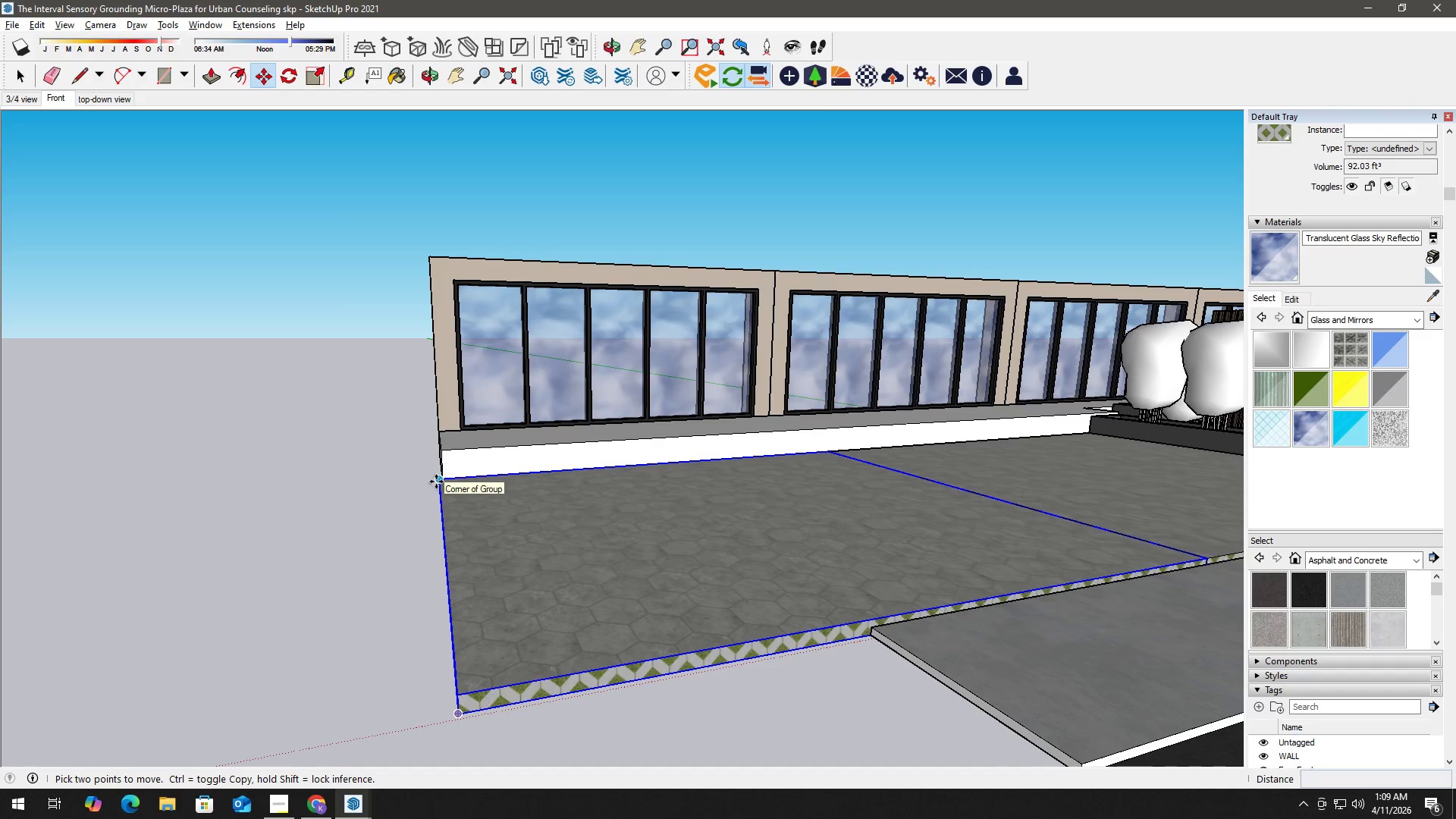 
left_click_drag(start_coordinate=[302, 552], to_coordinate=[820, 454])
 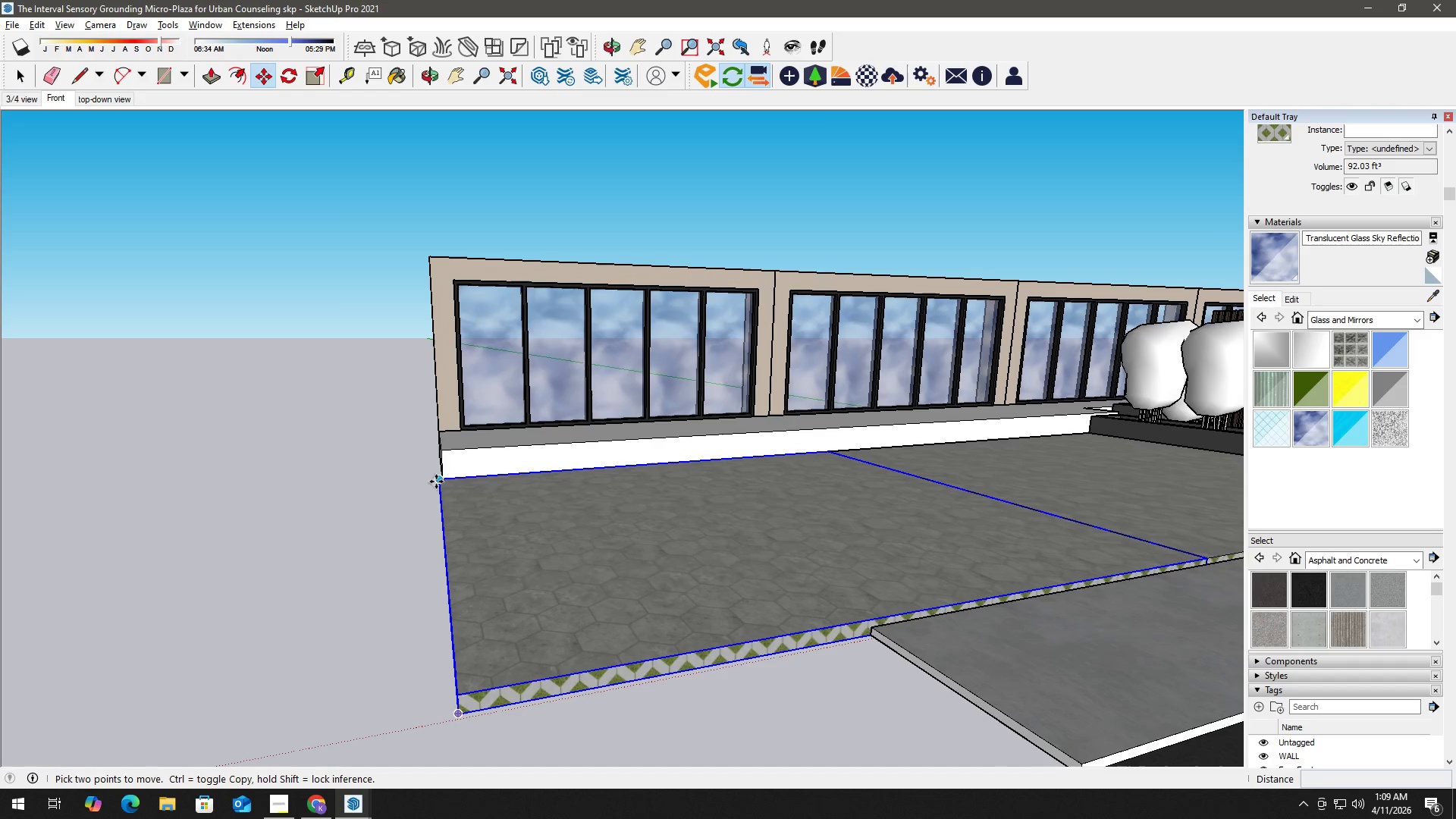 
left_click([436, 482])
 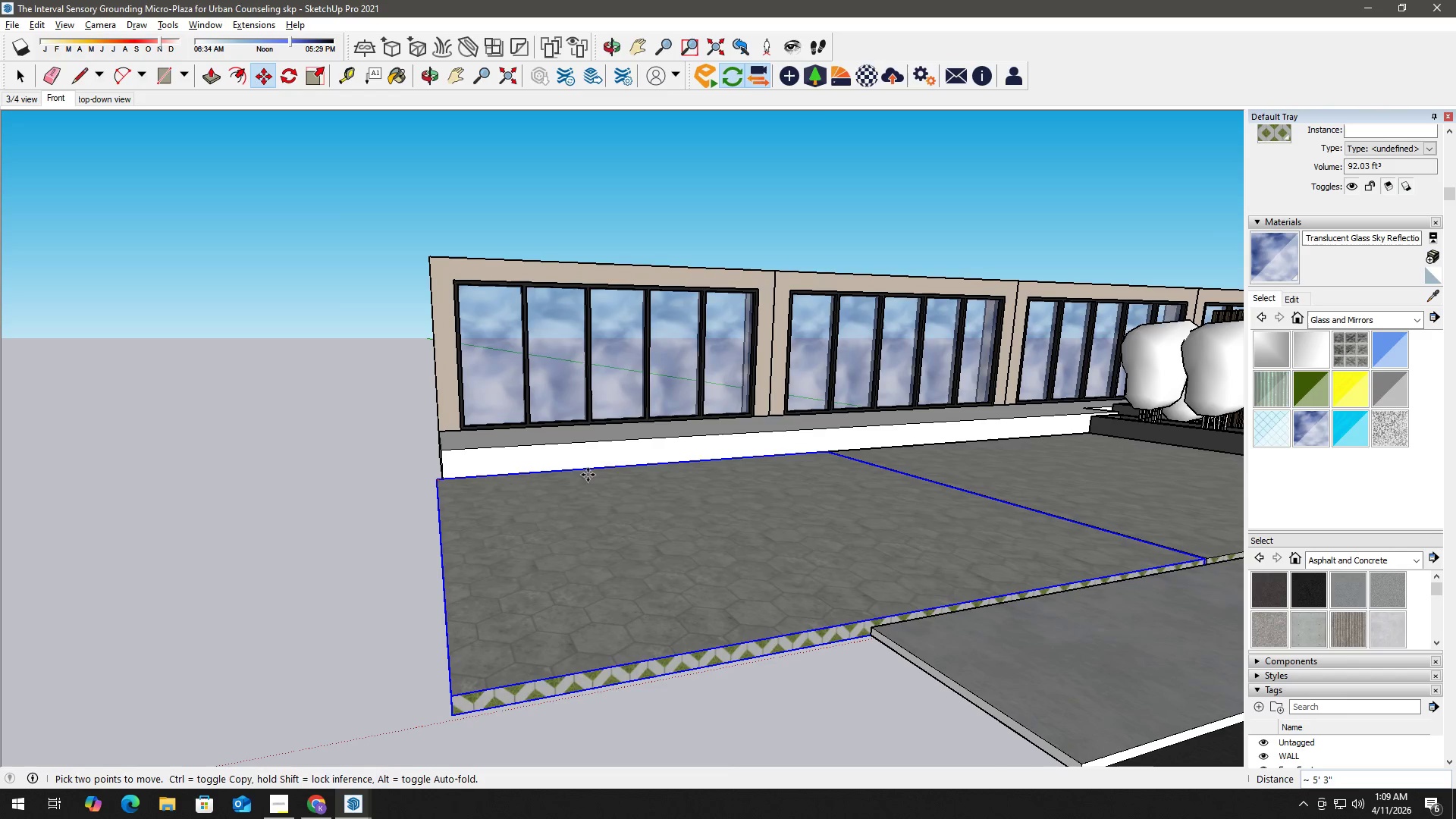 
key(Control+ControlLeft)
 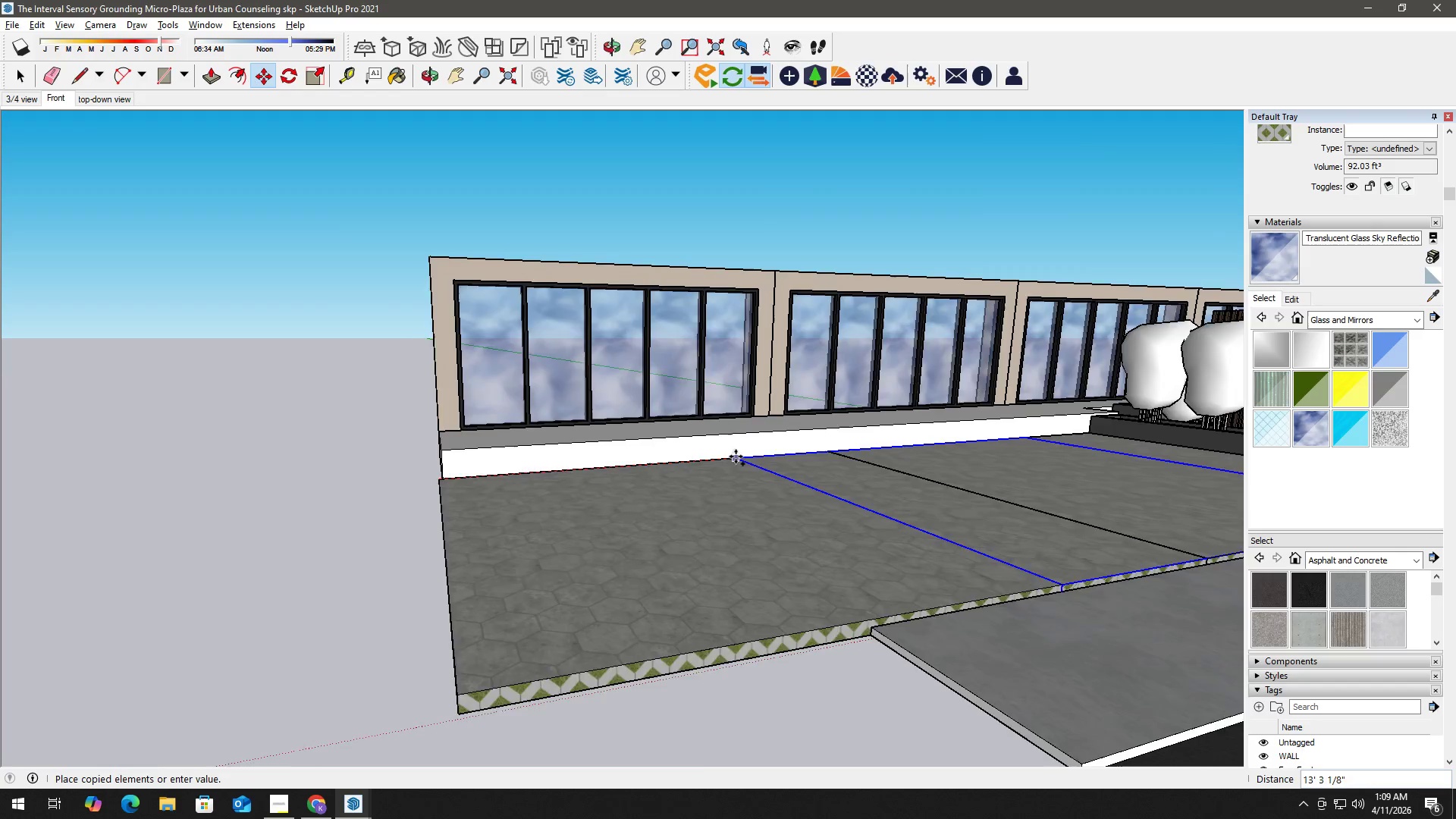 
hold_key(key=ShiftLeft, duration=0.56)
 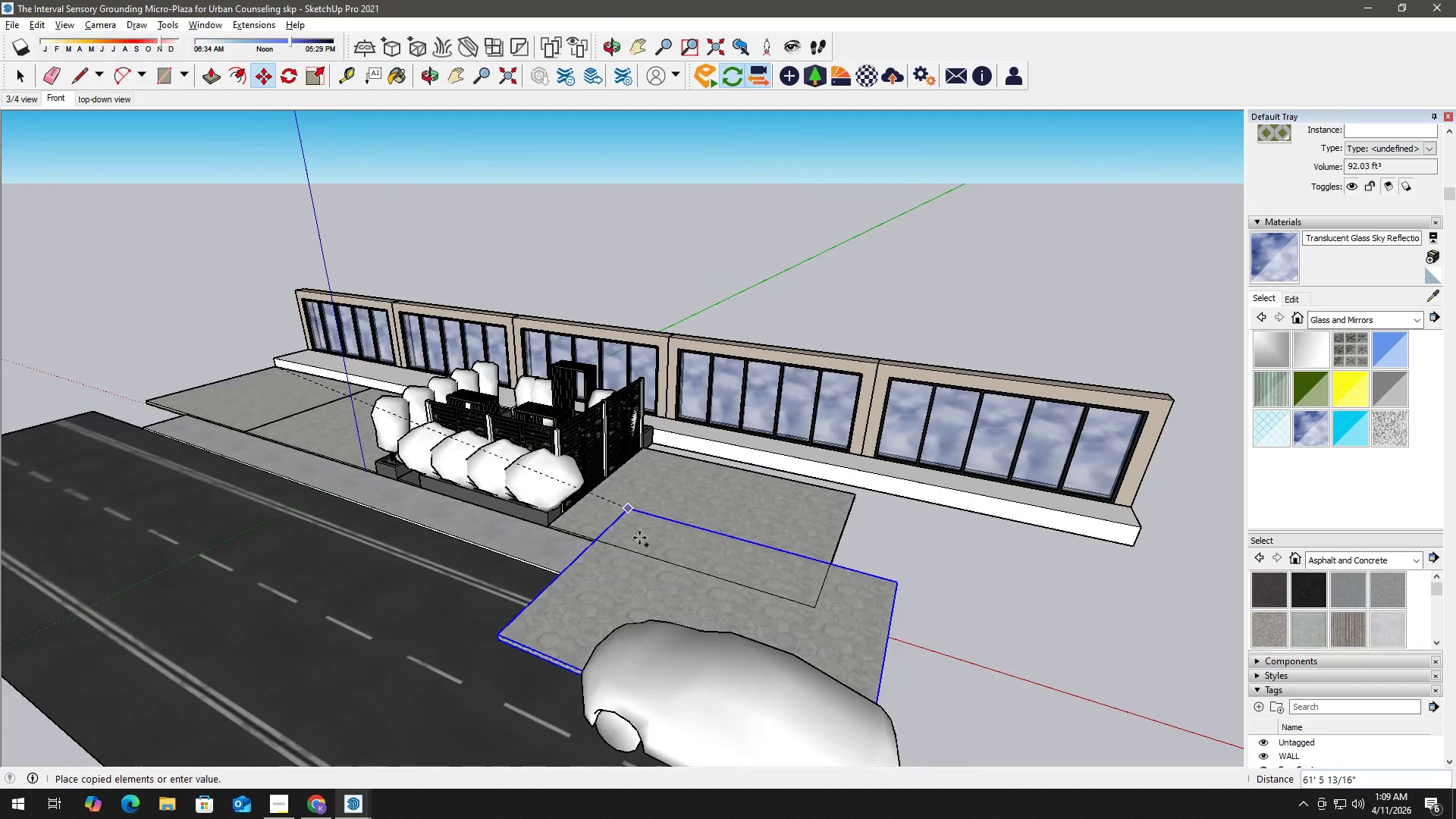 
scroll: coordinate [739, 460], scroll_direction: down, amount: 4.0
 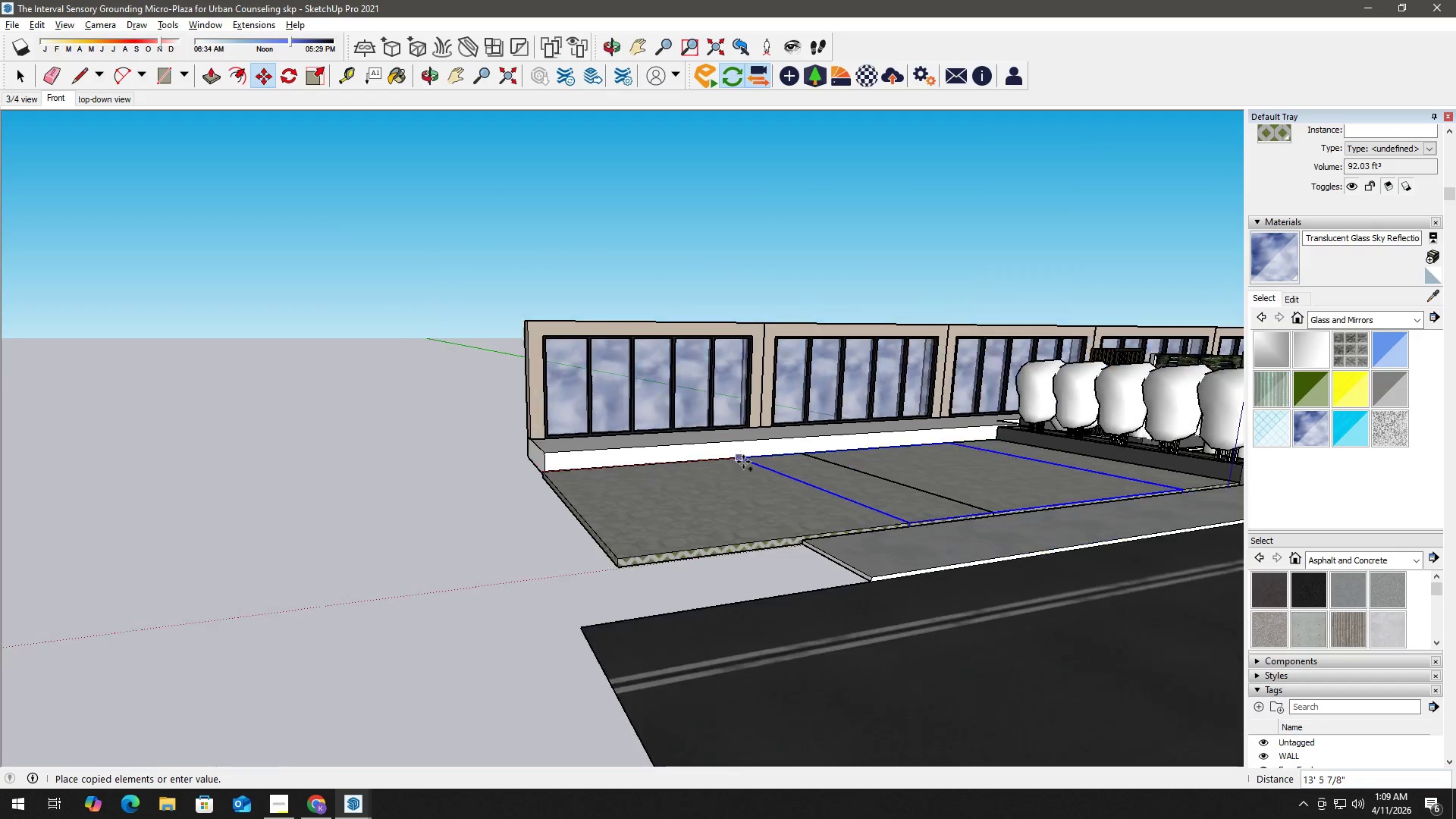 
scroll: coordinate [930, 502], scroll_direction: up, amount: 5.0
 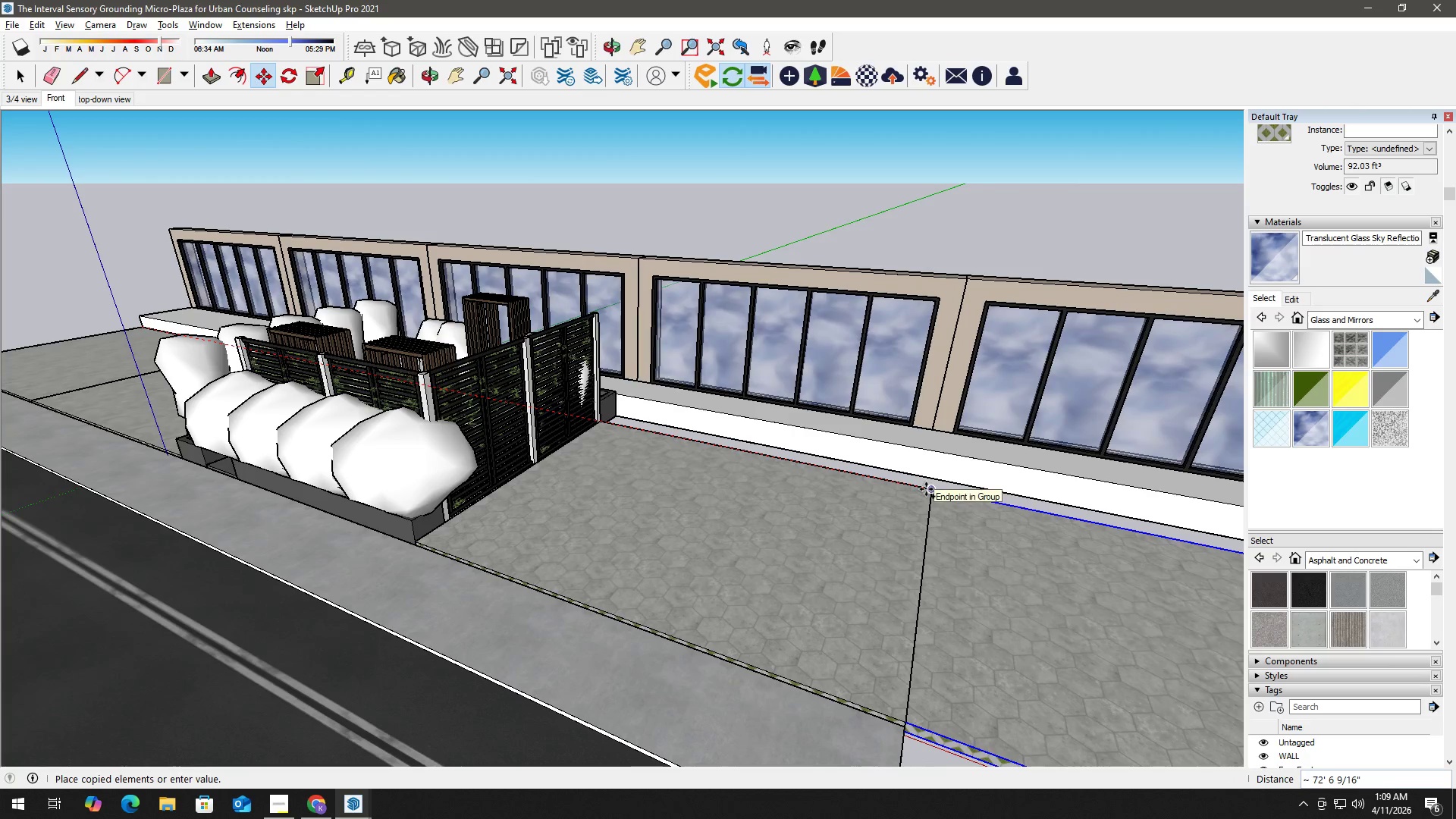 
key(Space)
 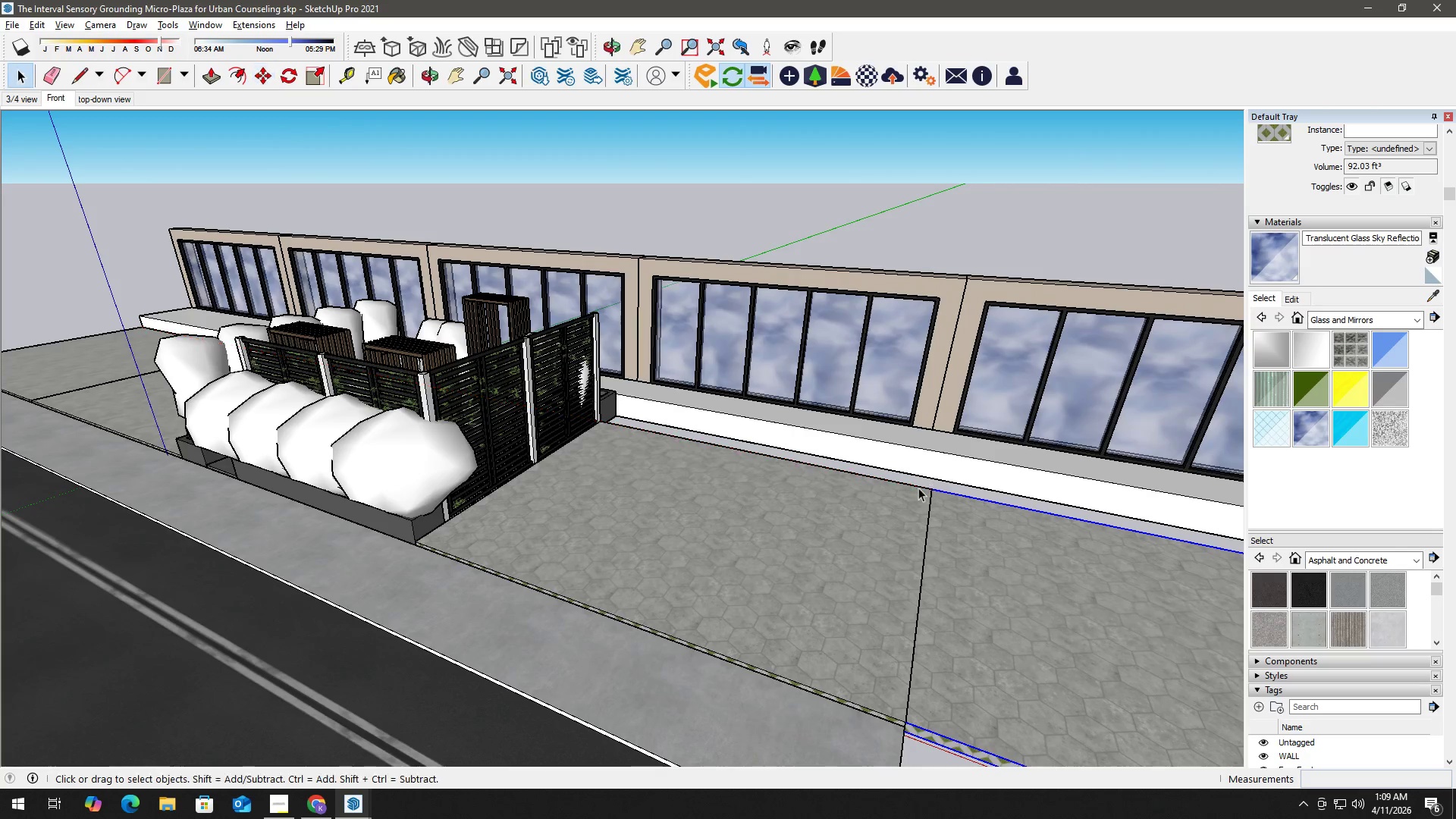 
key(H)
 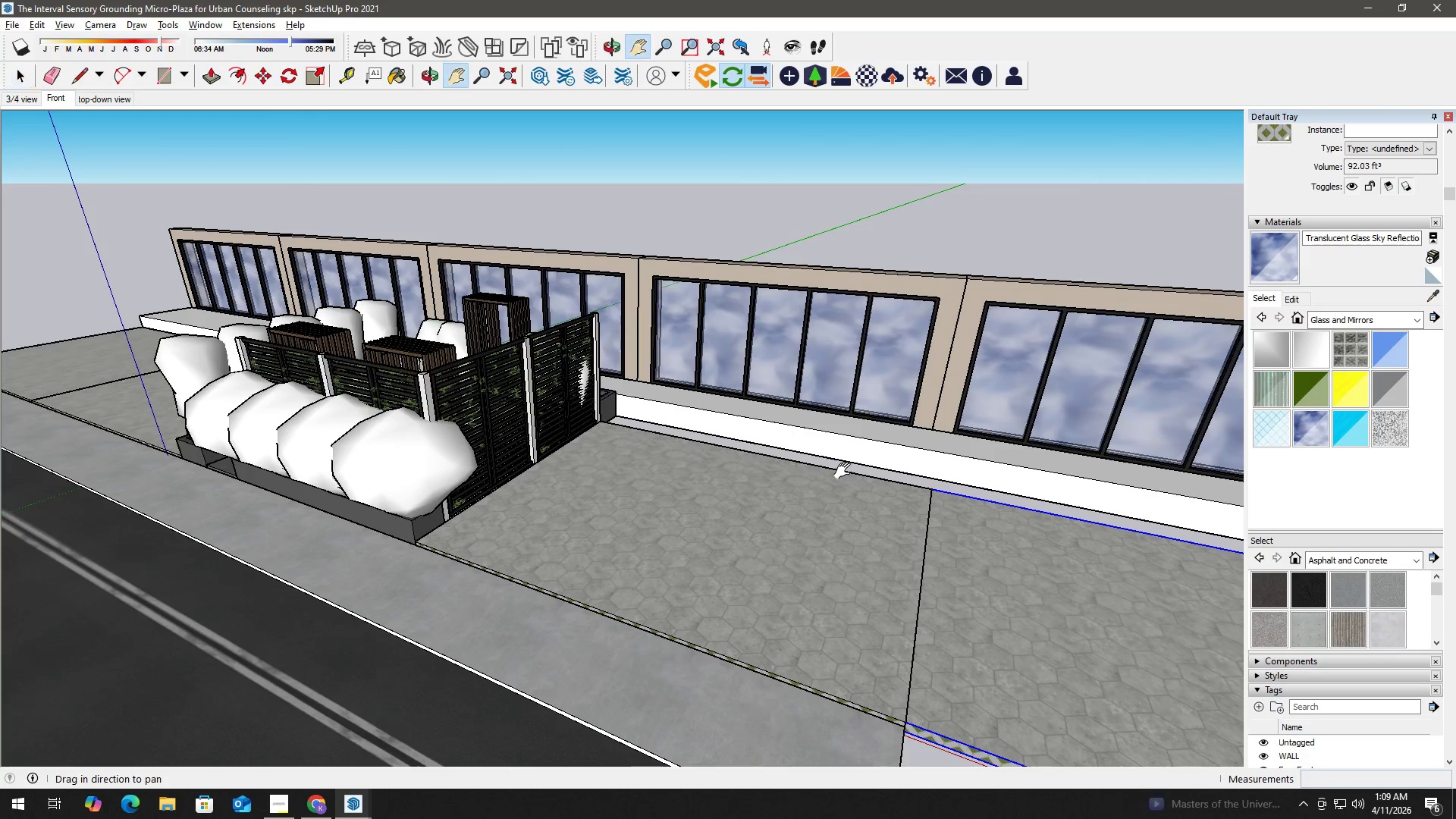 
left_click_drag(start_coordinate=[839, 471], to_coordinate=[482, 455])
 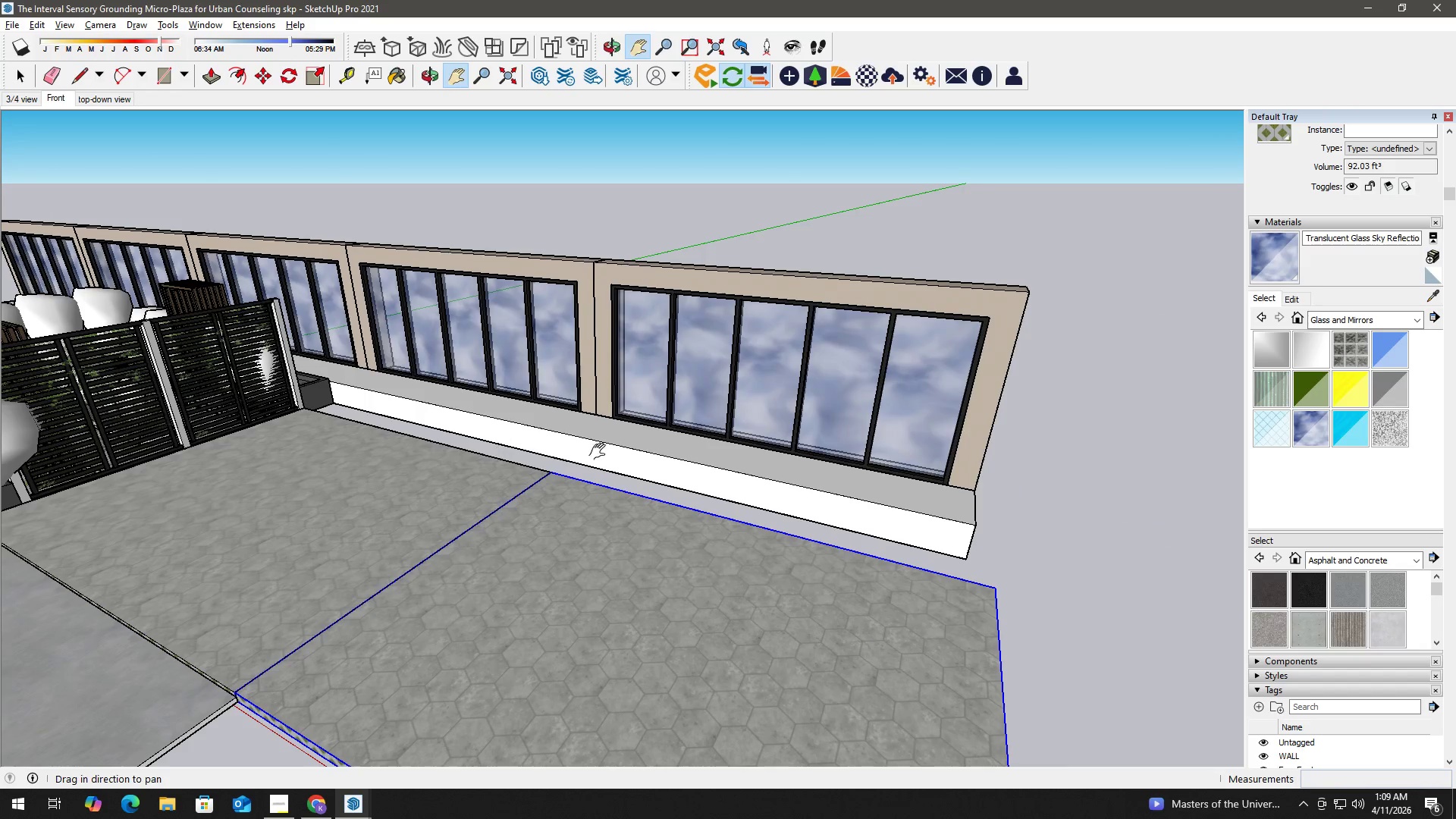 
key(Space)
 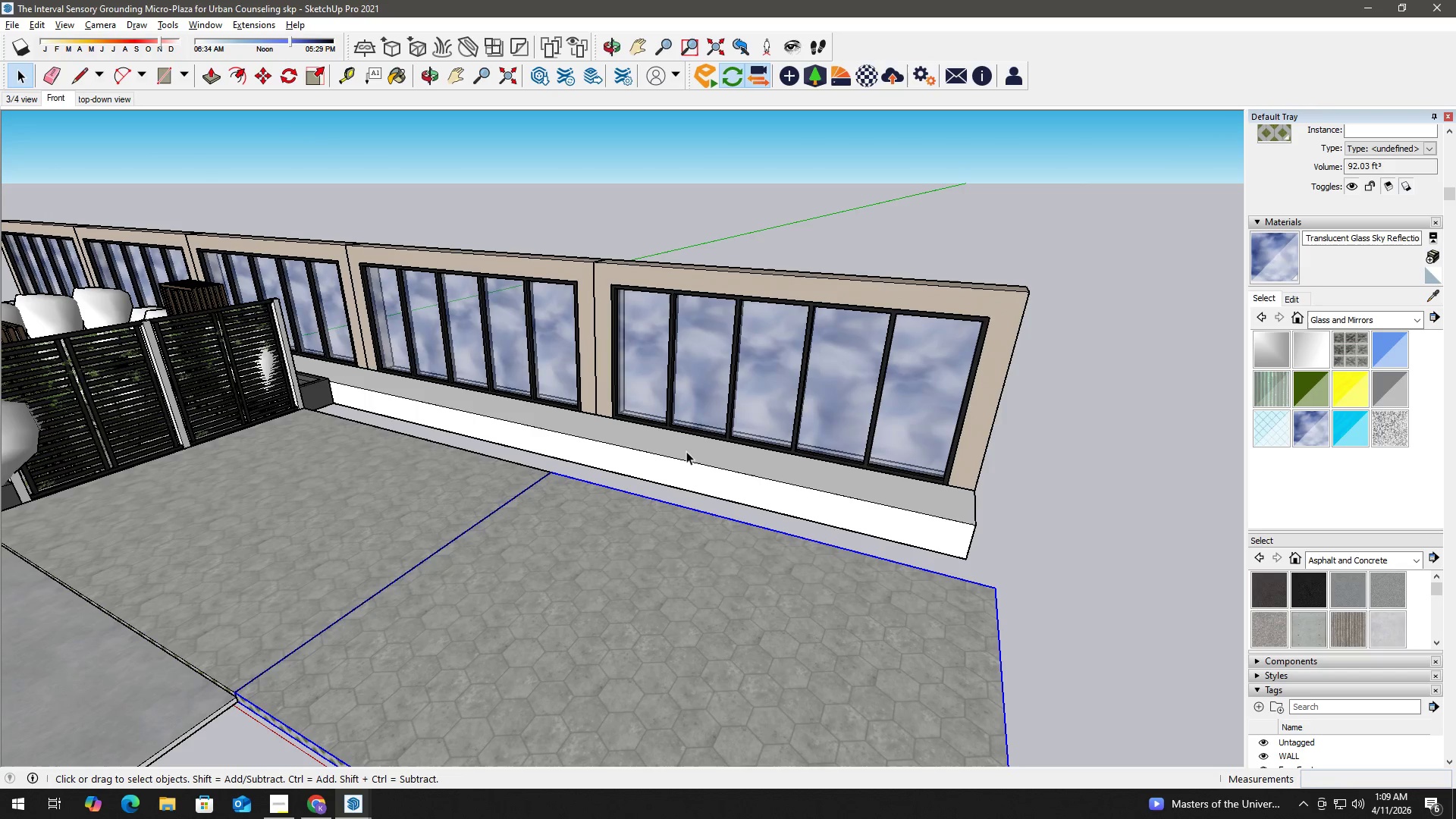 
double_click([686, 451])
 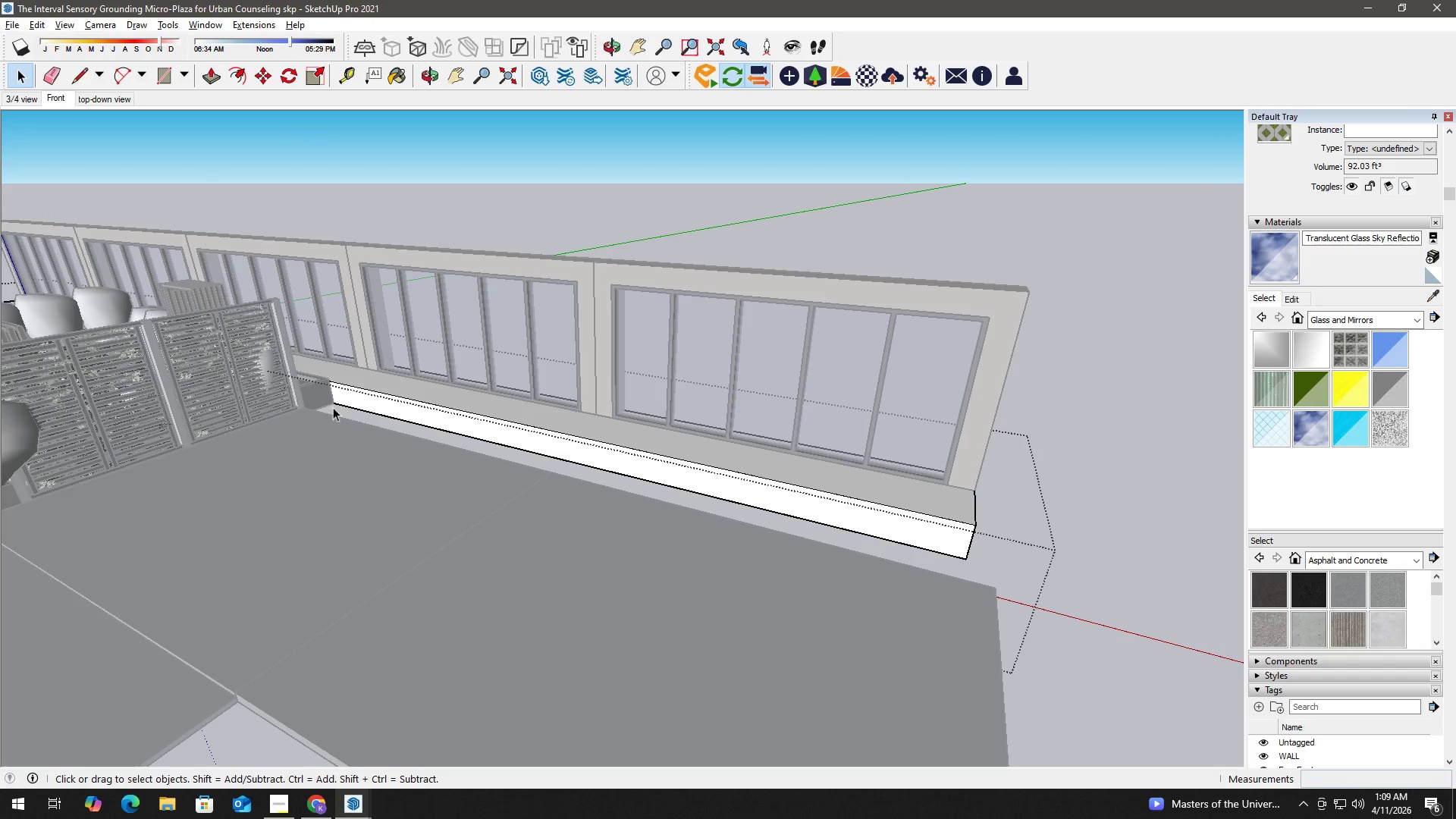 
key(L)
 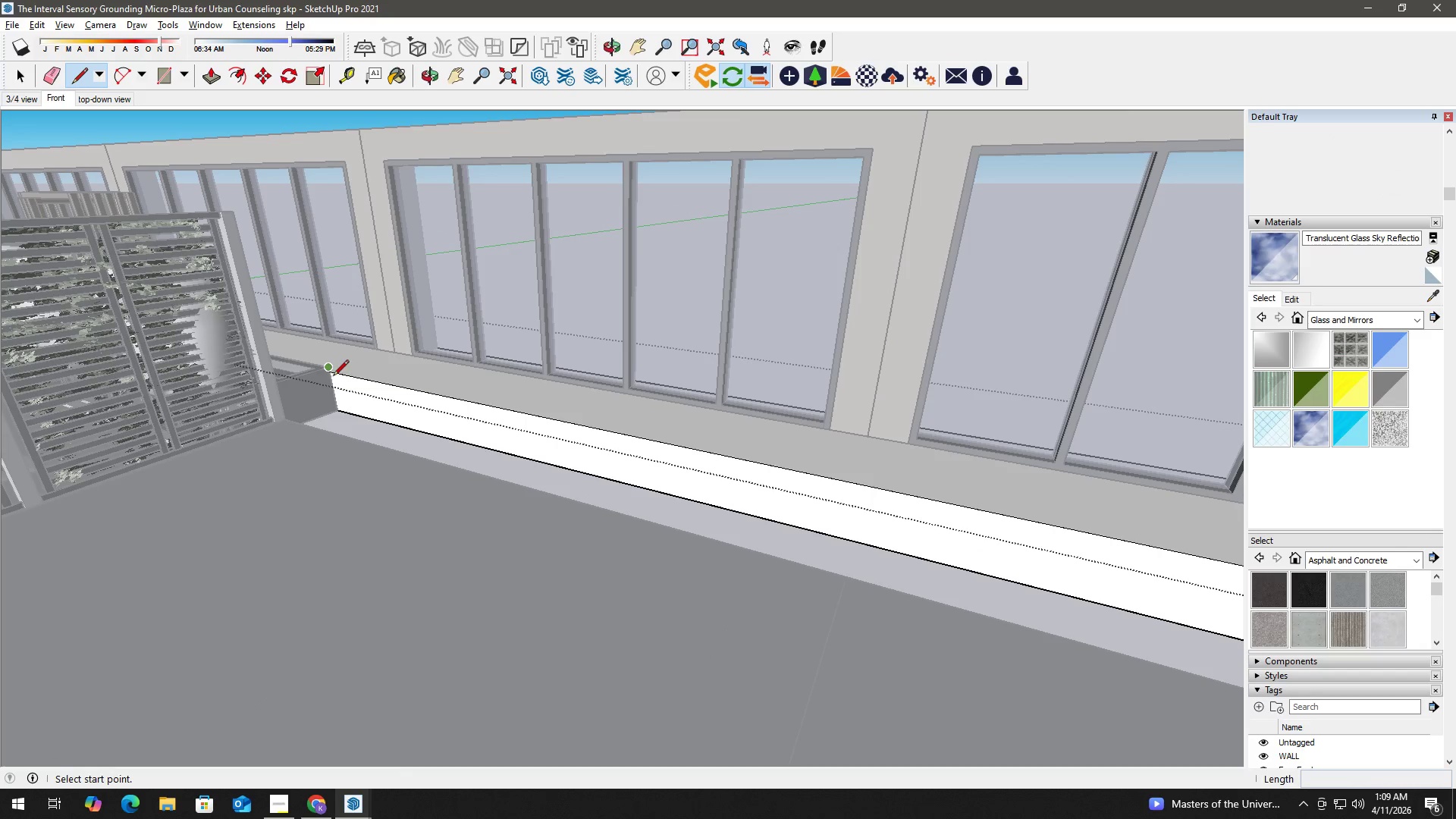 
scroll: coordinate [333, 377], scroll_direction: up, amount: 11.0
 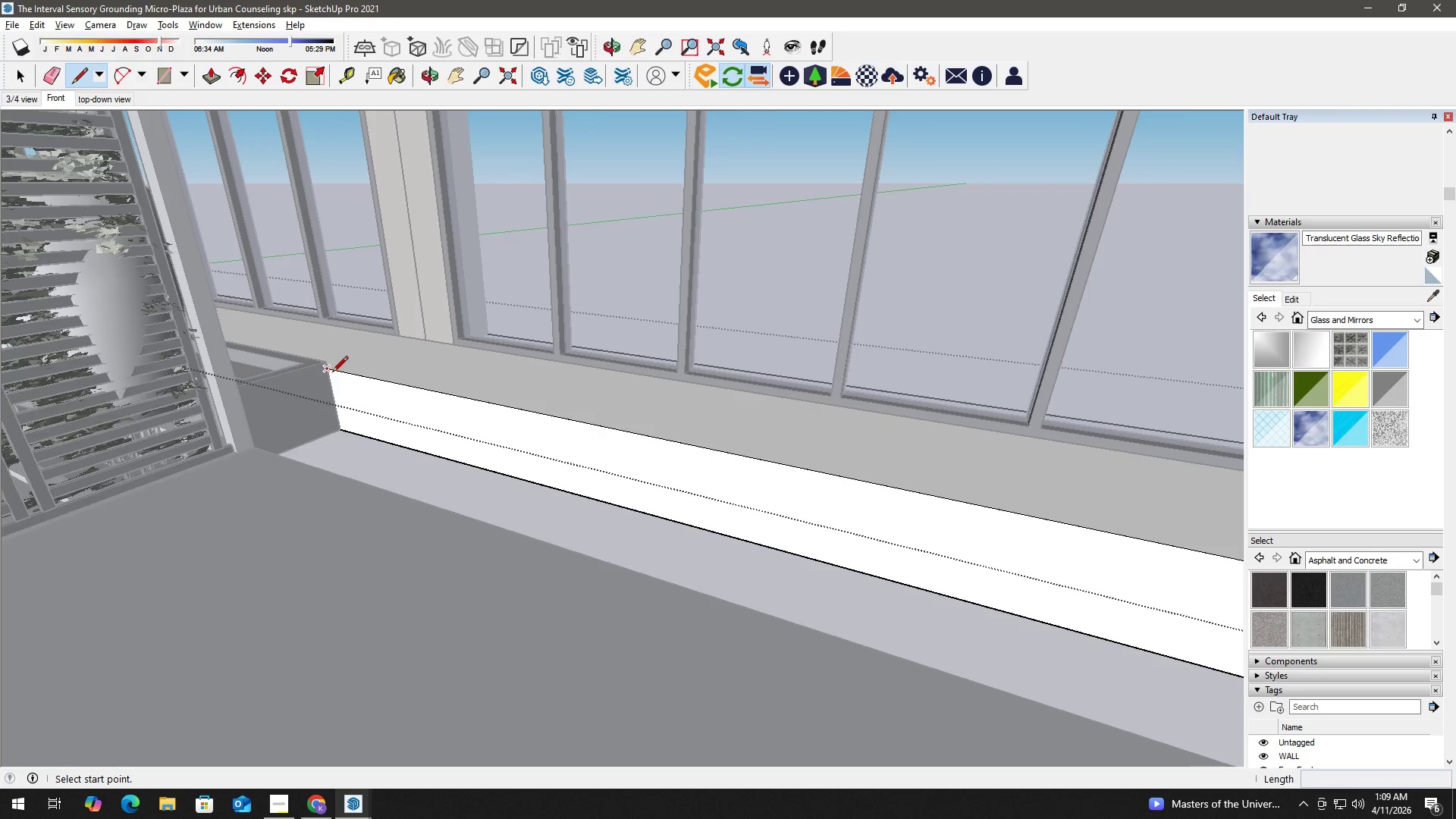 
left_click([332, 373])
 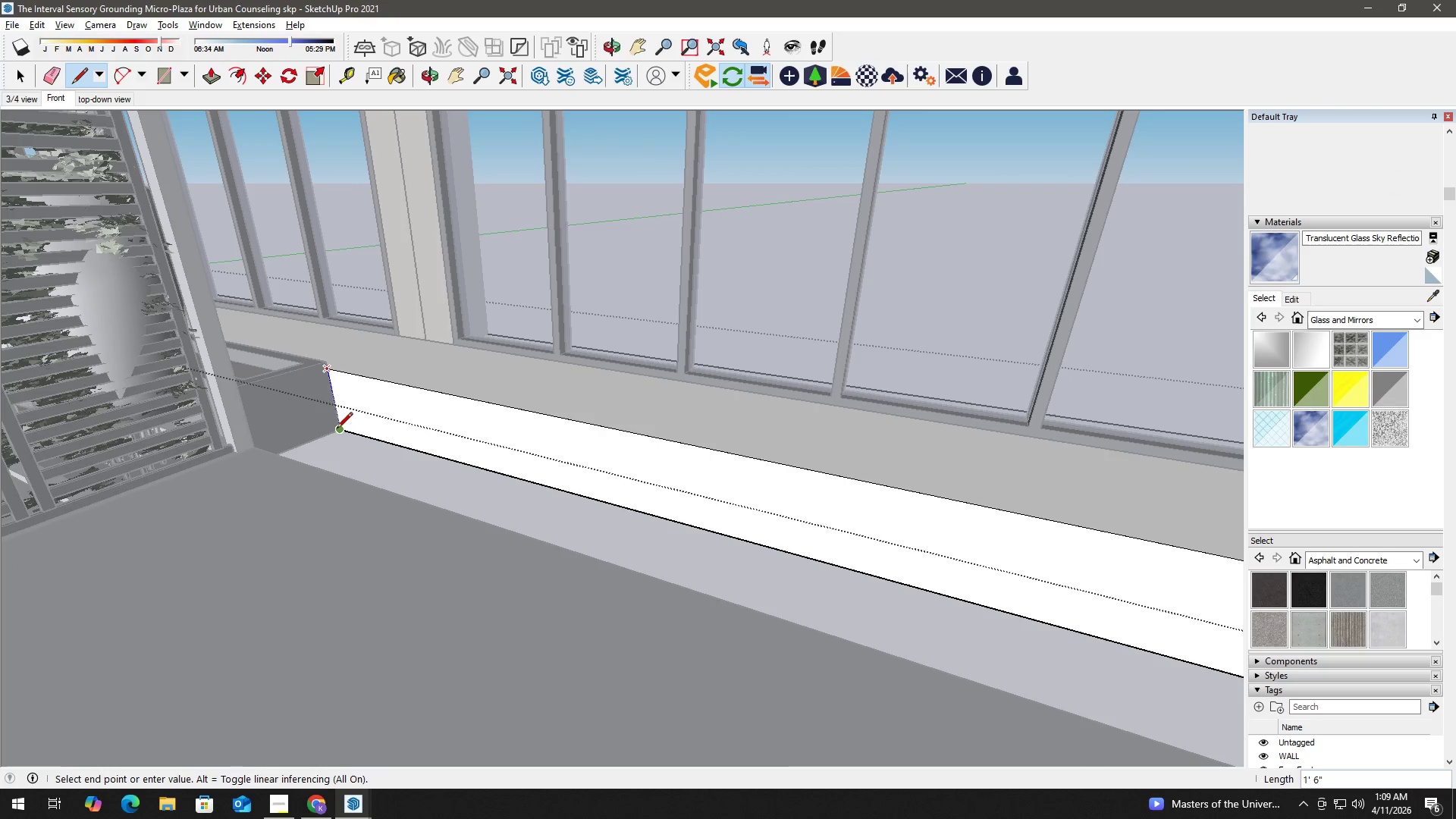 
left_click([337, 430])
 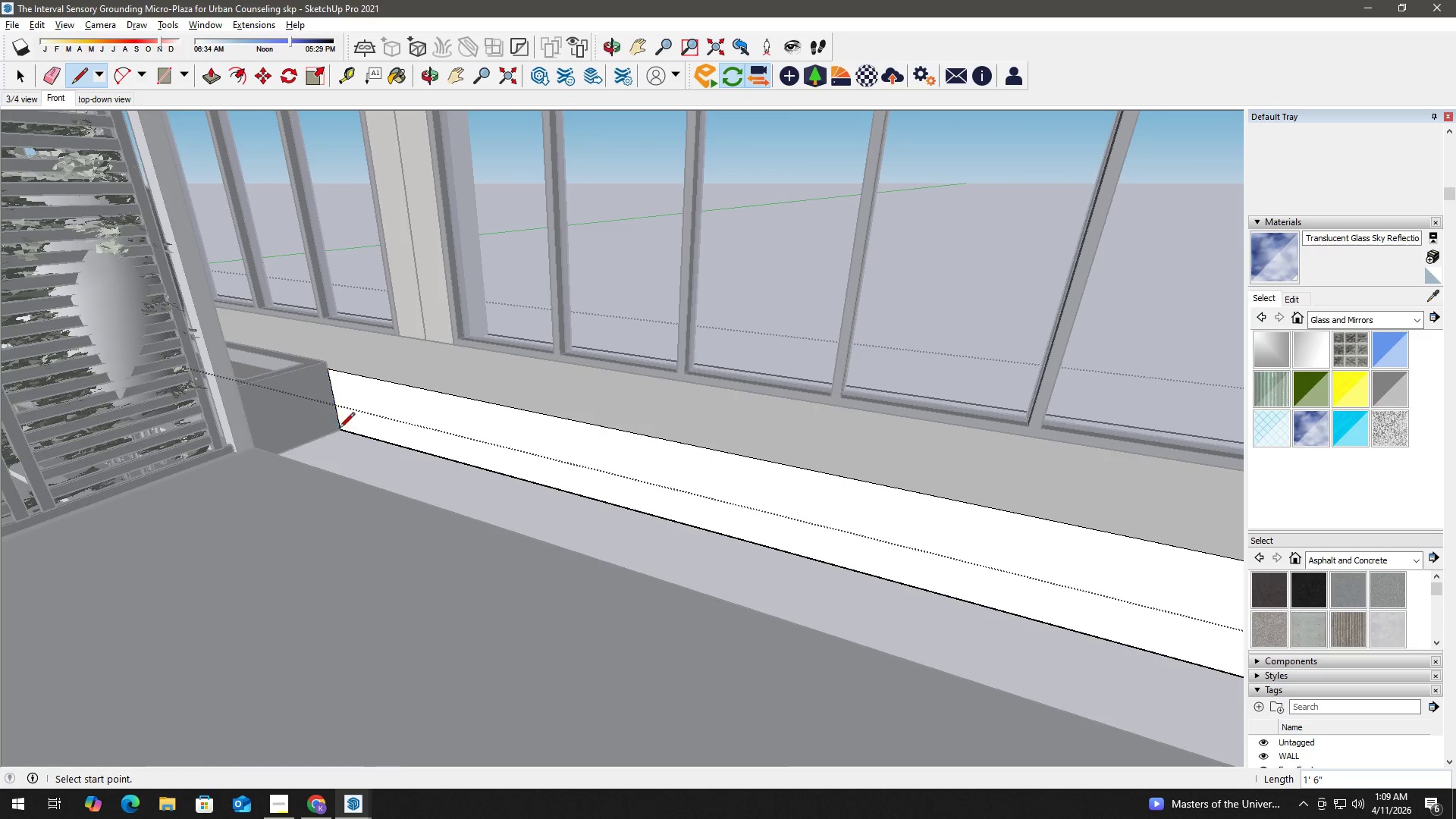 
key(Space)
 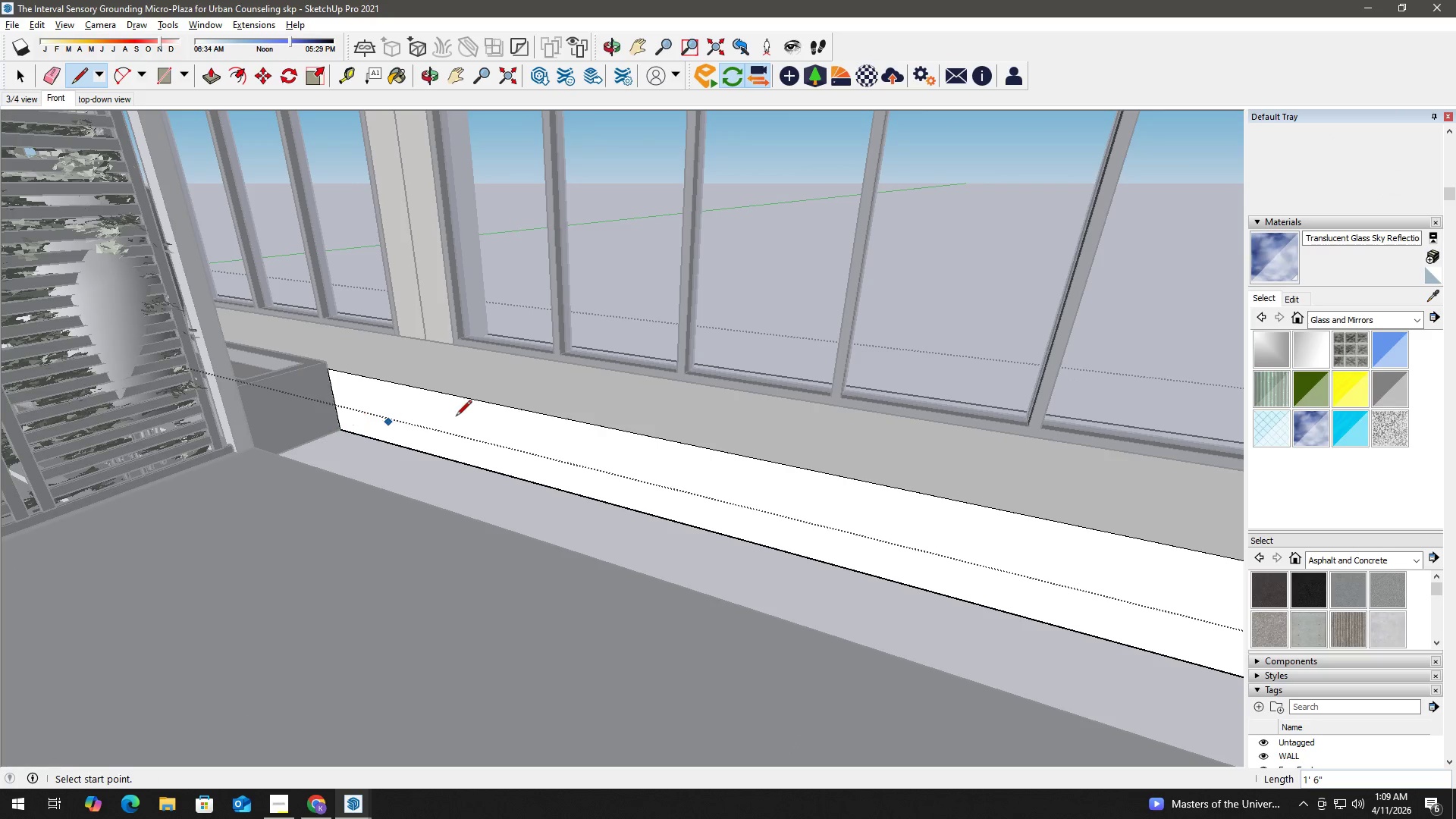 
double_click([456, 417])
 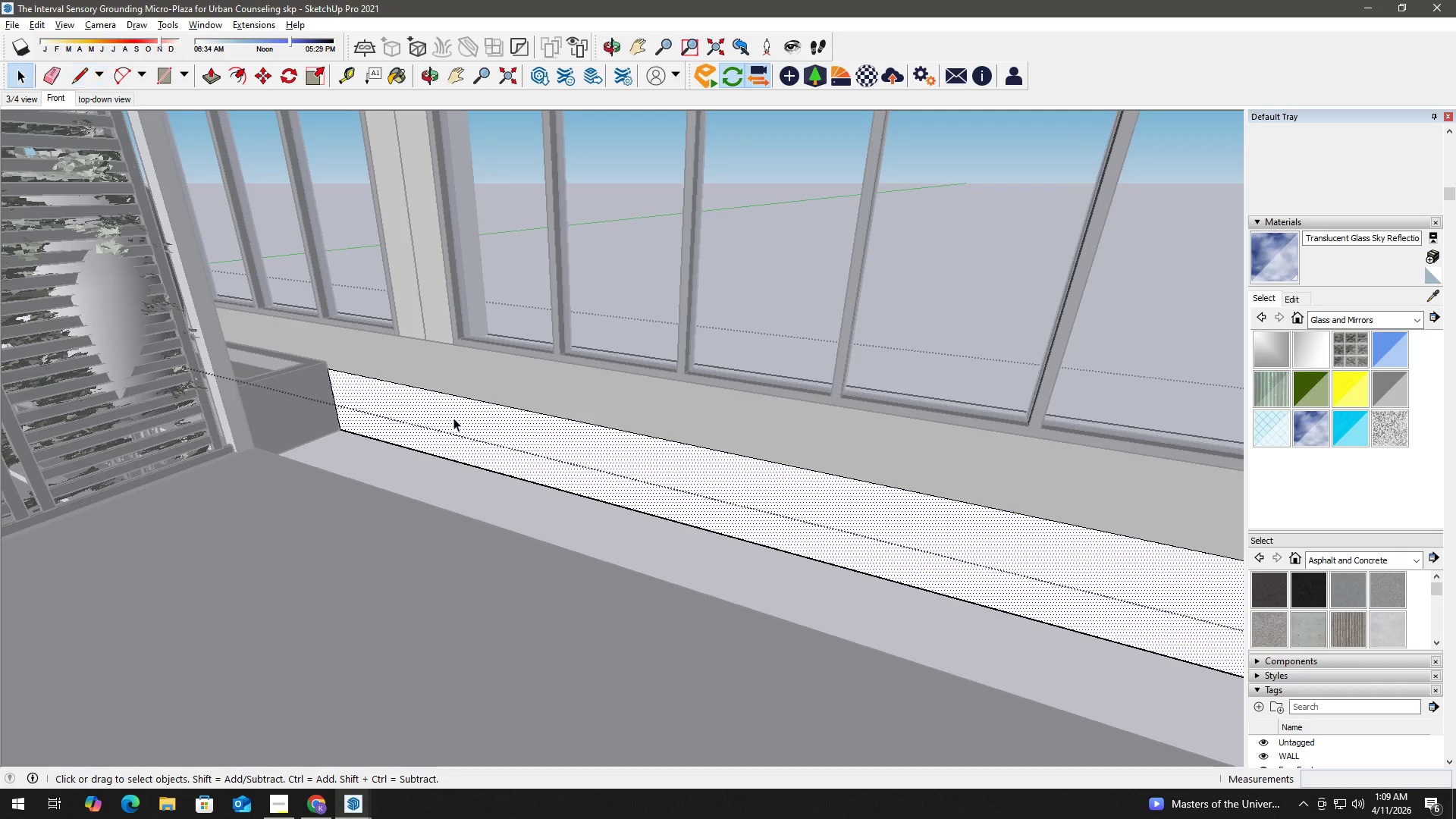 
key(Space)
 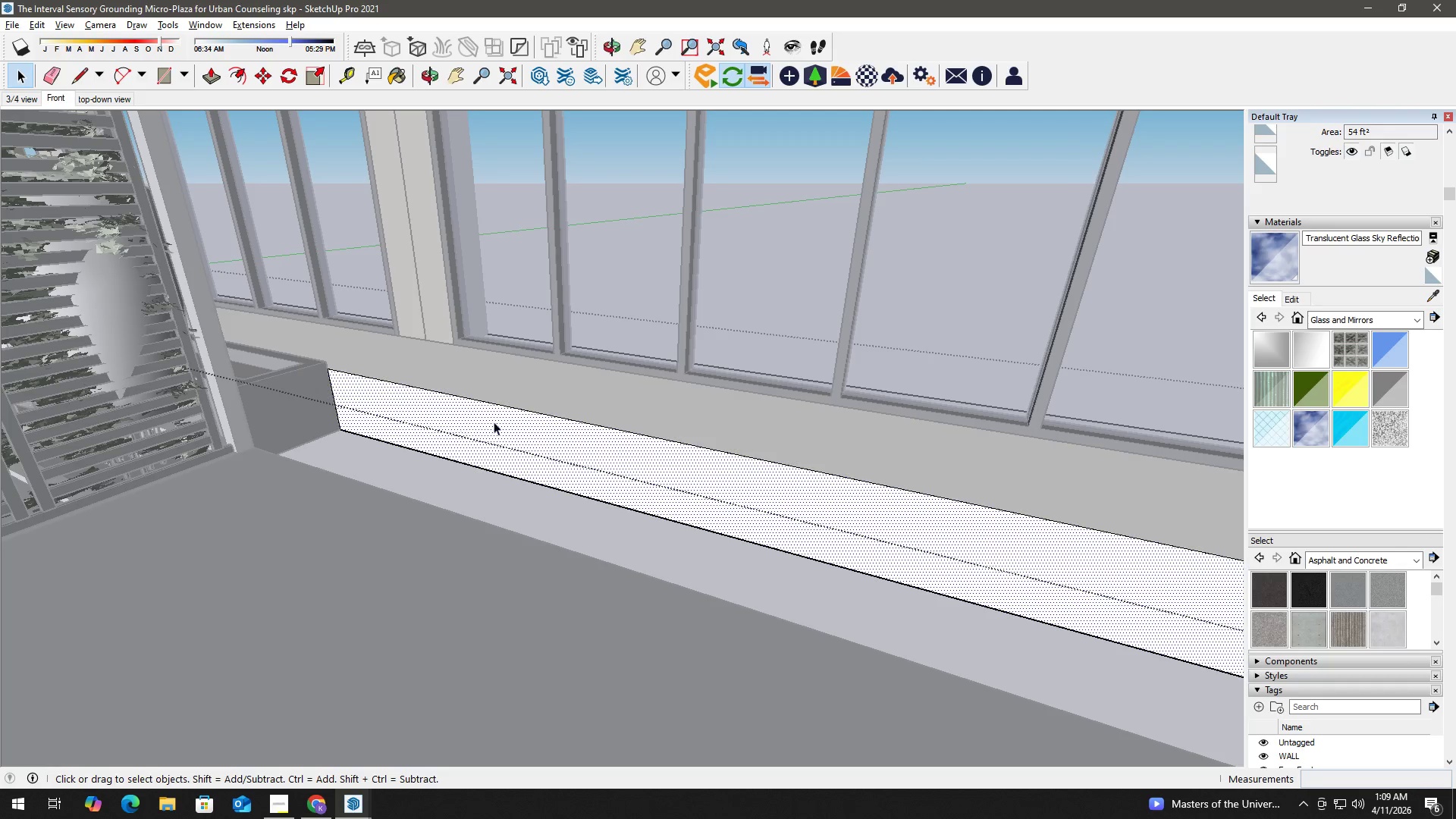 
key(P)
 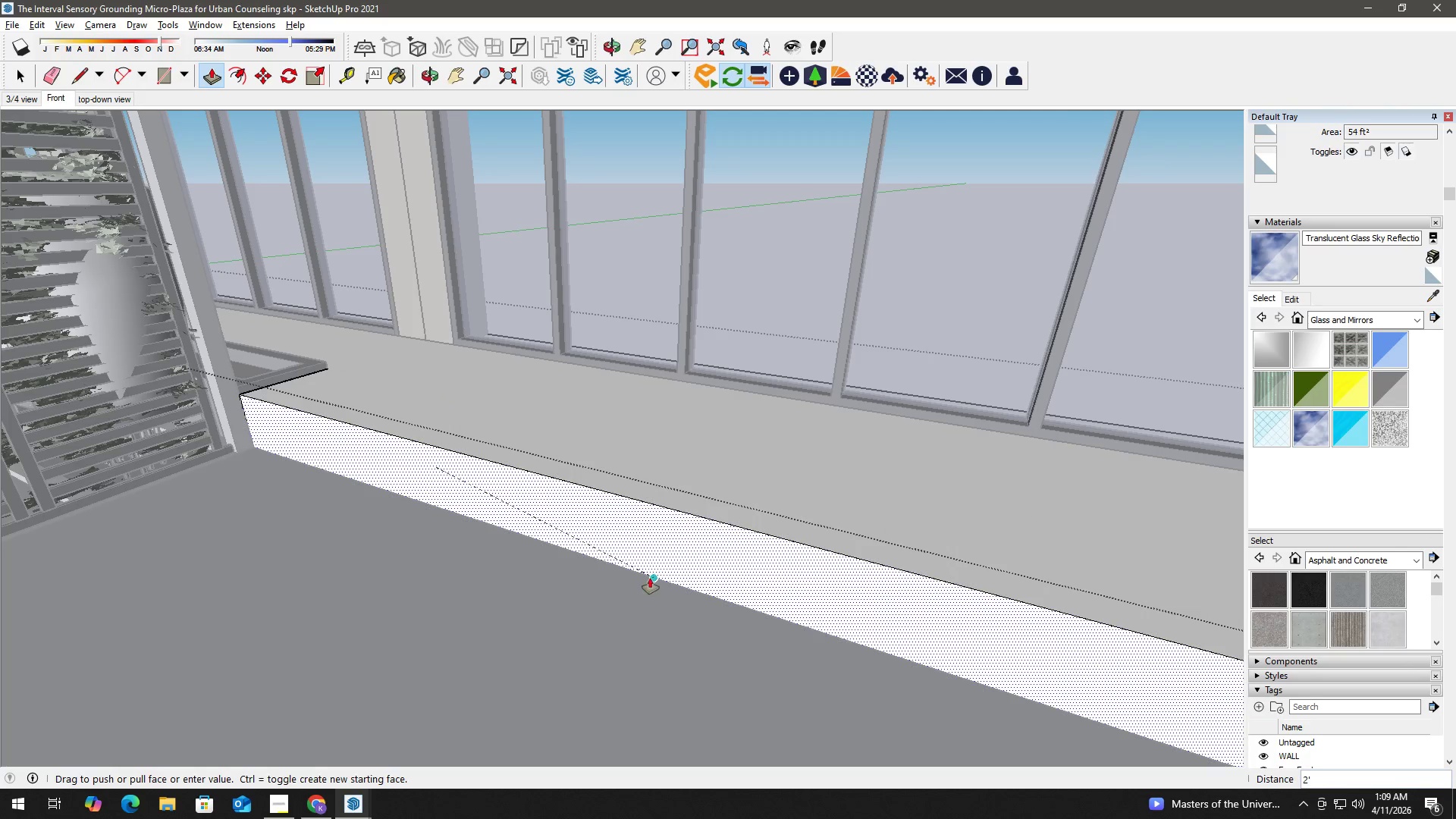 
left_click([650, 578])
 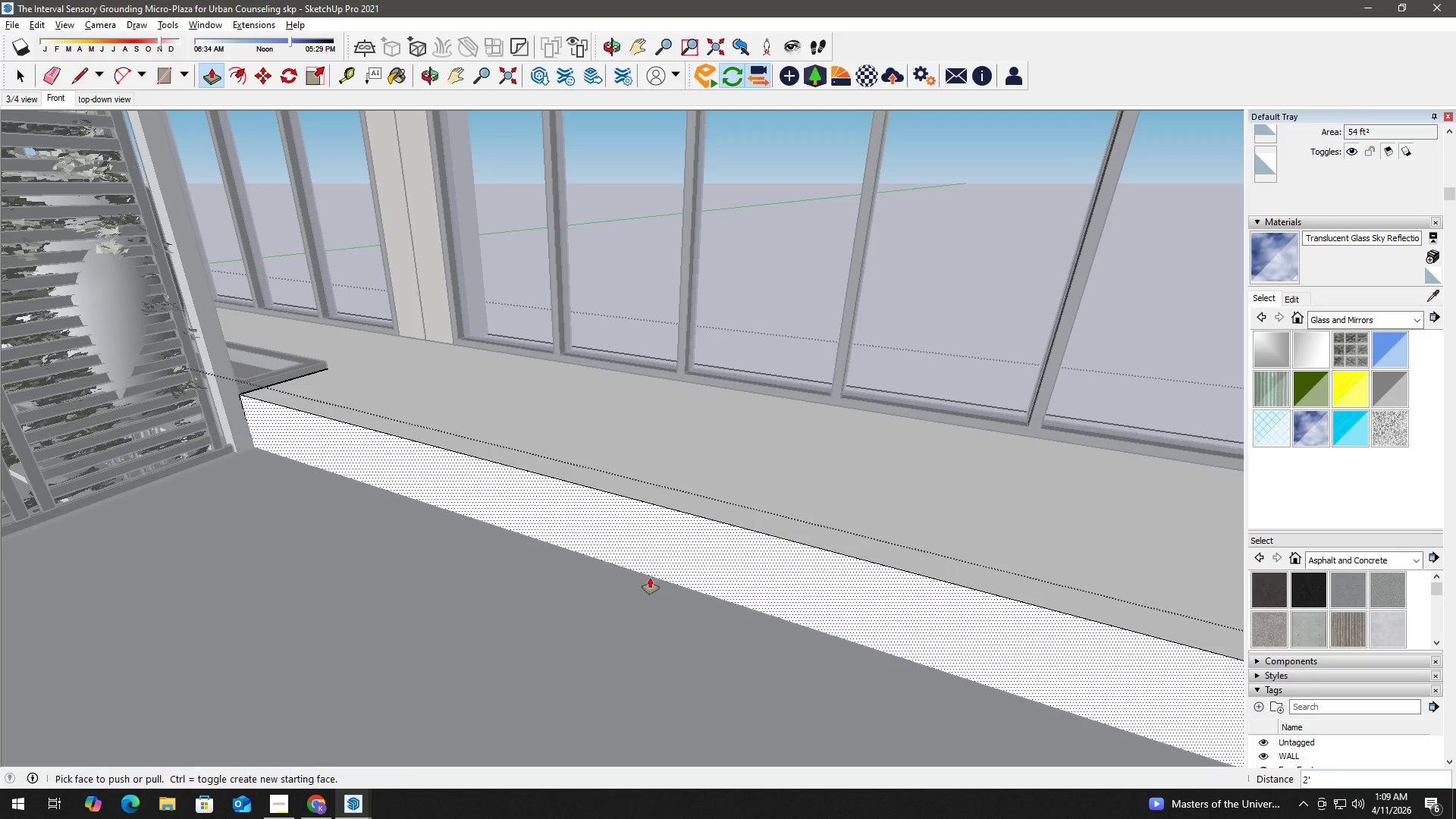 
key(Space)
 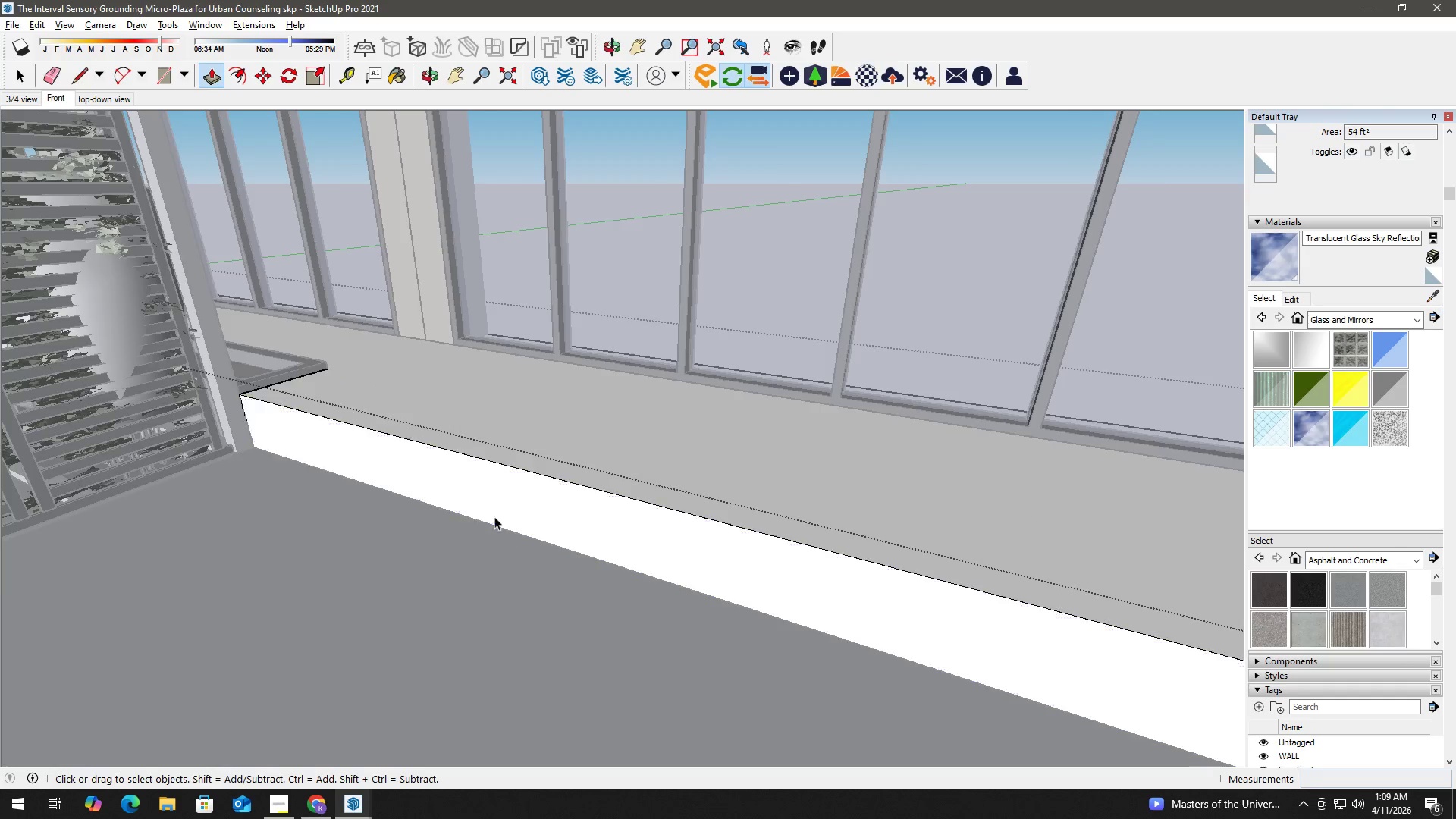 
key(Escape)
 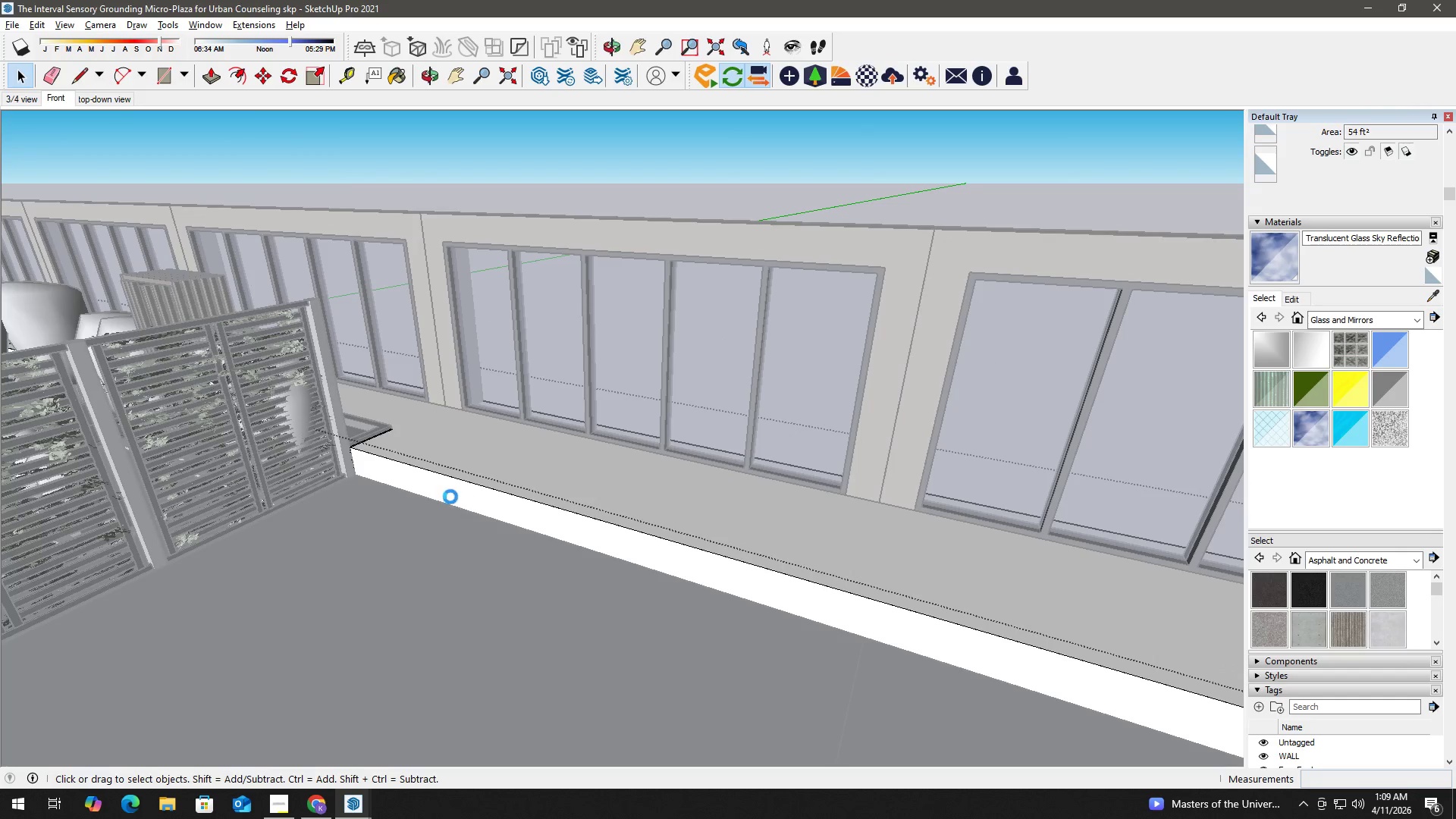 
key(Escape)
 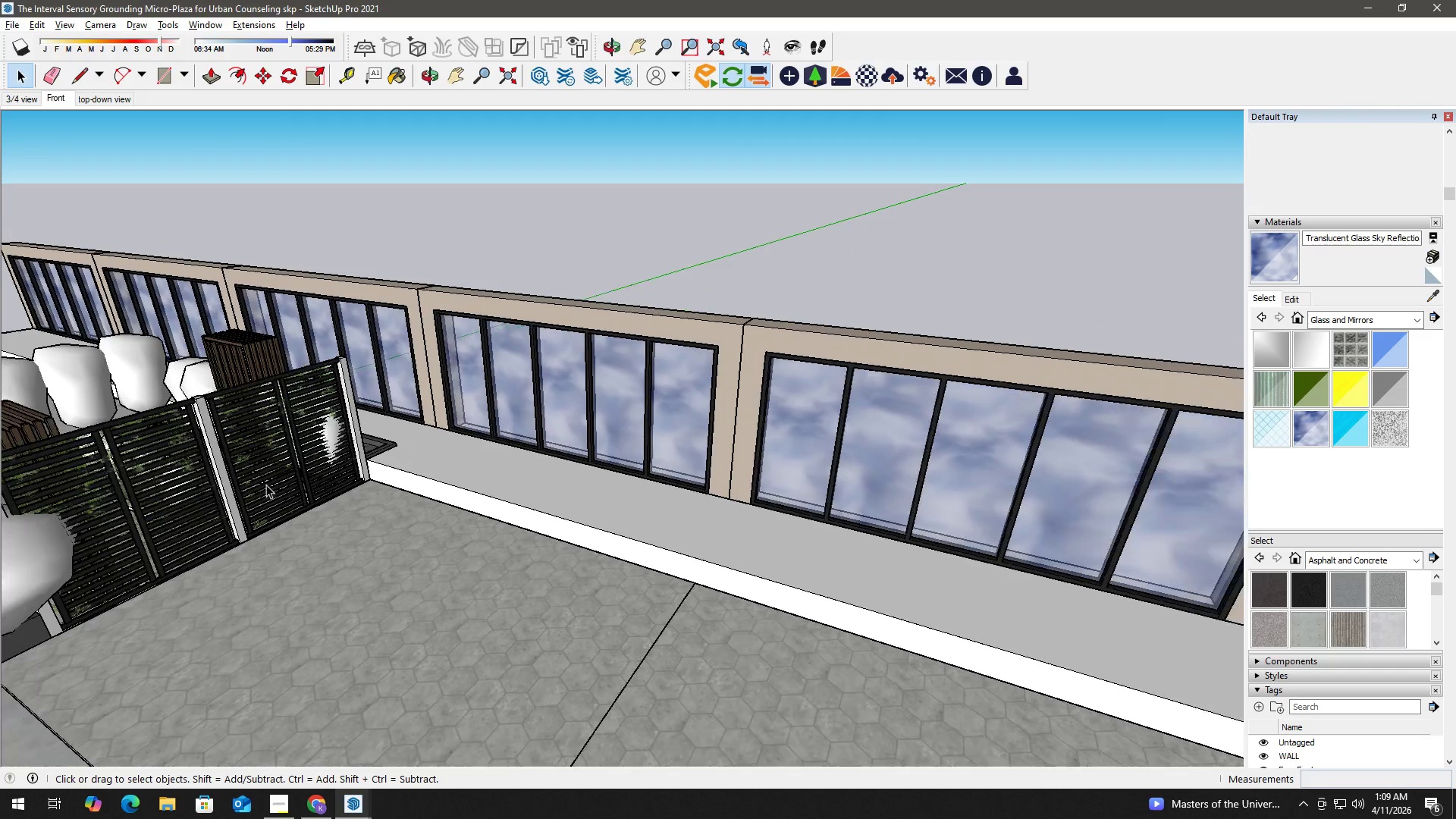 
key(H)
 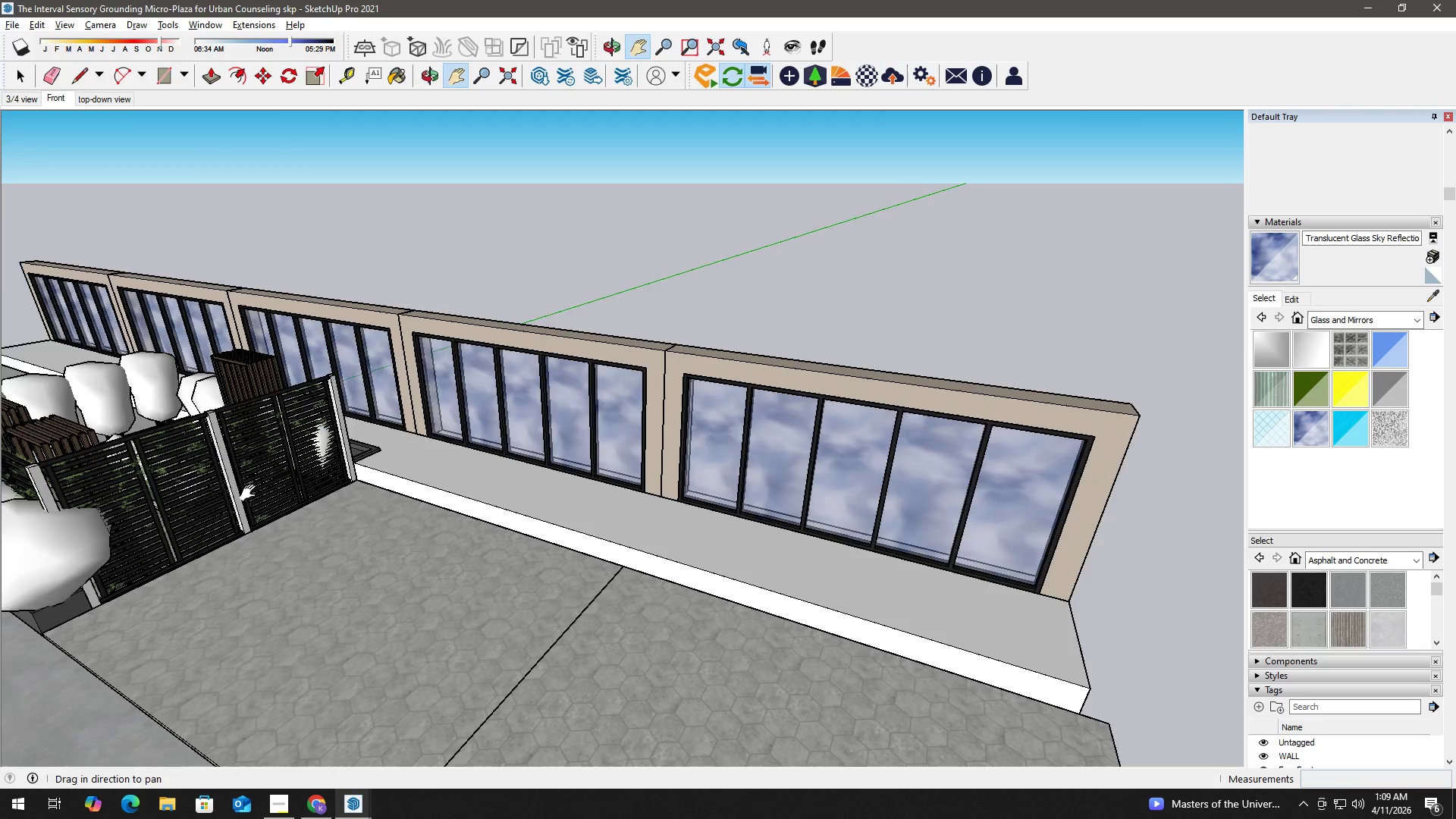 
left_click_drag(start_coordinate=[243, 492], to_coordinate=[808, 444])
 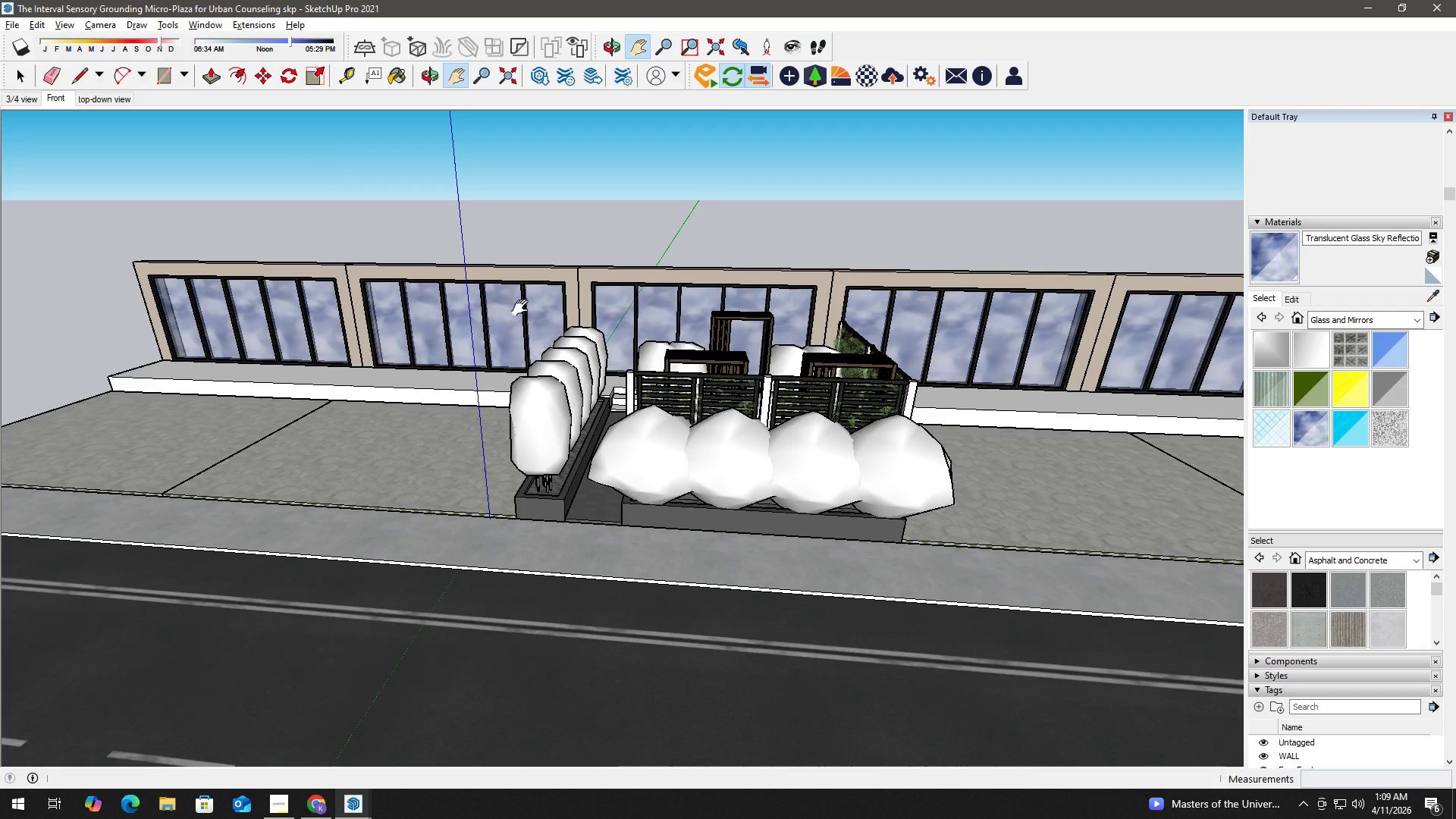 
scroll: coordinate [264, 485], scroll_direction: down, amount: 14.0
 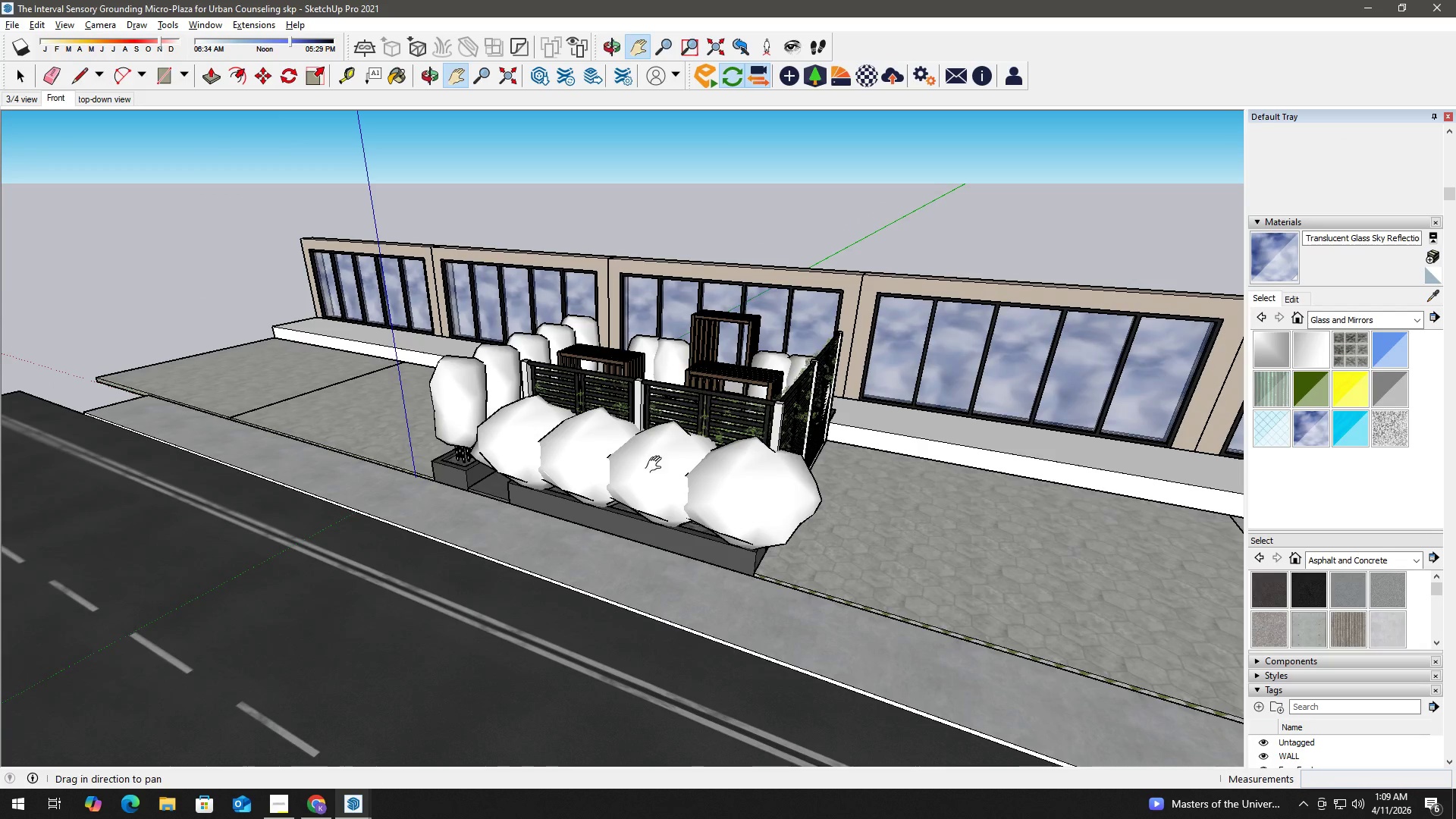 
left_click([54, 100])
 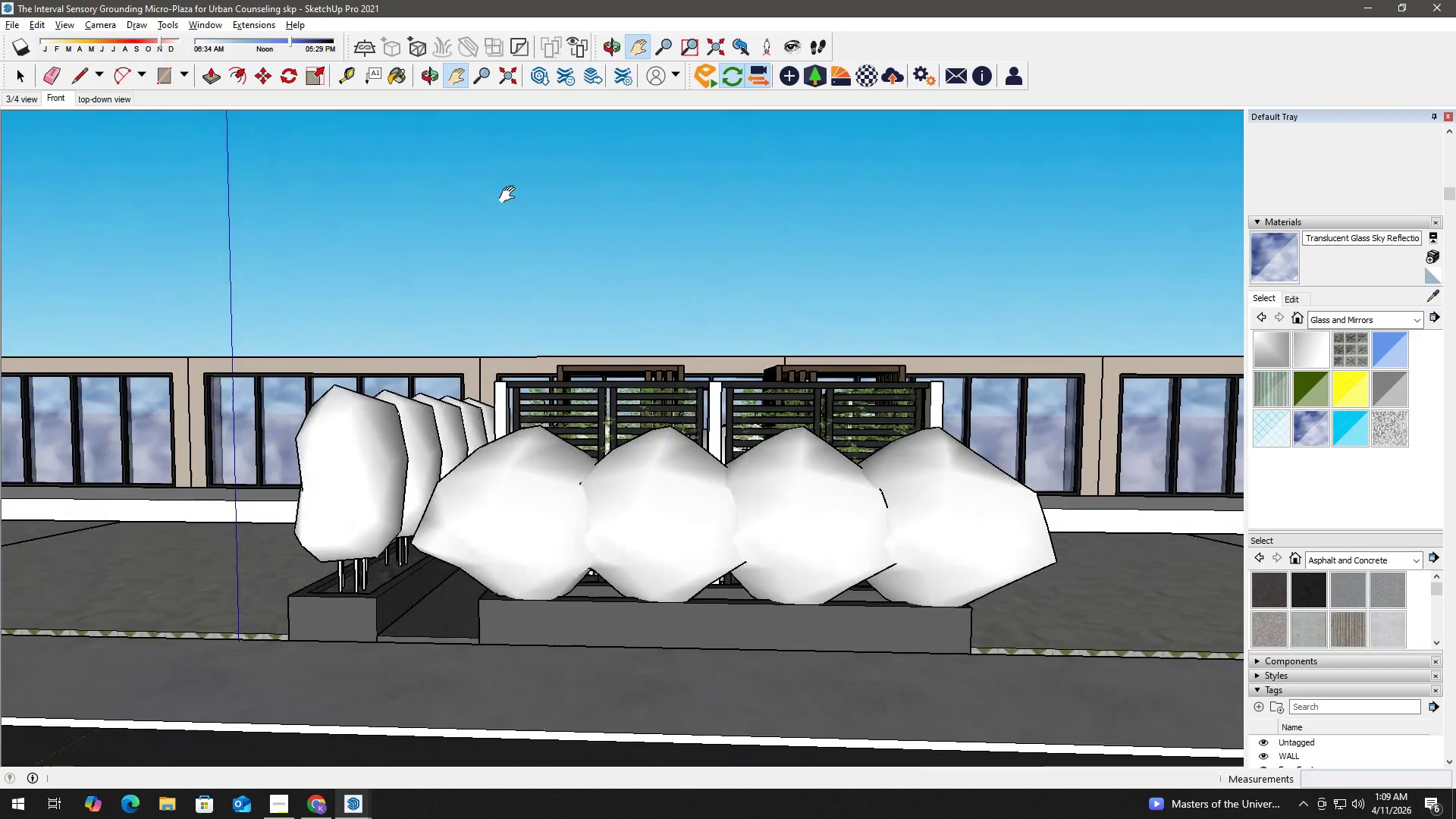 
key(Alt+Tab)
 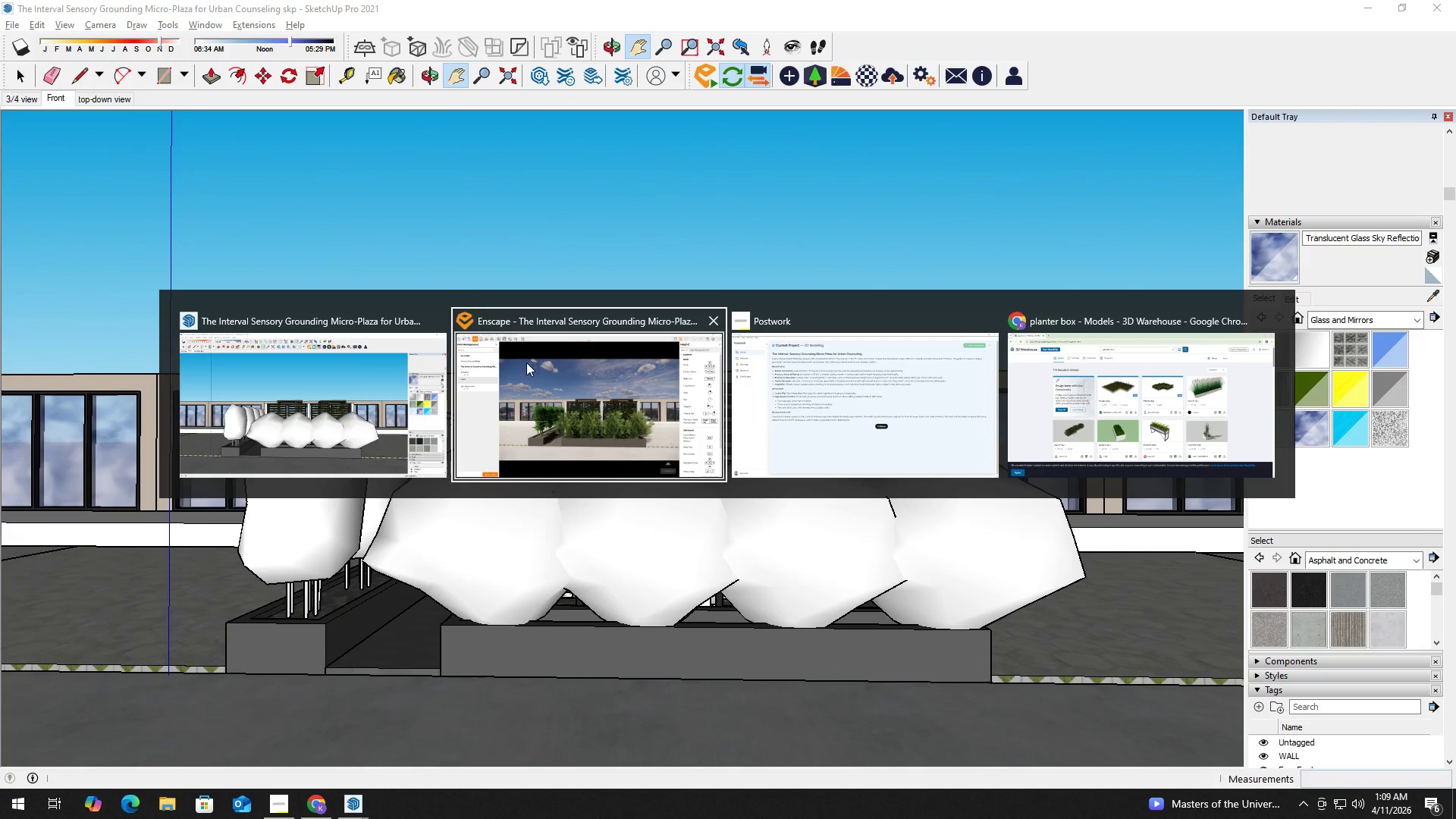 
left_click([552, 368])
 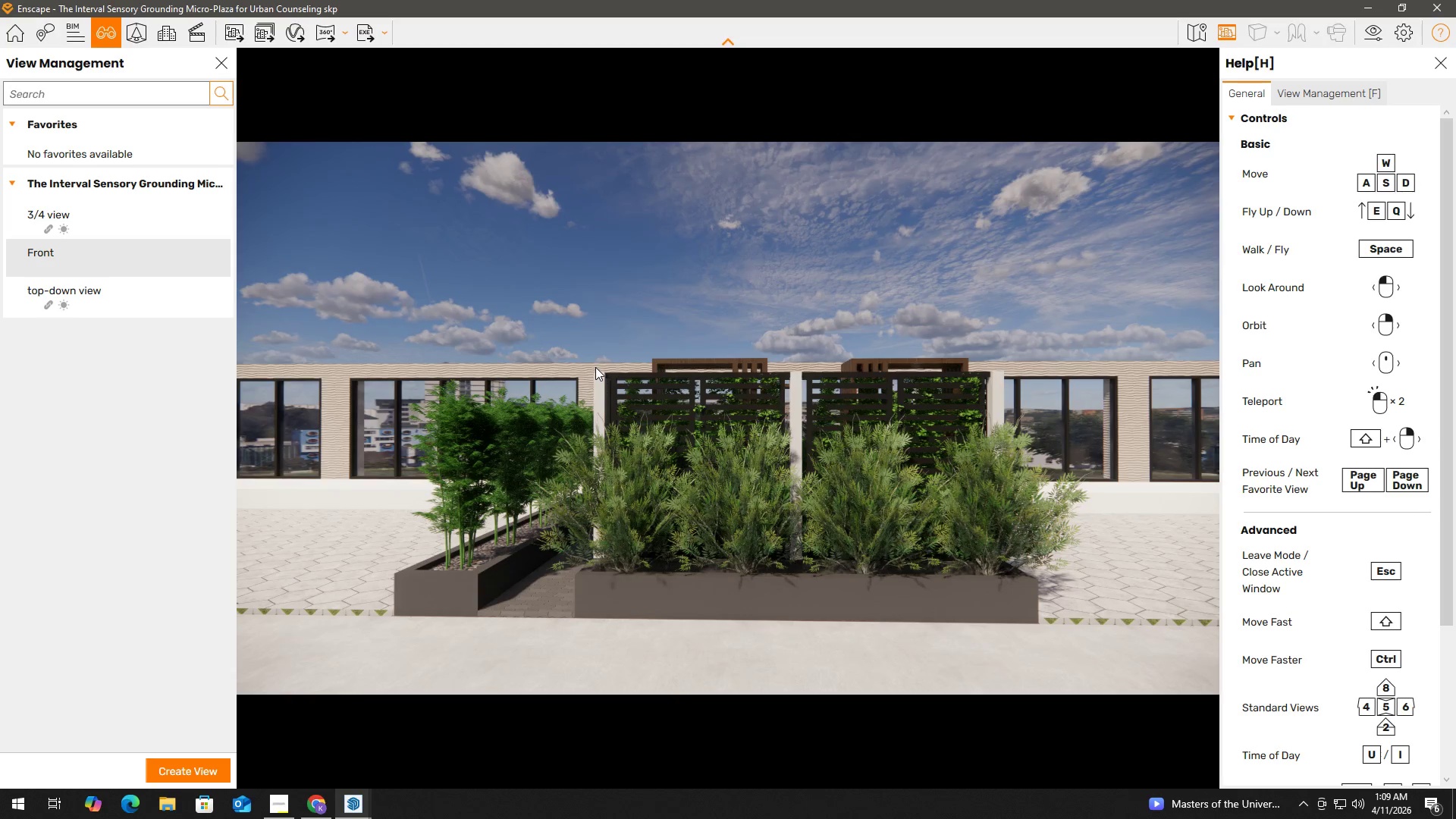 
key(Alt+AltLeft)
 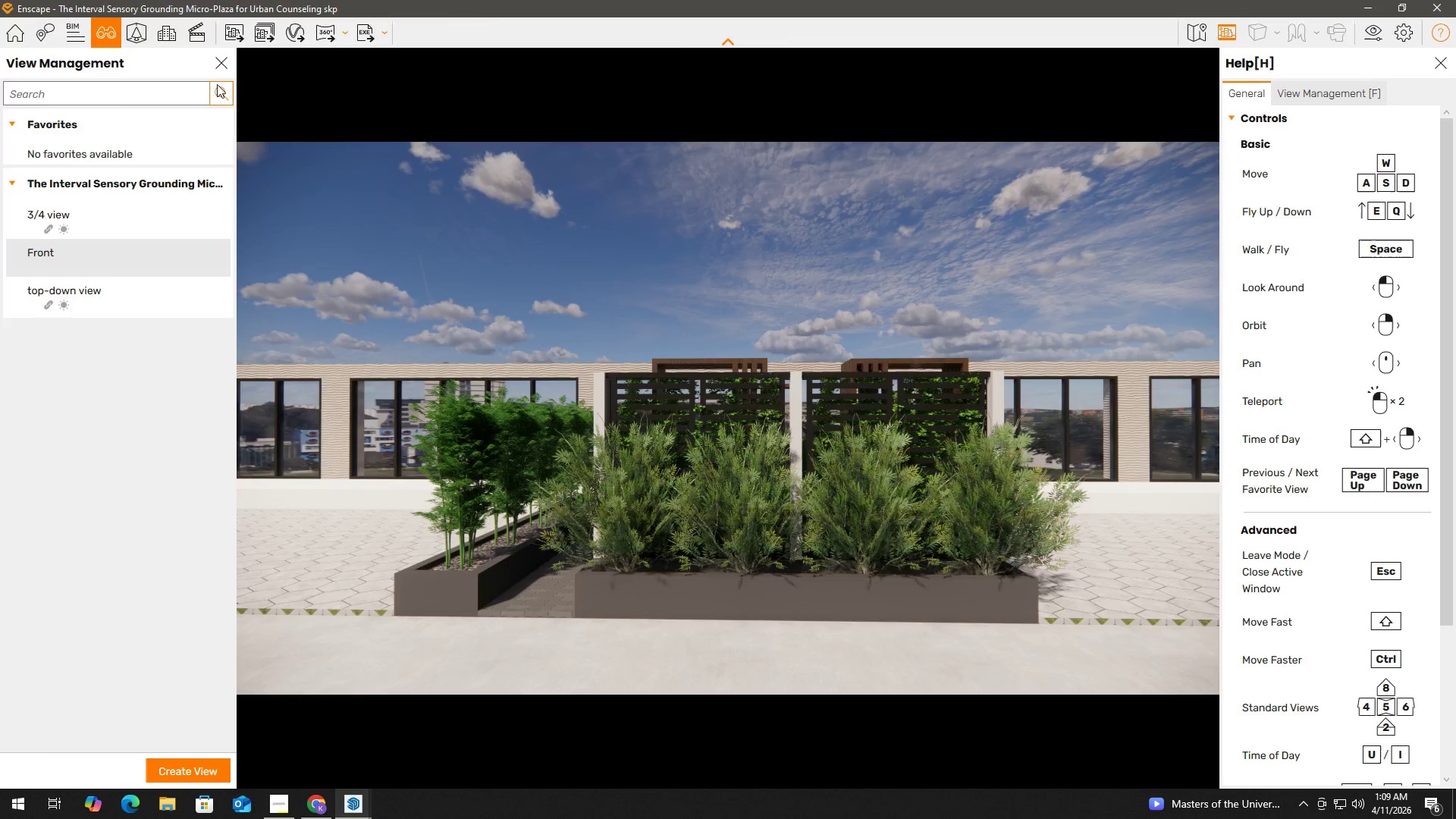 
key(Alt+Tab)
 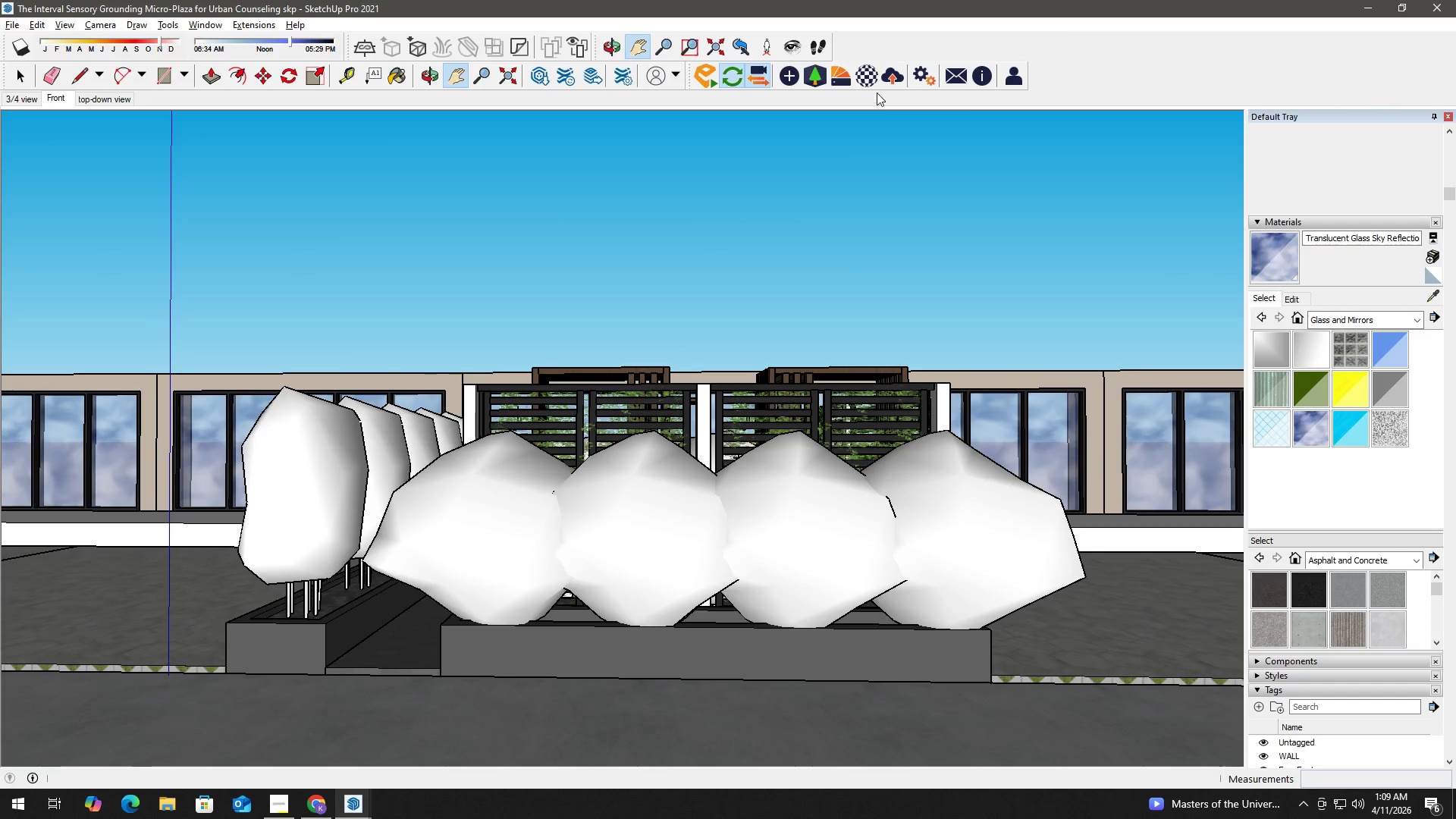 
left_click([873, 77])
 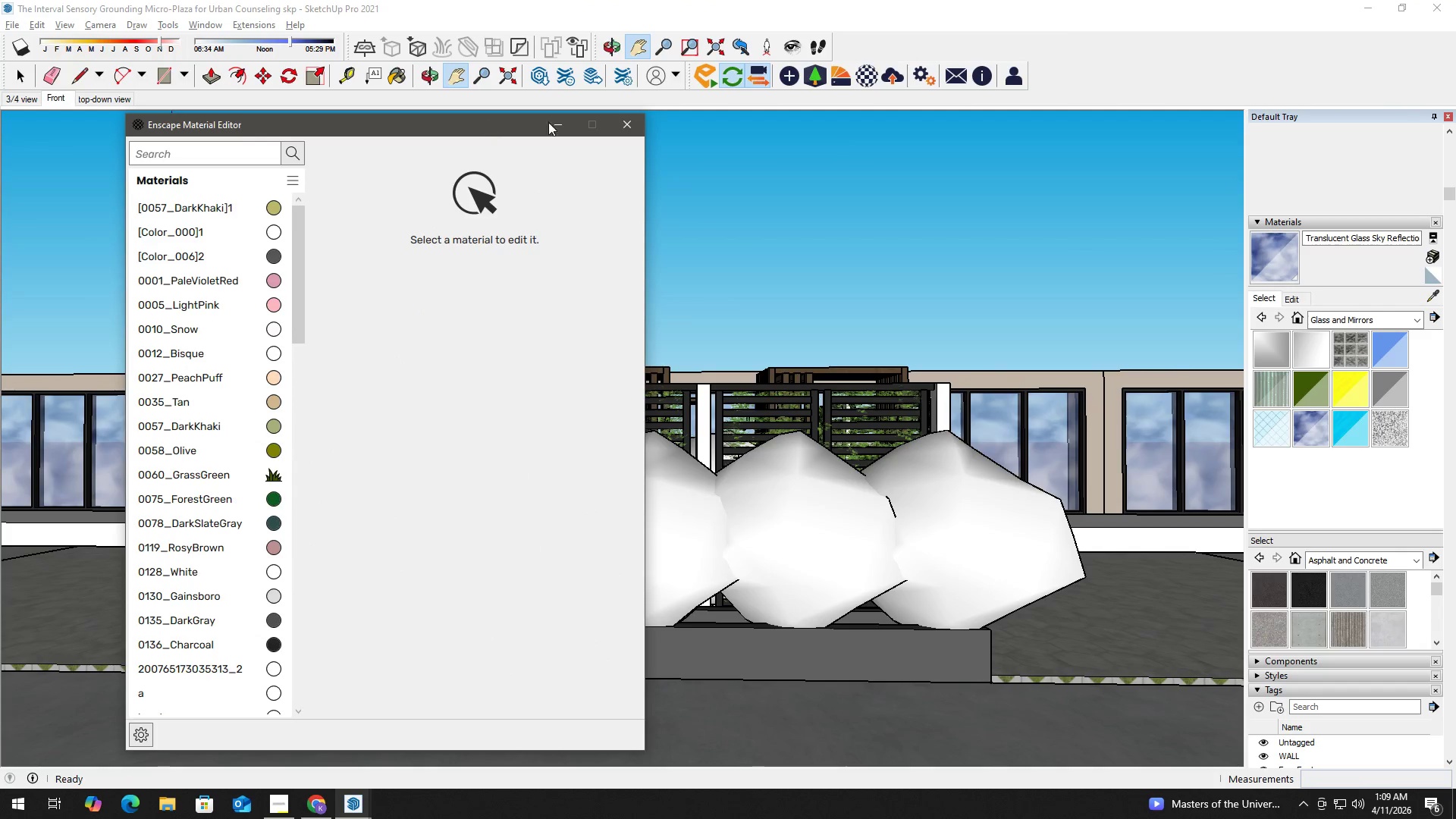 
left_click([630, 131])
 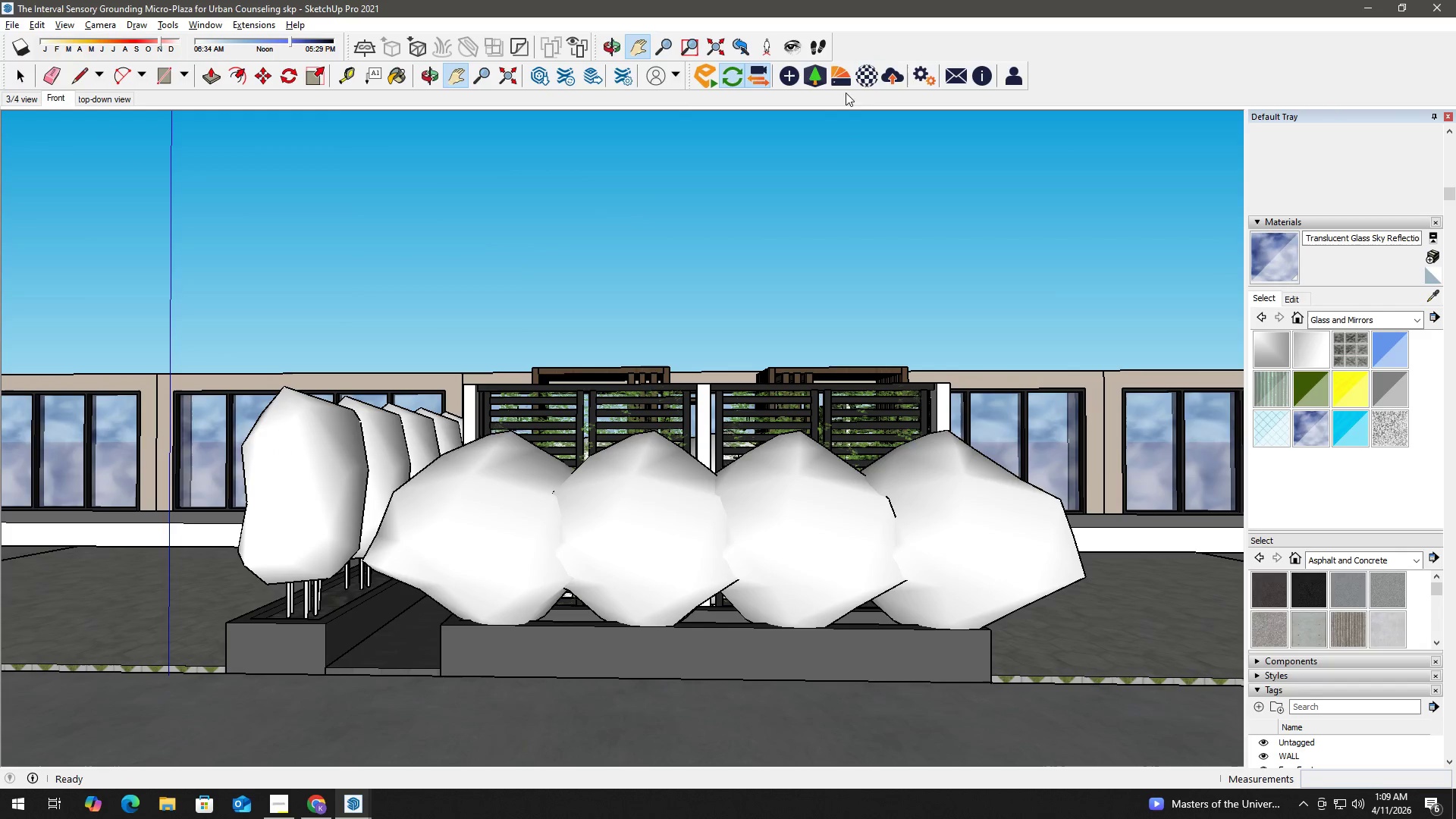 
left_click([847, 82])
 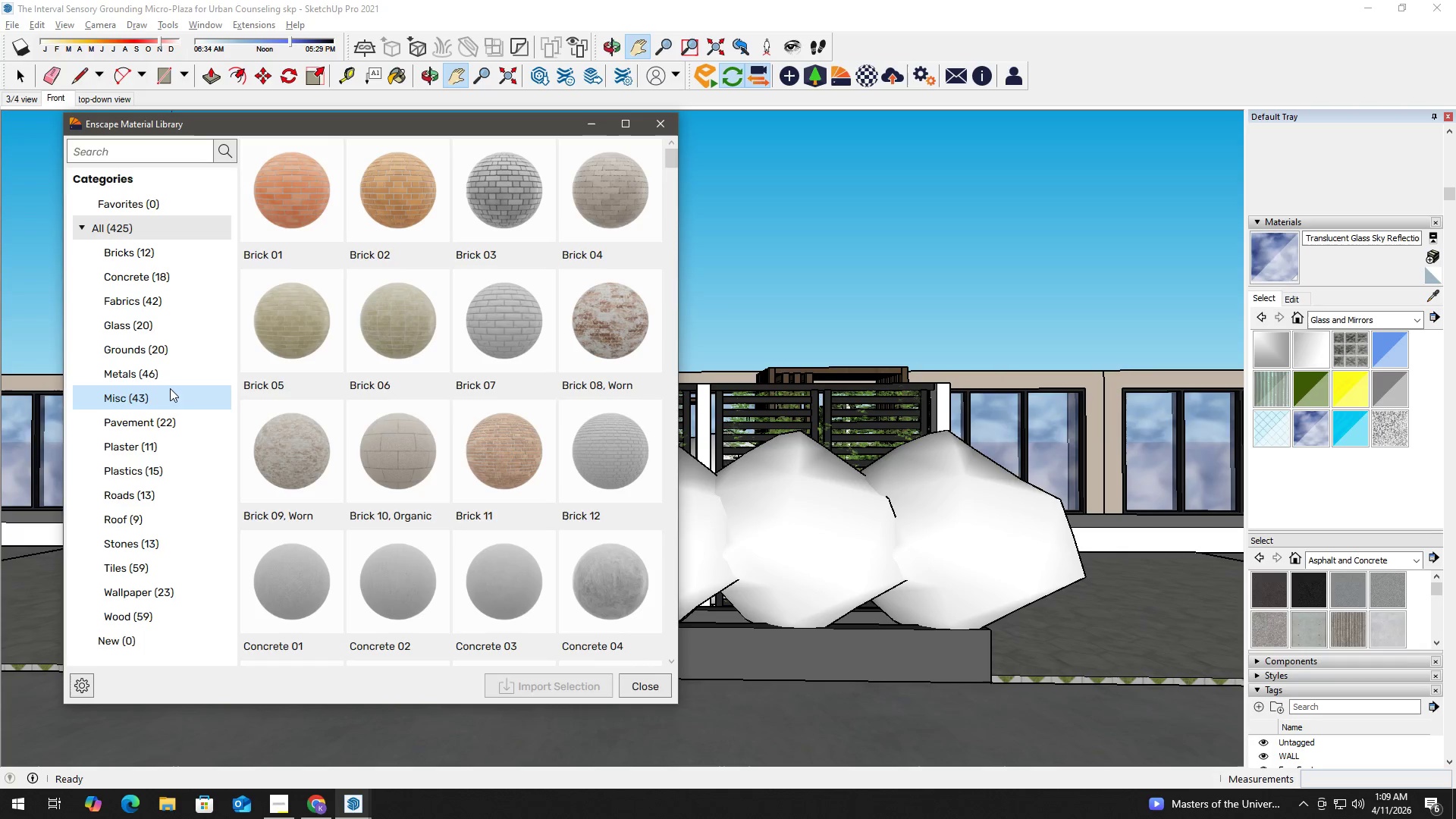 
scroll: coordinate [164, 484], scroll_direction: down, amount: 2.0
 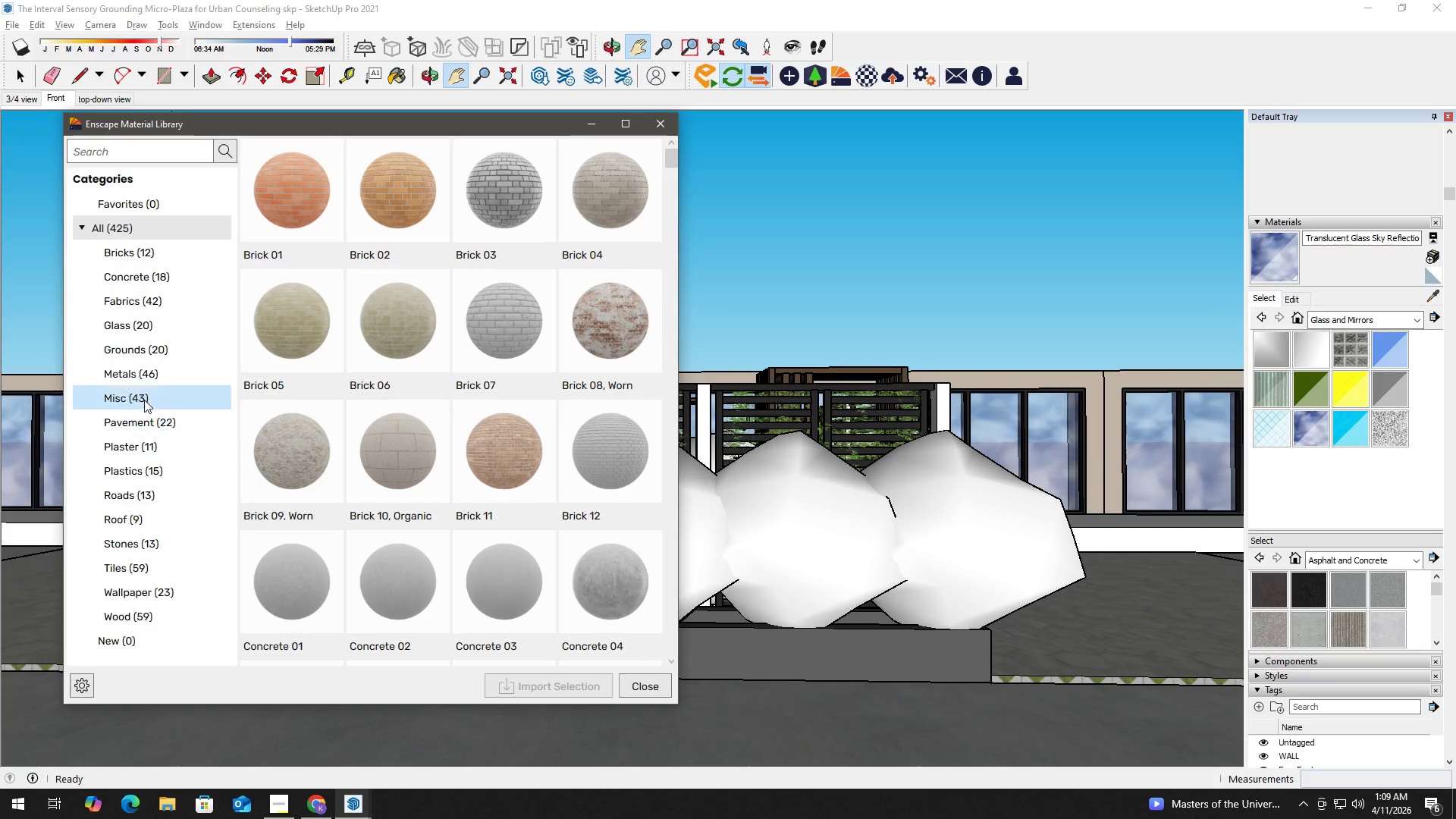 
left_click([143, 325])
 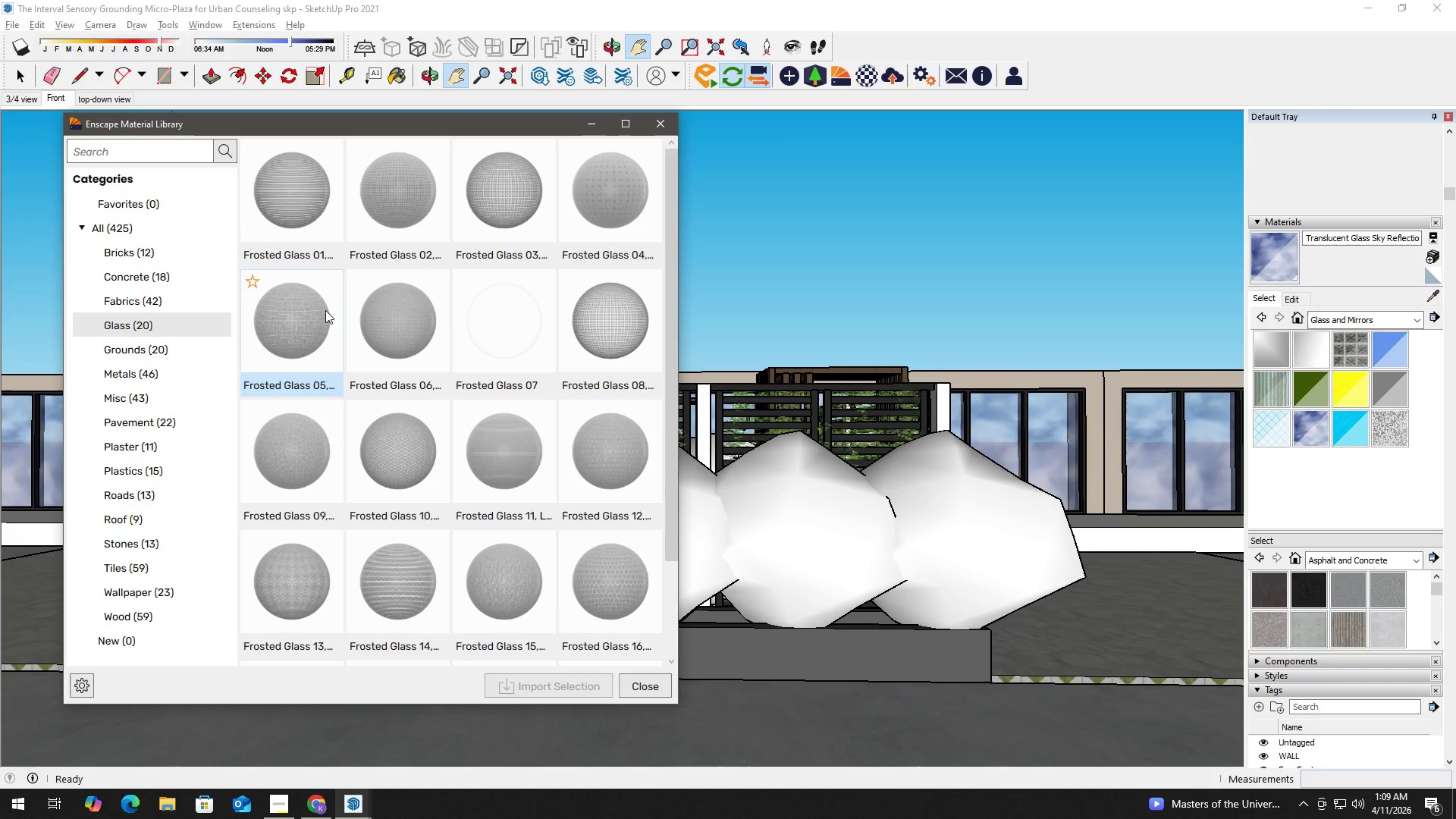 
scroll: coordinate [320, 315], scroll_direction: down, amount: 3.0
 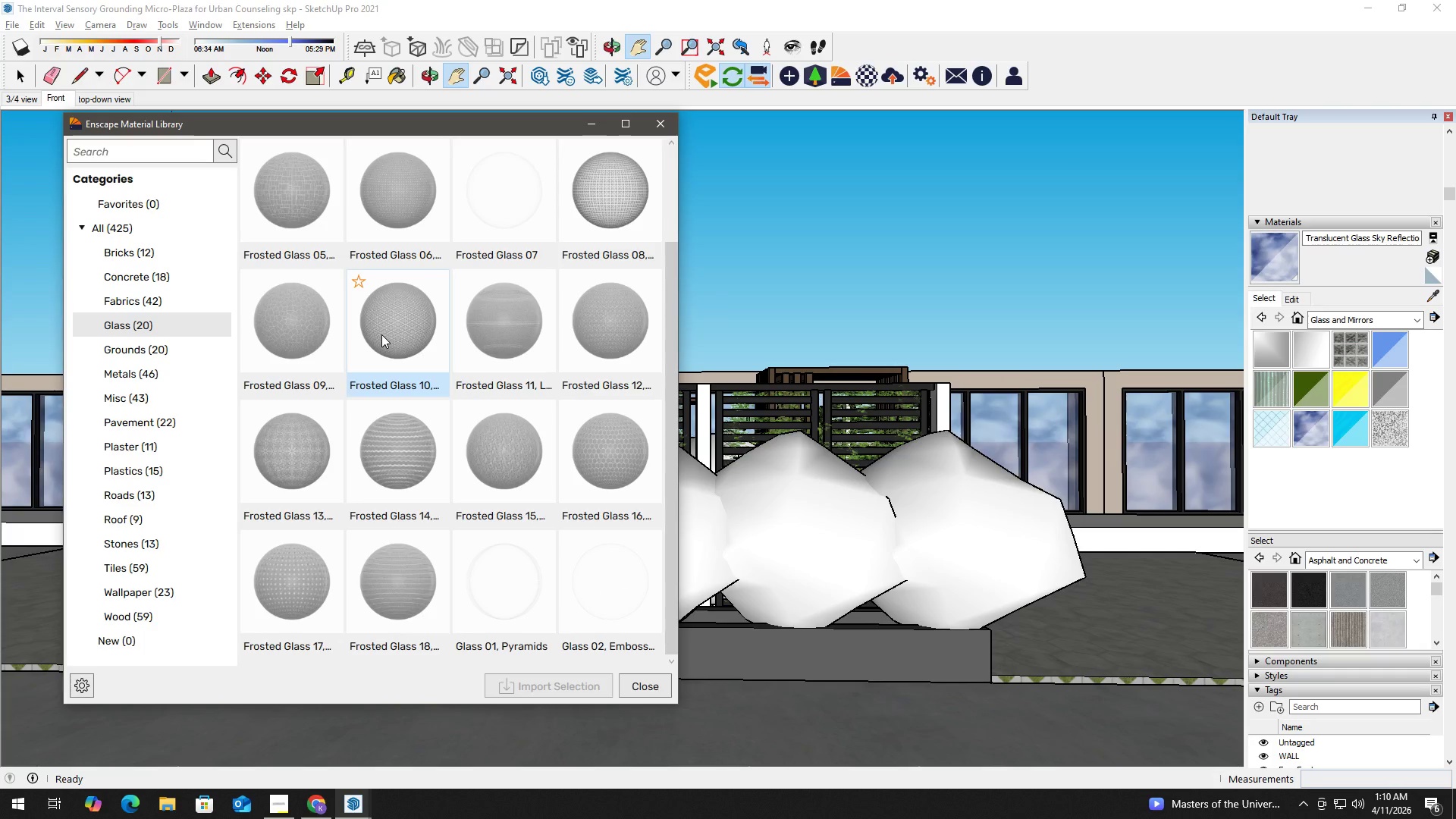 
scroll: coordinate [381, 334], scroll_direction: up, amount: 3.0
 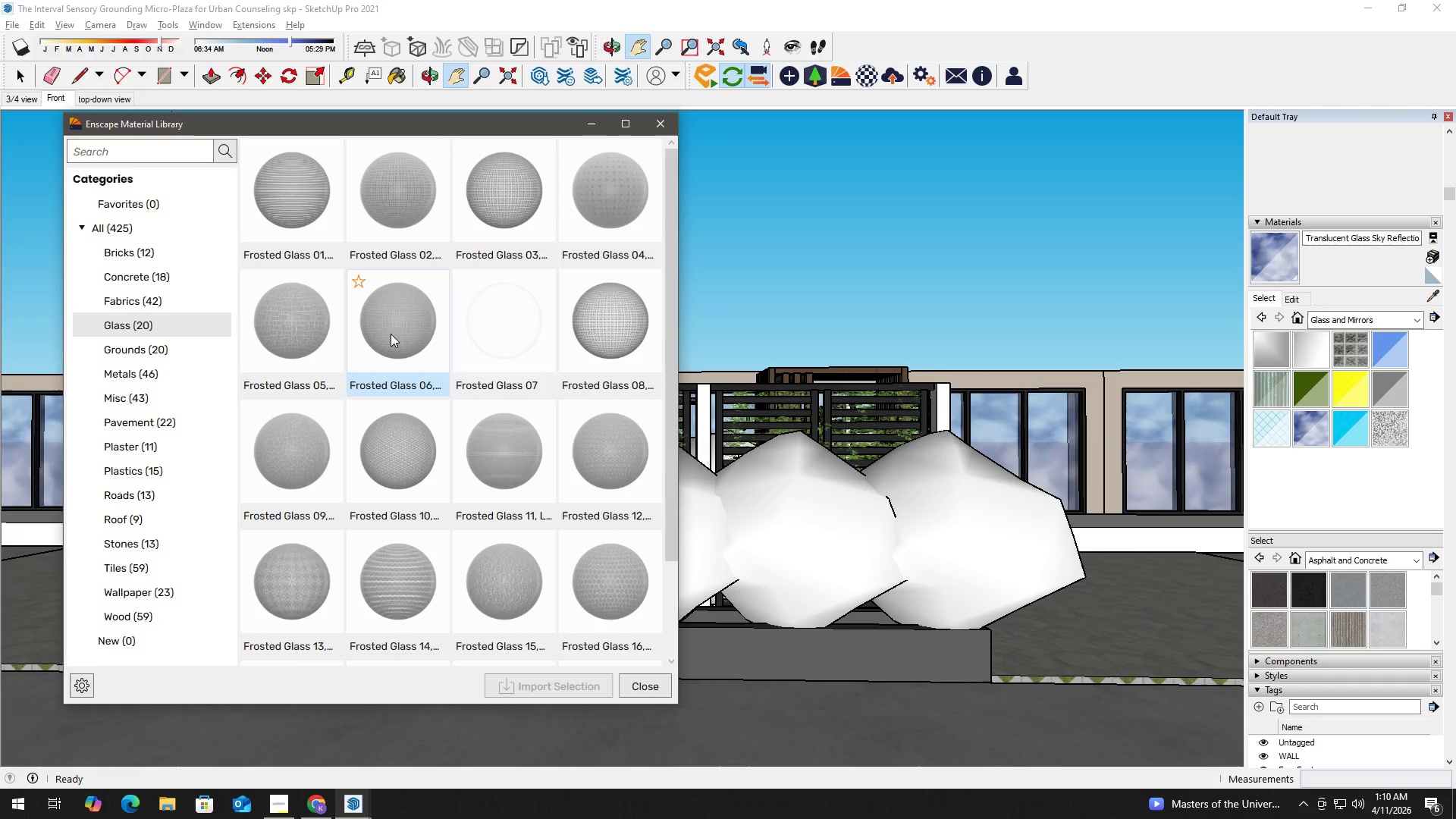 
mouse_move([638, 339])
 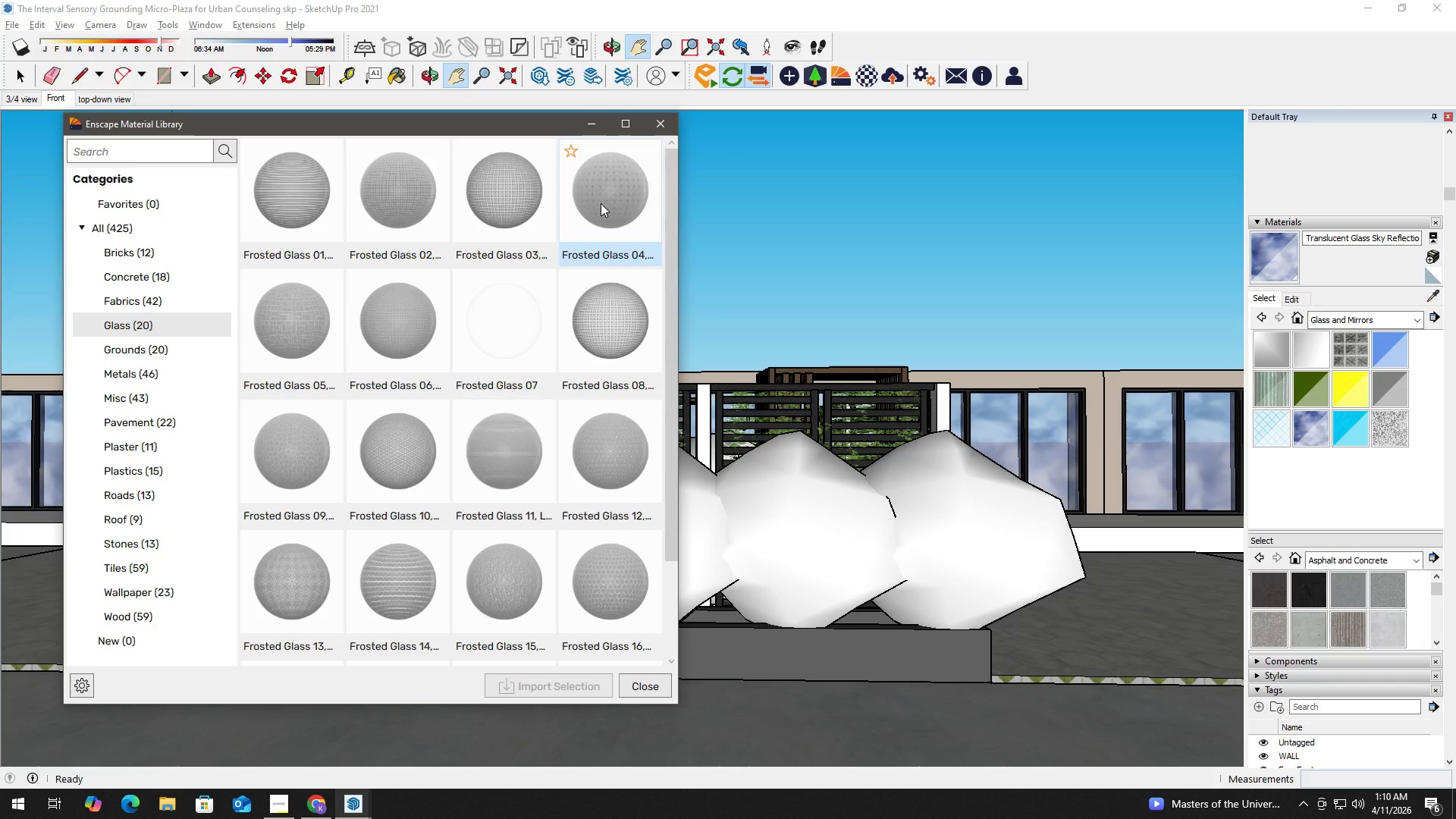 
left_click([601, 203])
 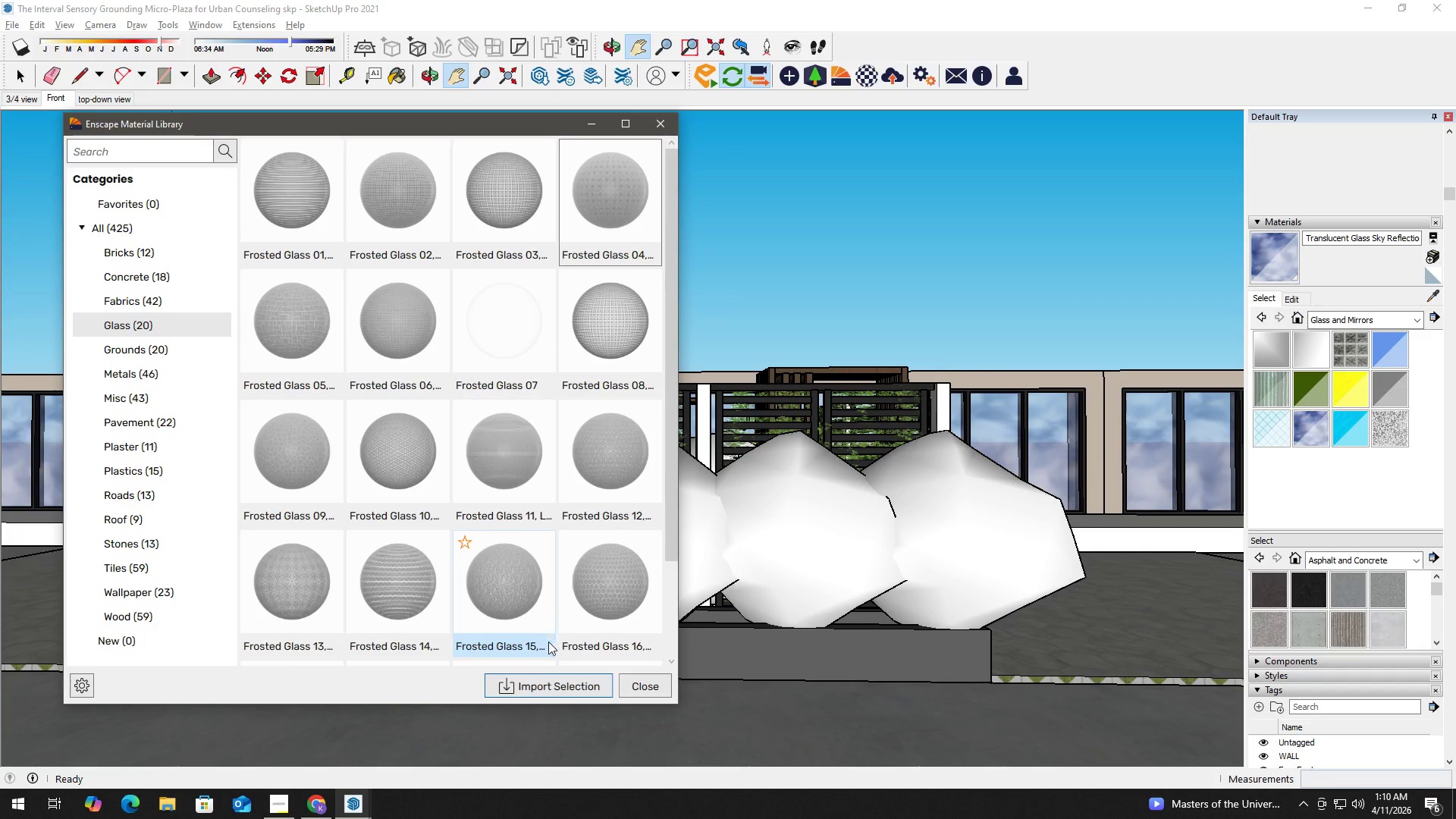 
left_click([541, 684])
 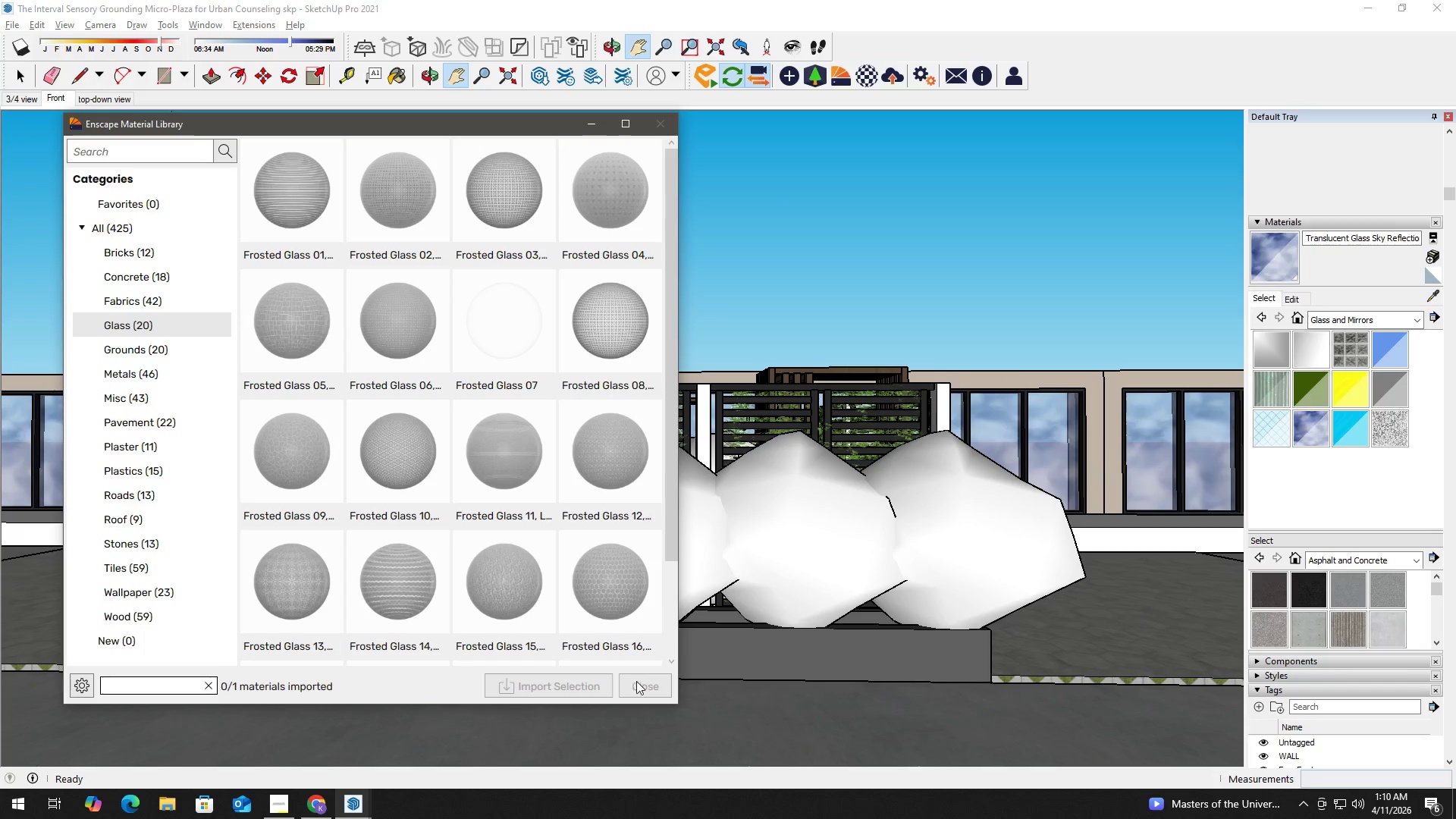 
left_click([638, 686])
 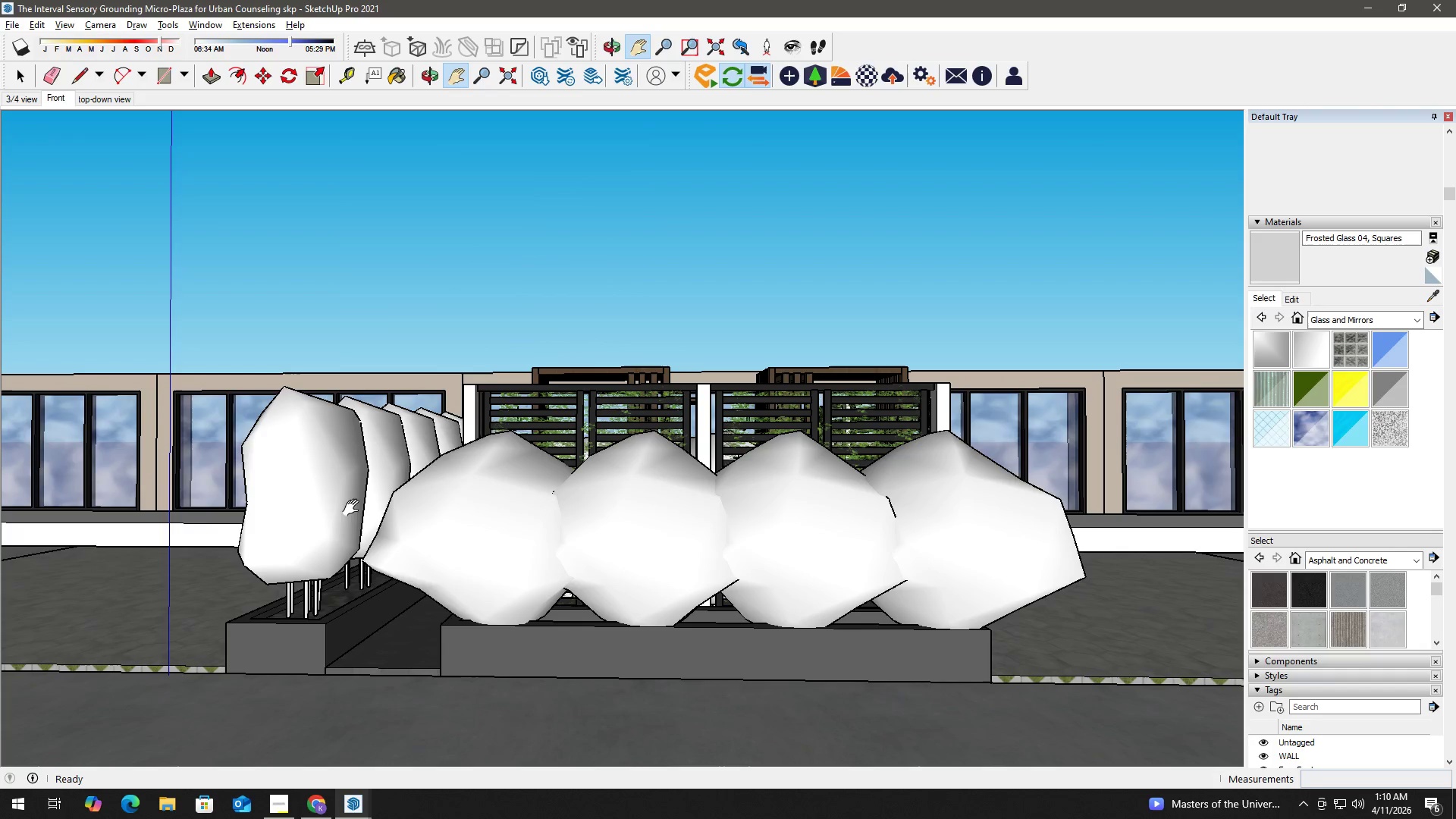 
type(hb)
 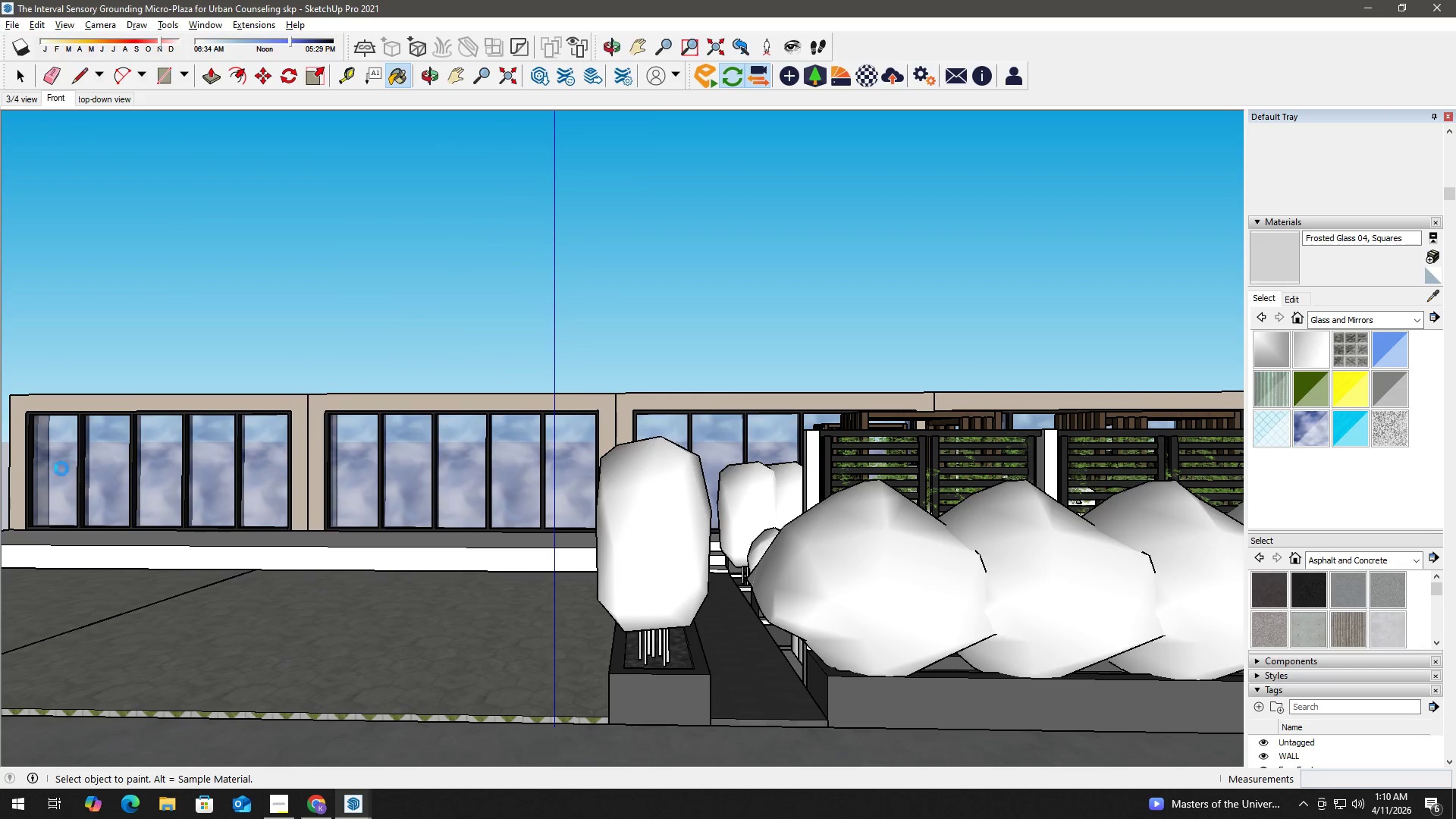 
left_click_drag(start_coordinate=[271, 478], to_coordinate=[654, 529])
 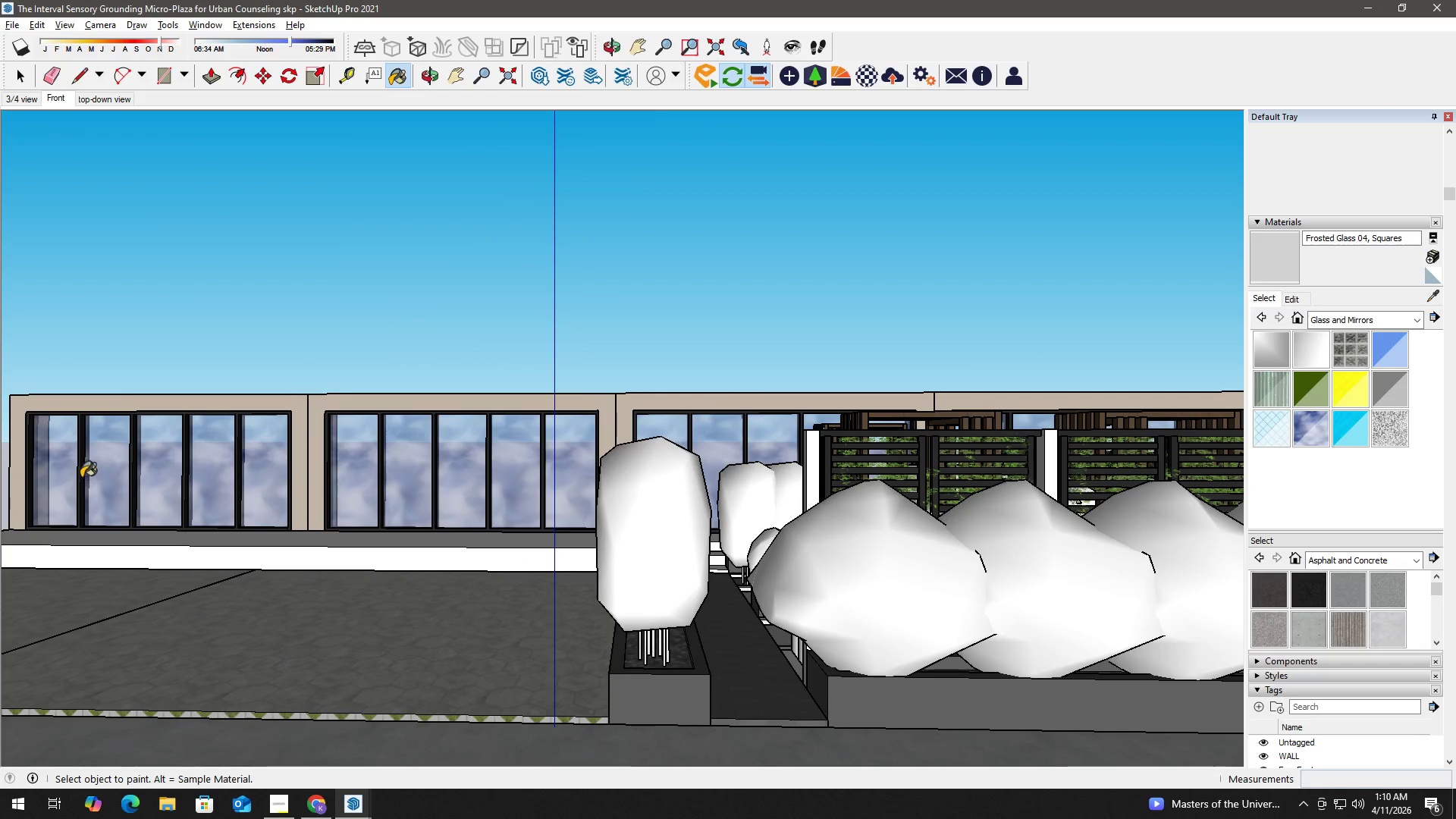 
left_click([61, 469])
 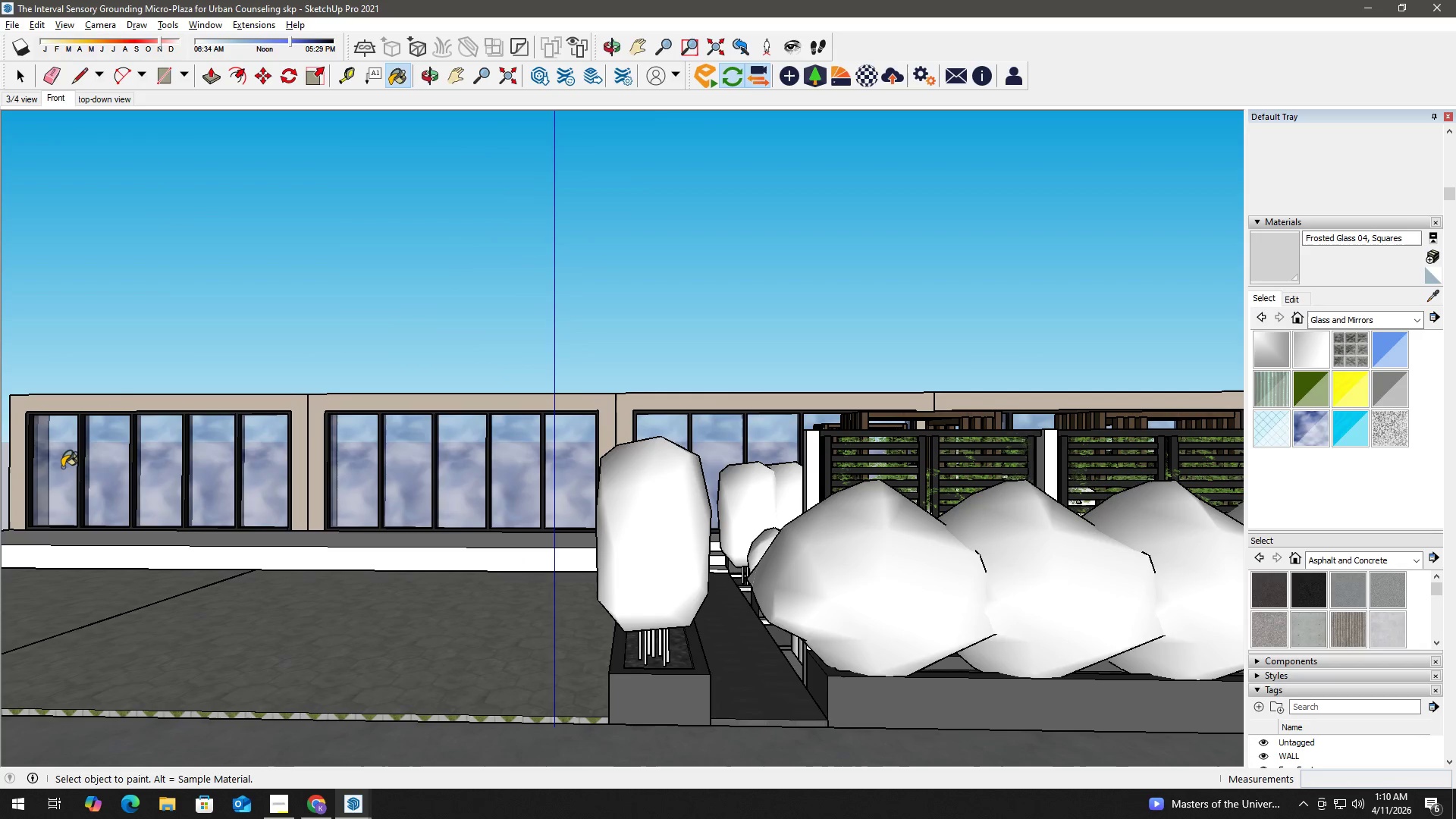 
key(Control+ControlLeft)
 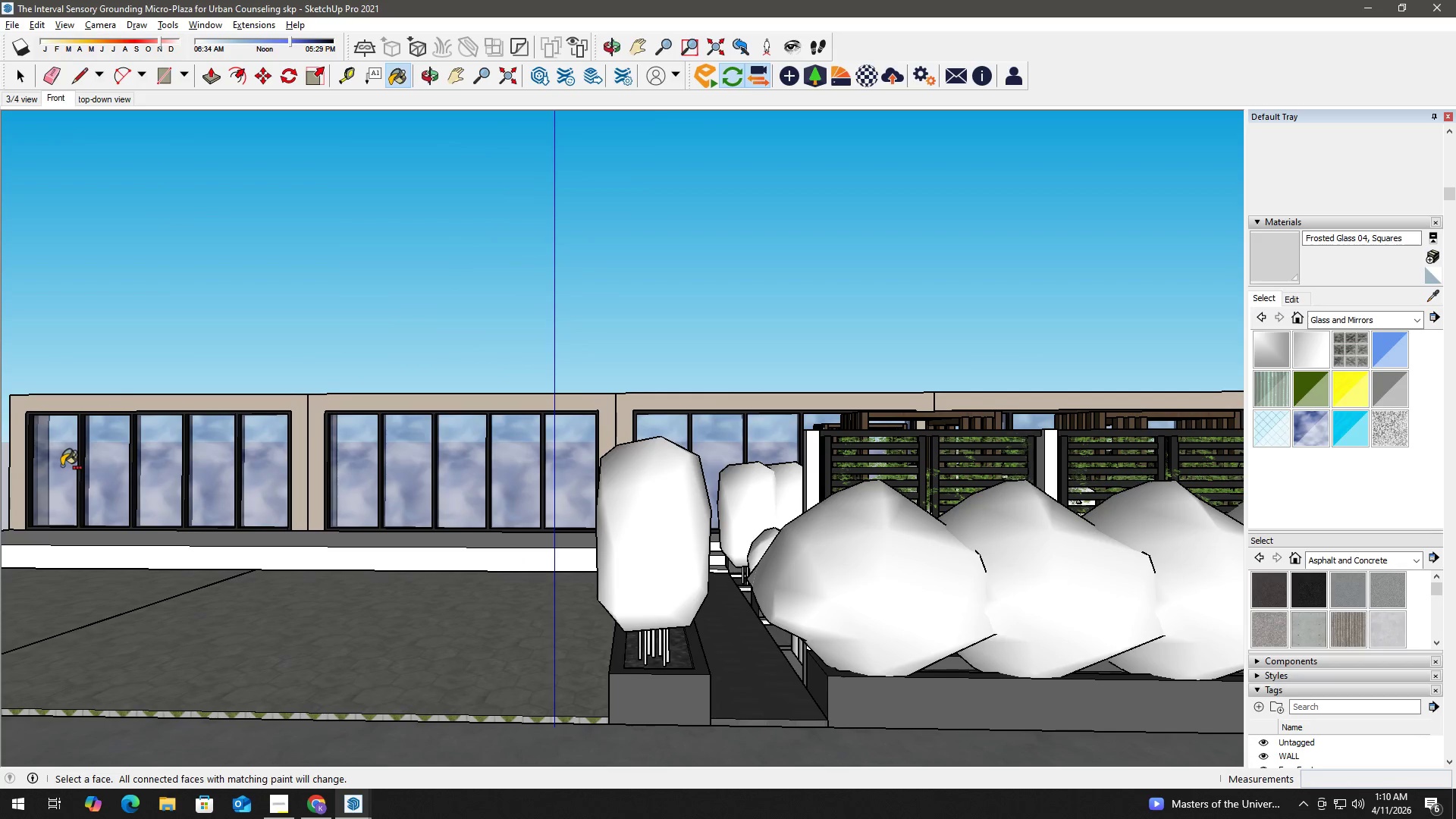 
key(Control+Z)
 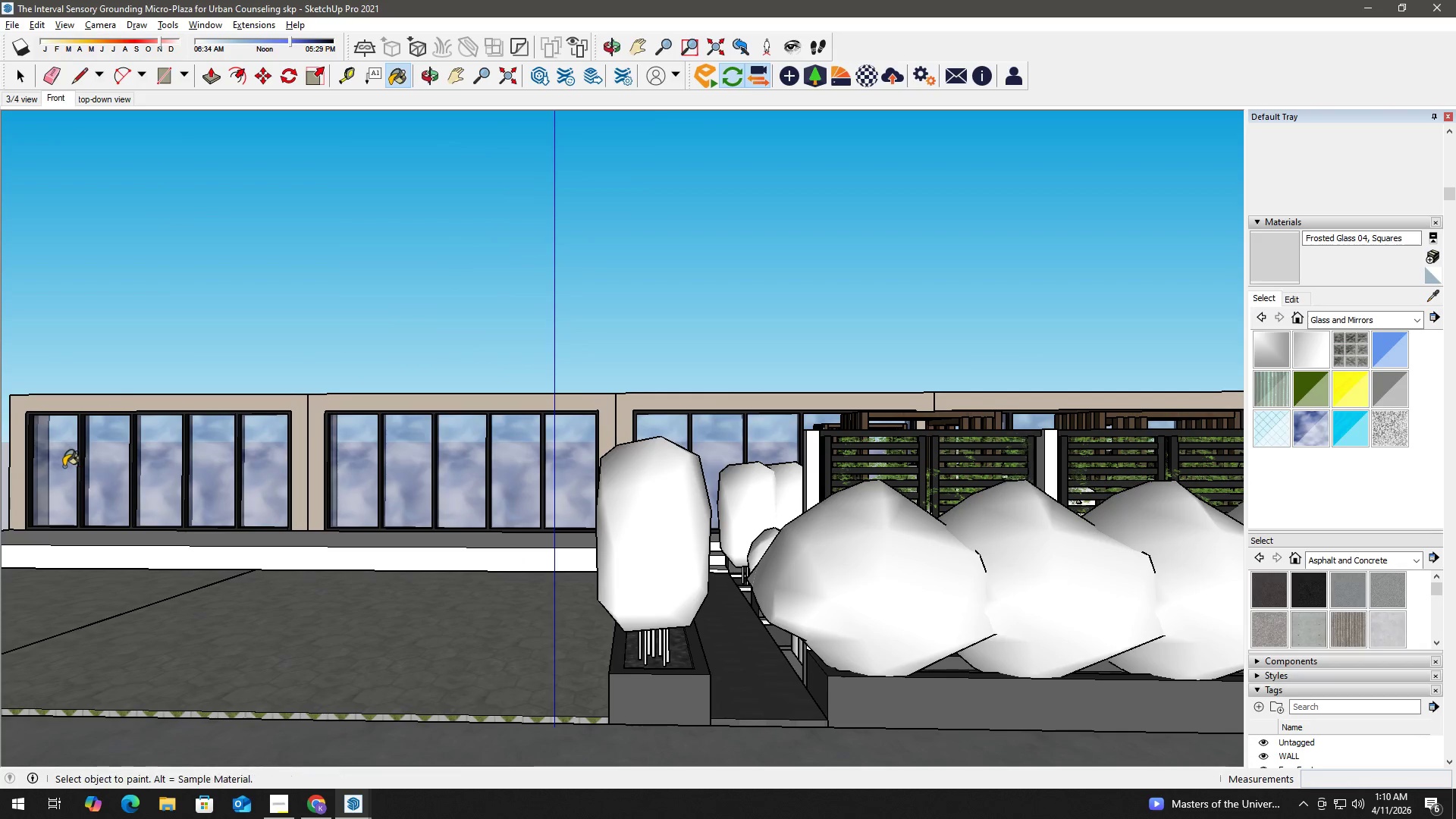 
key(Space)
 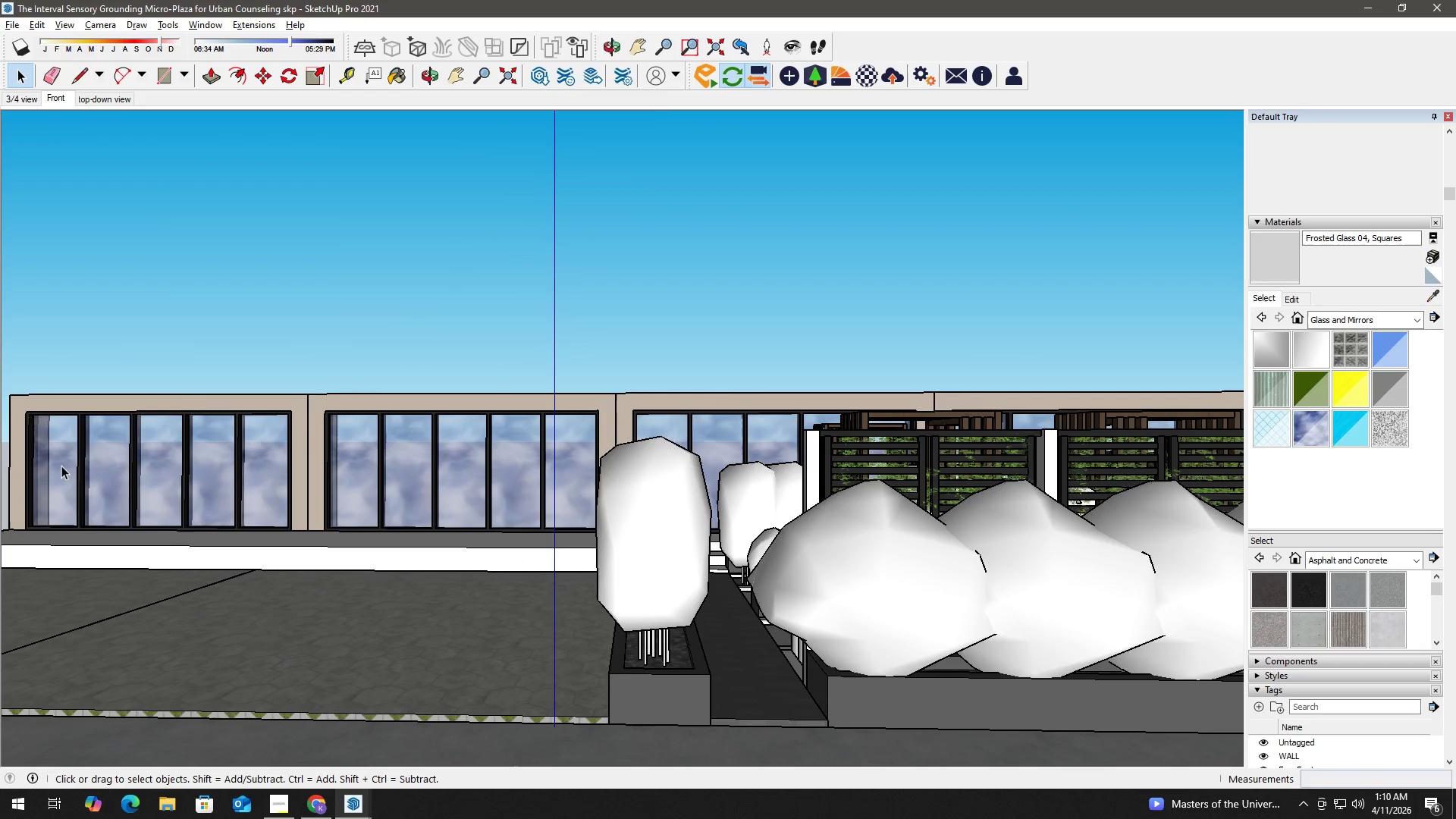 
double_click([61, 466])
 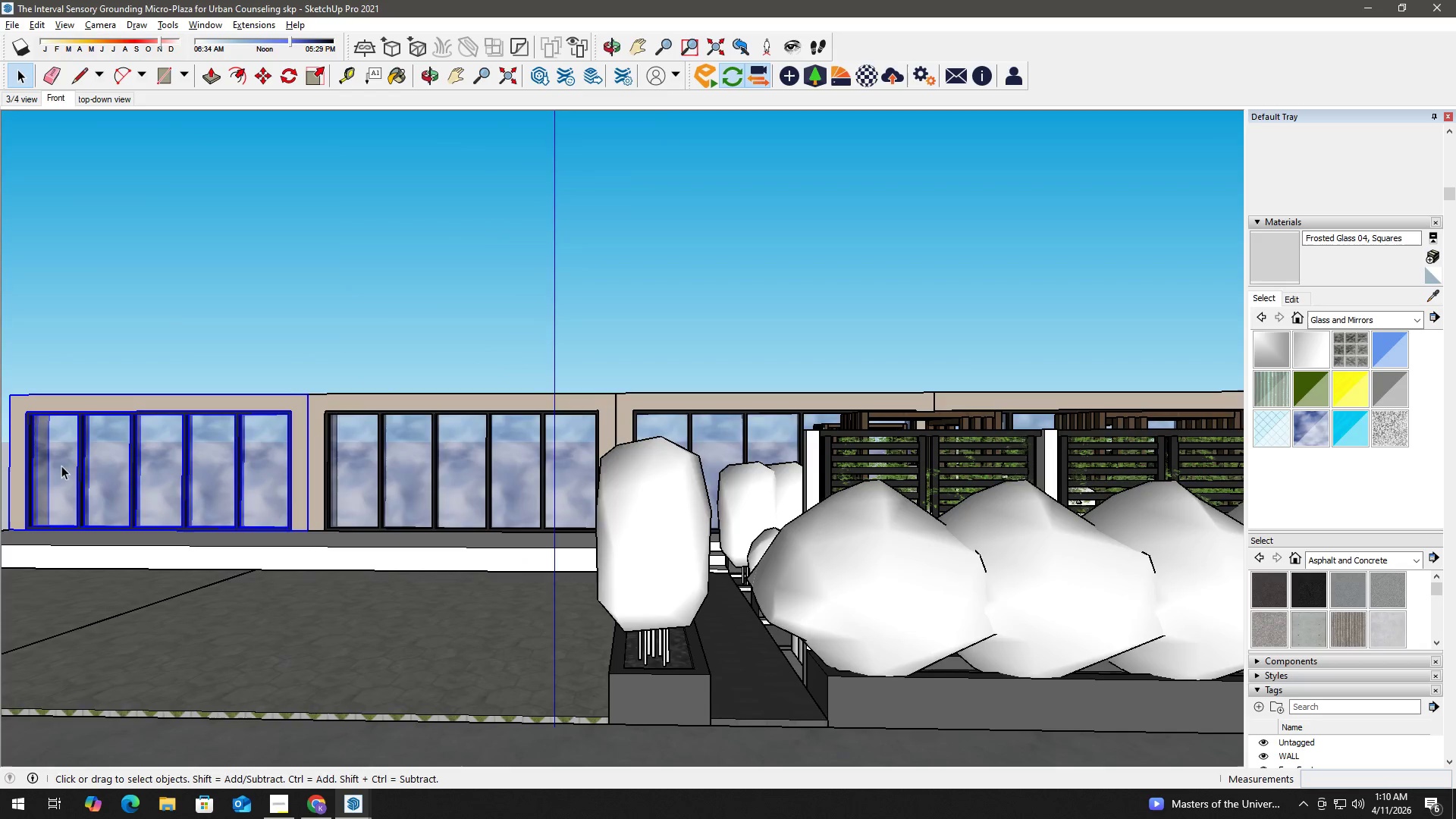 
triple_click([61, 466])
 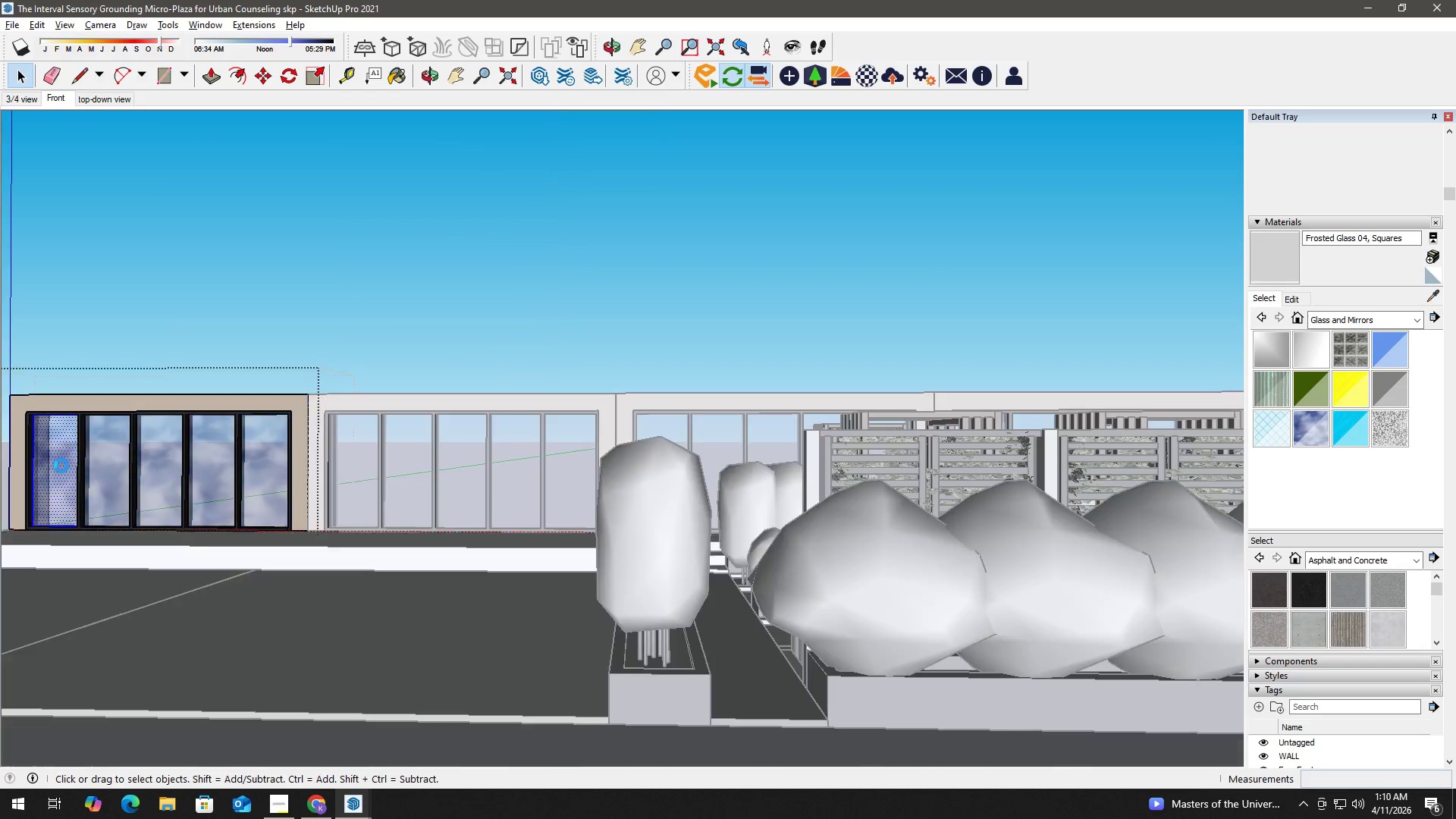 
triple_click([61, 466])
 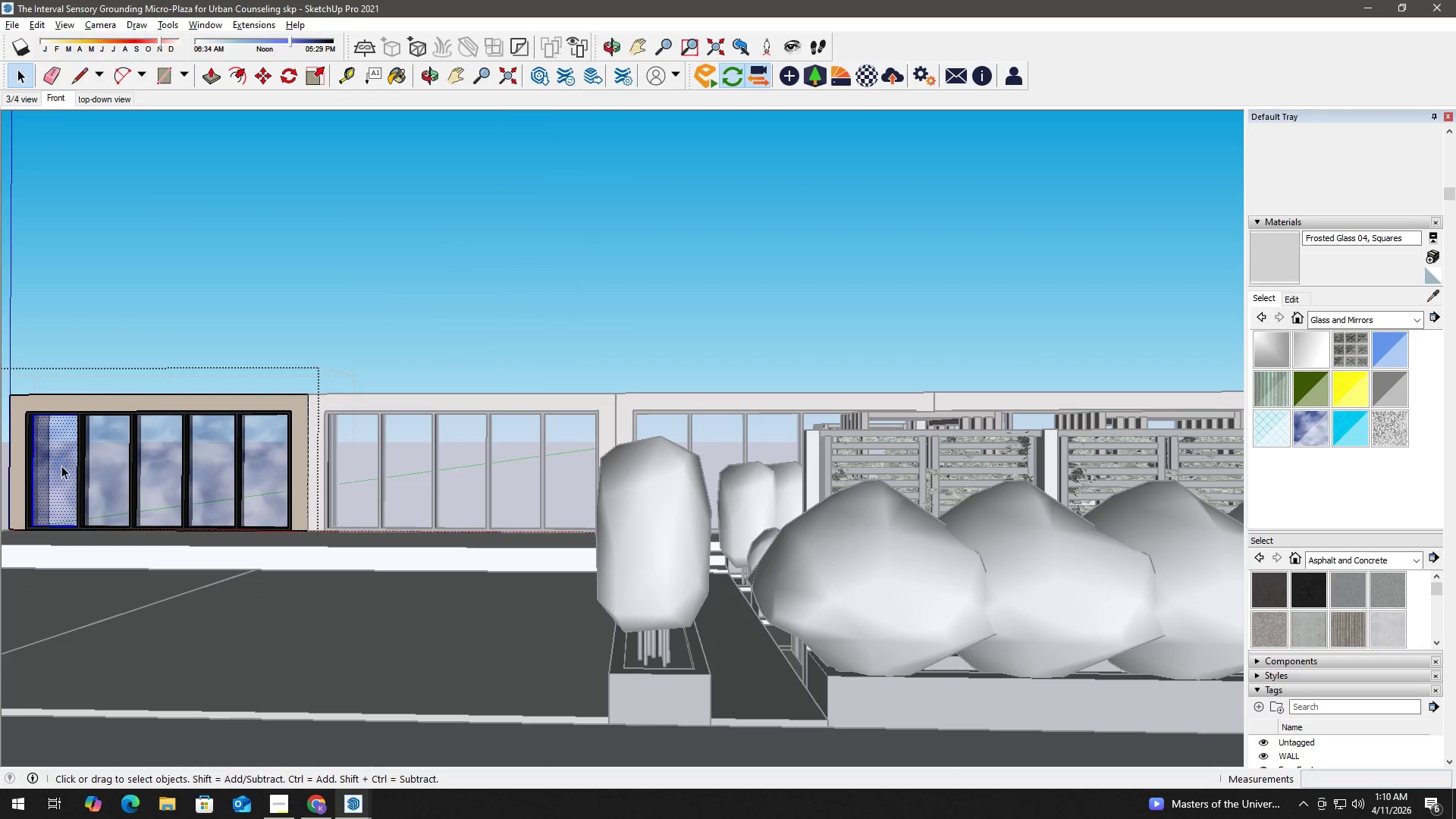 
triple_click([61, 466])
 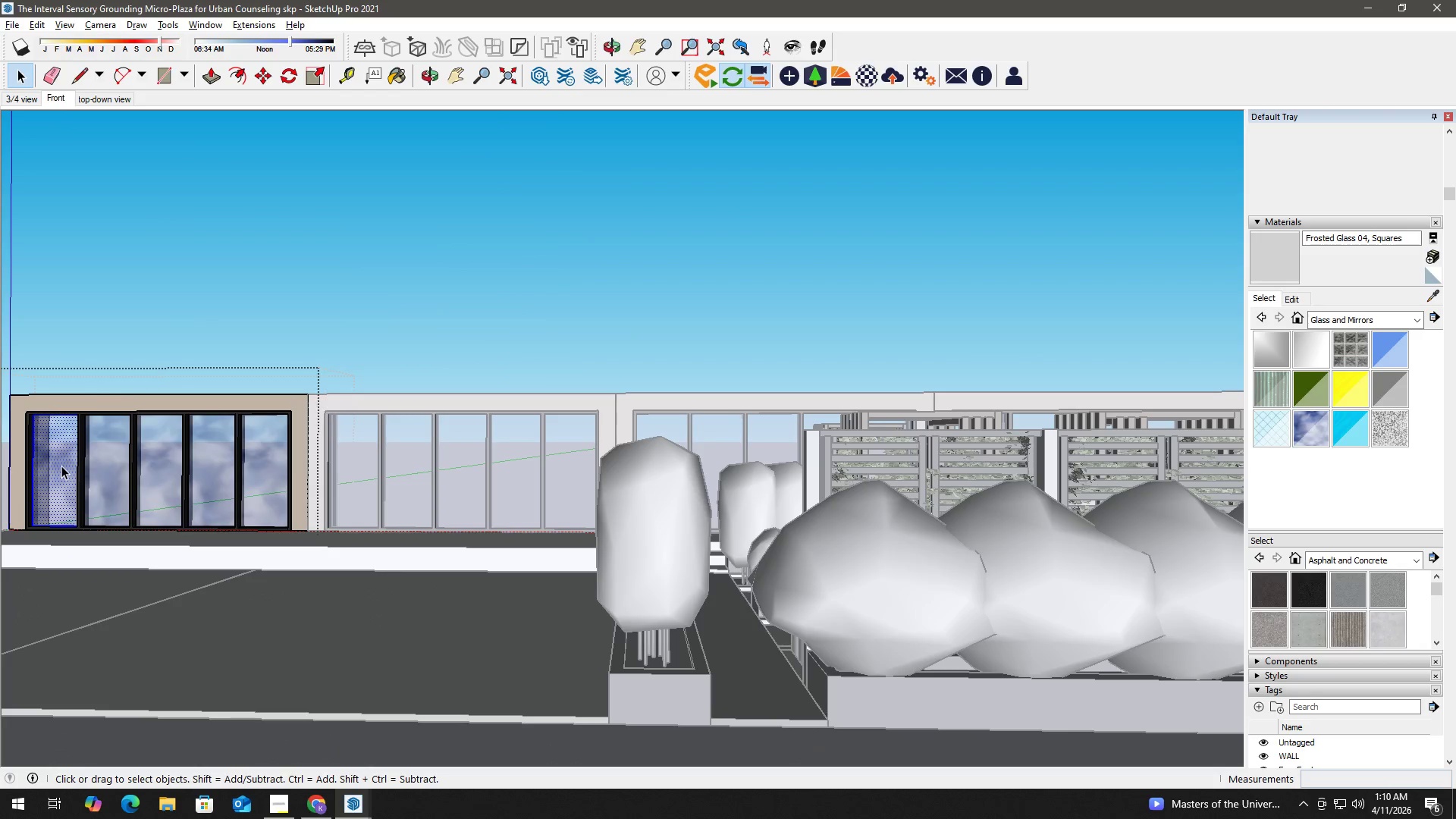 
triple_click([61, 466])
 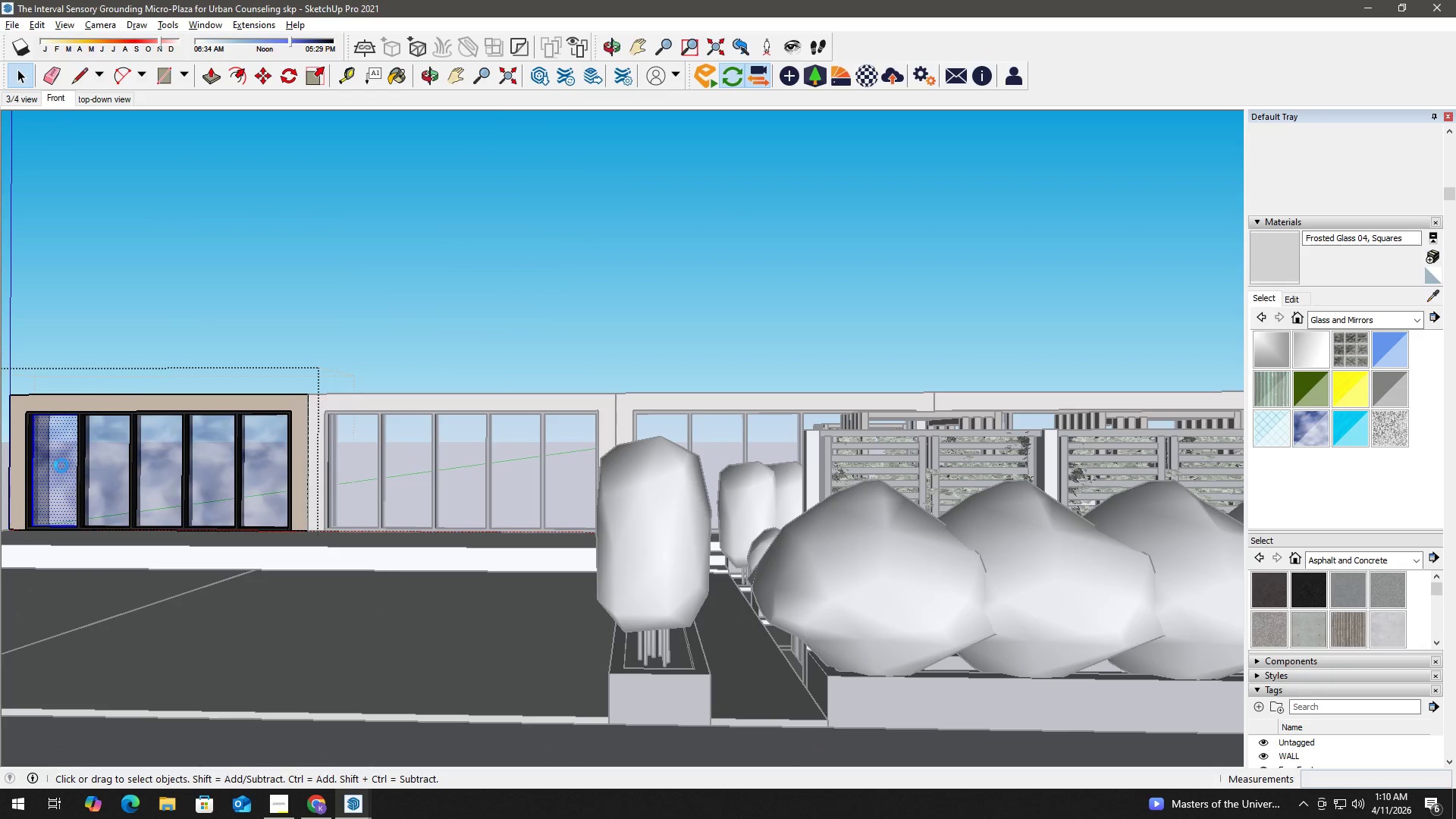 
triple_click([61, 466])
 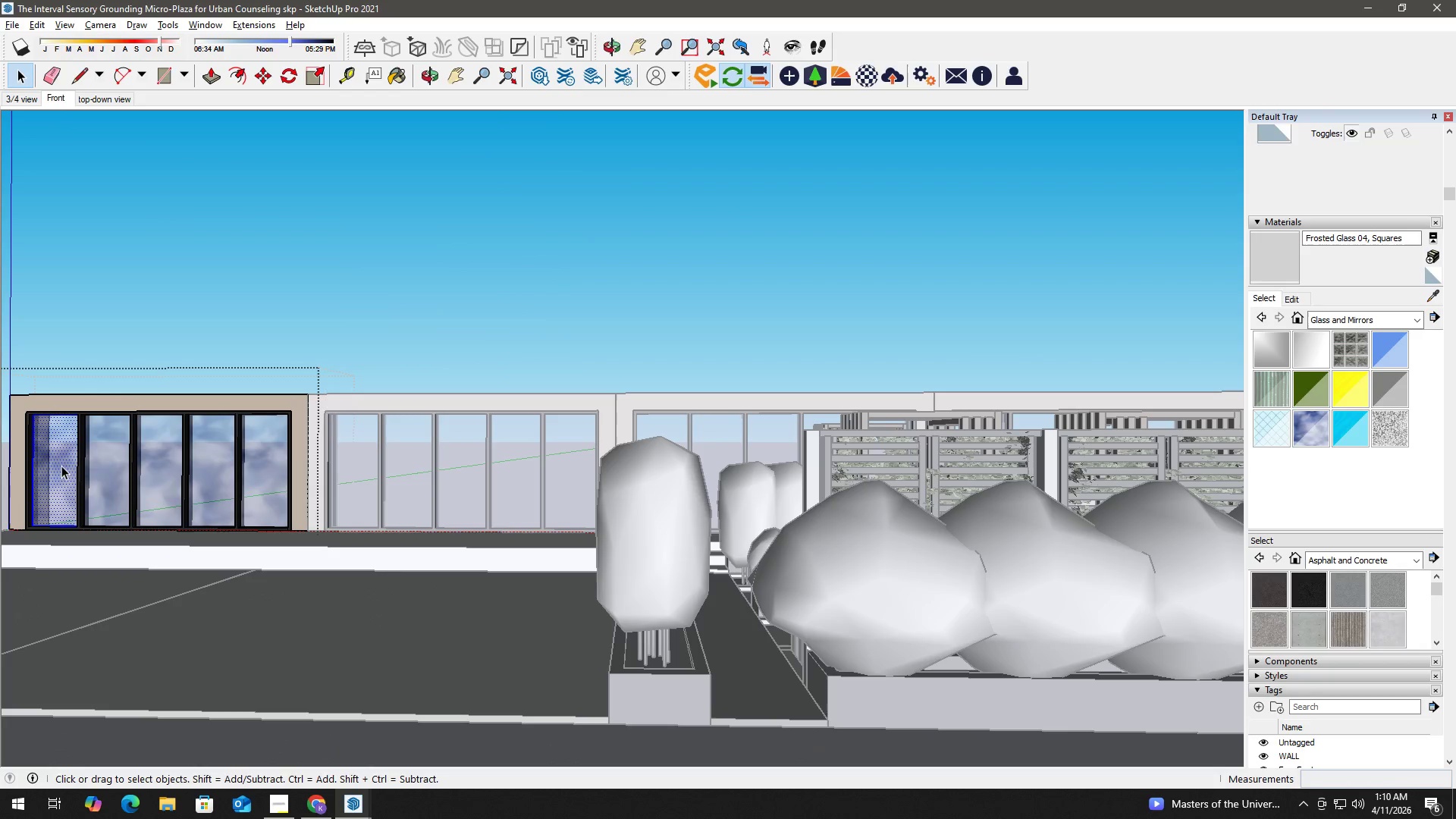 
triple_click([61, 466])
 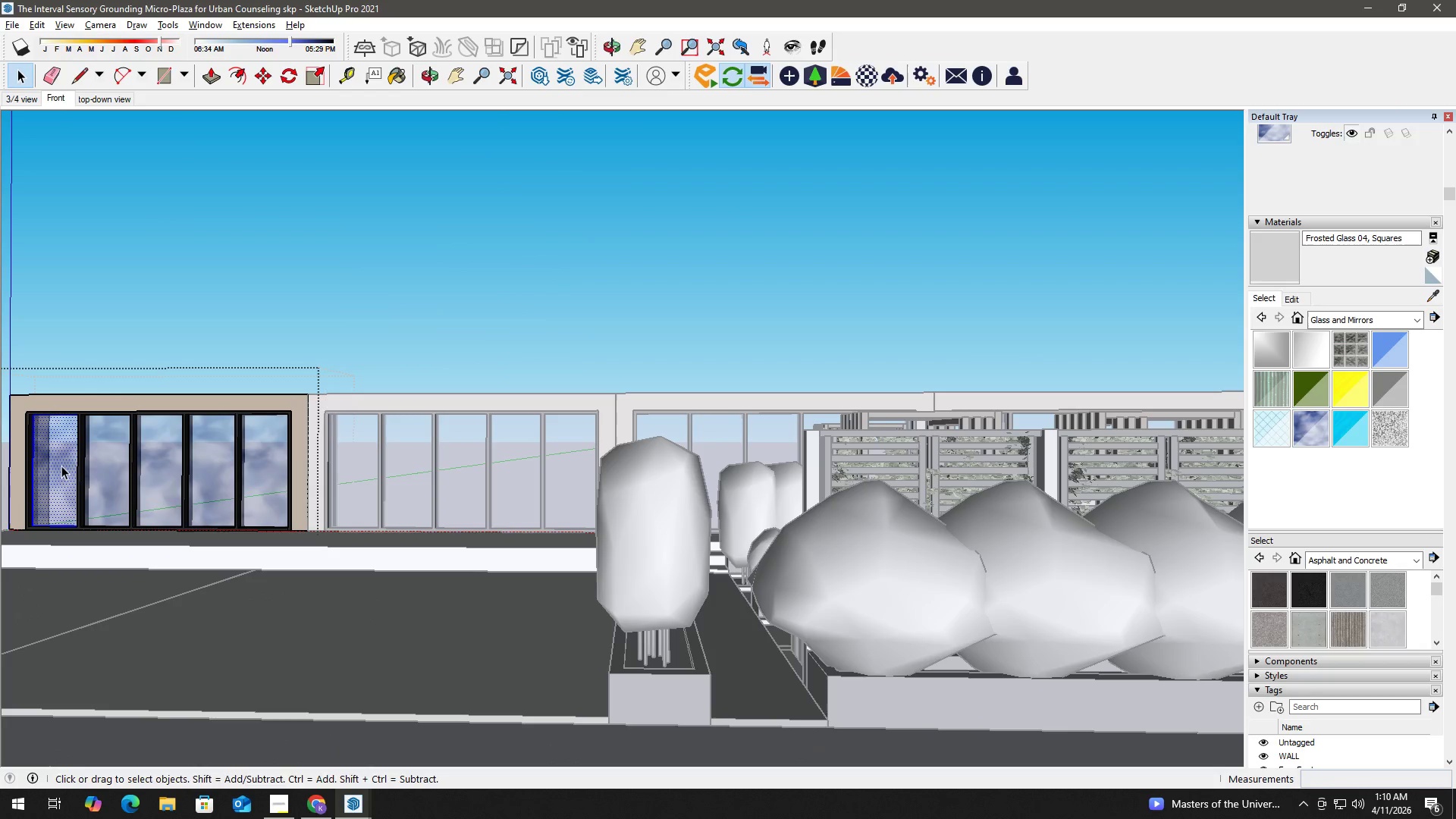 
key(B)
 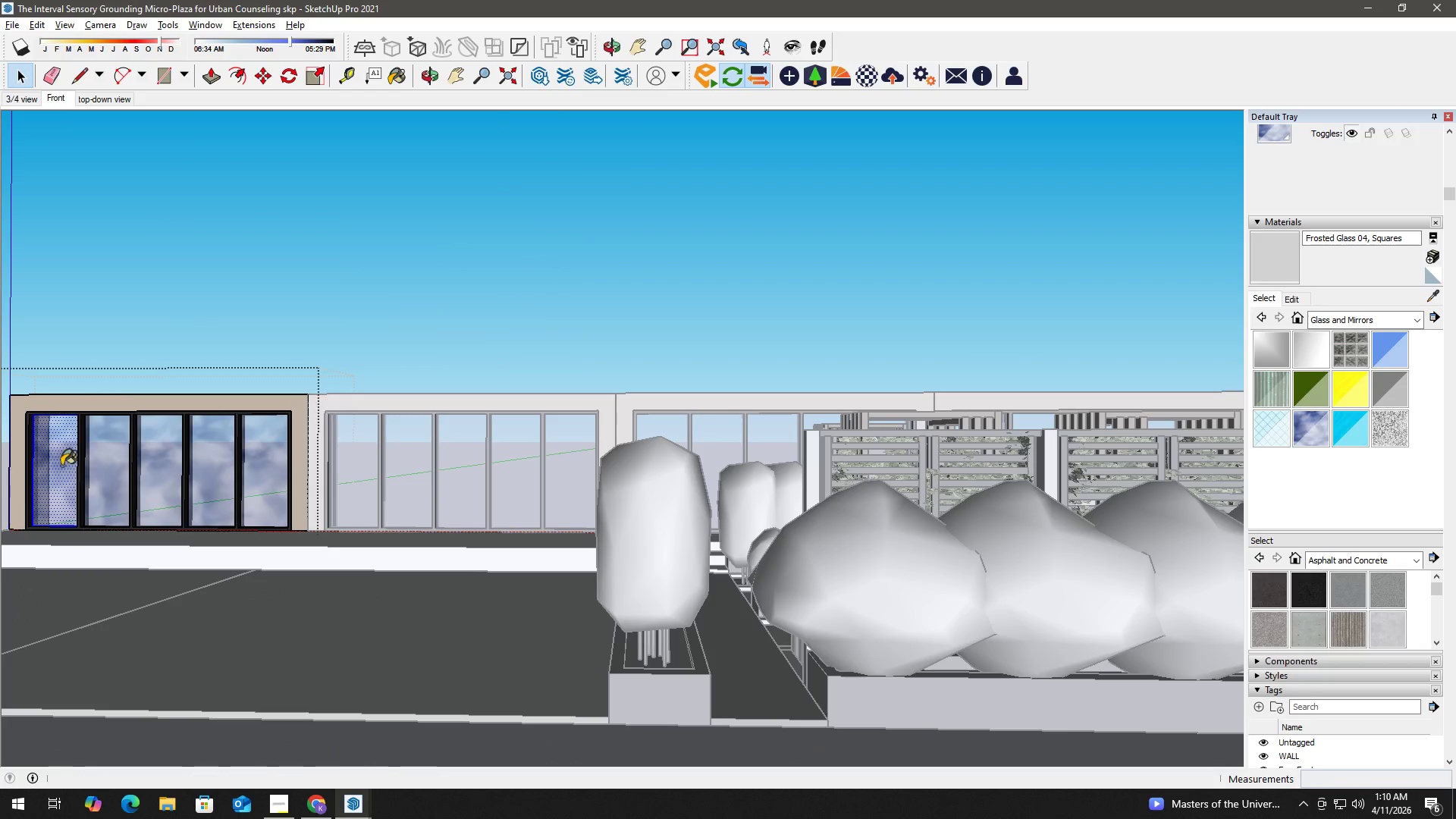 
triple_click([61, 466])
 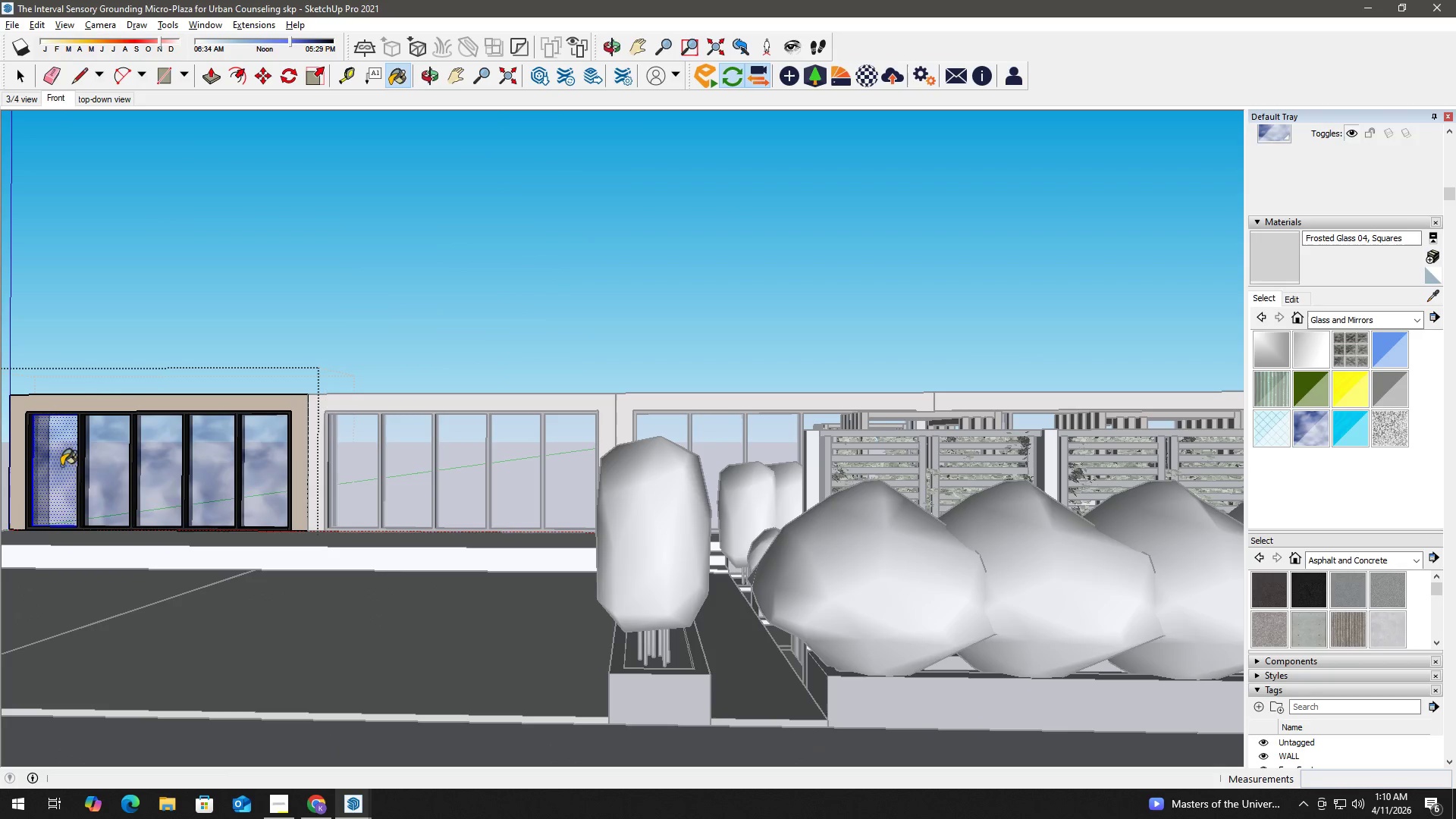 
triple_click([61, 466])
 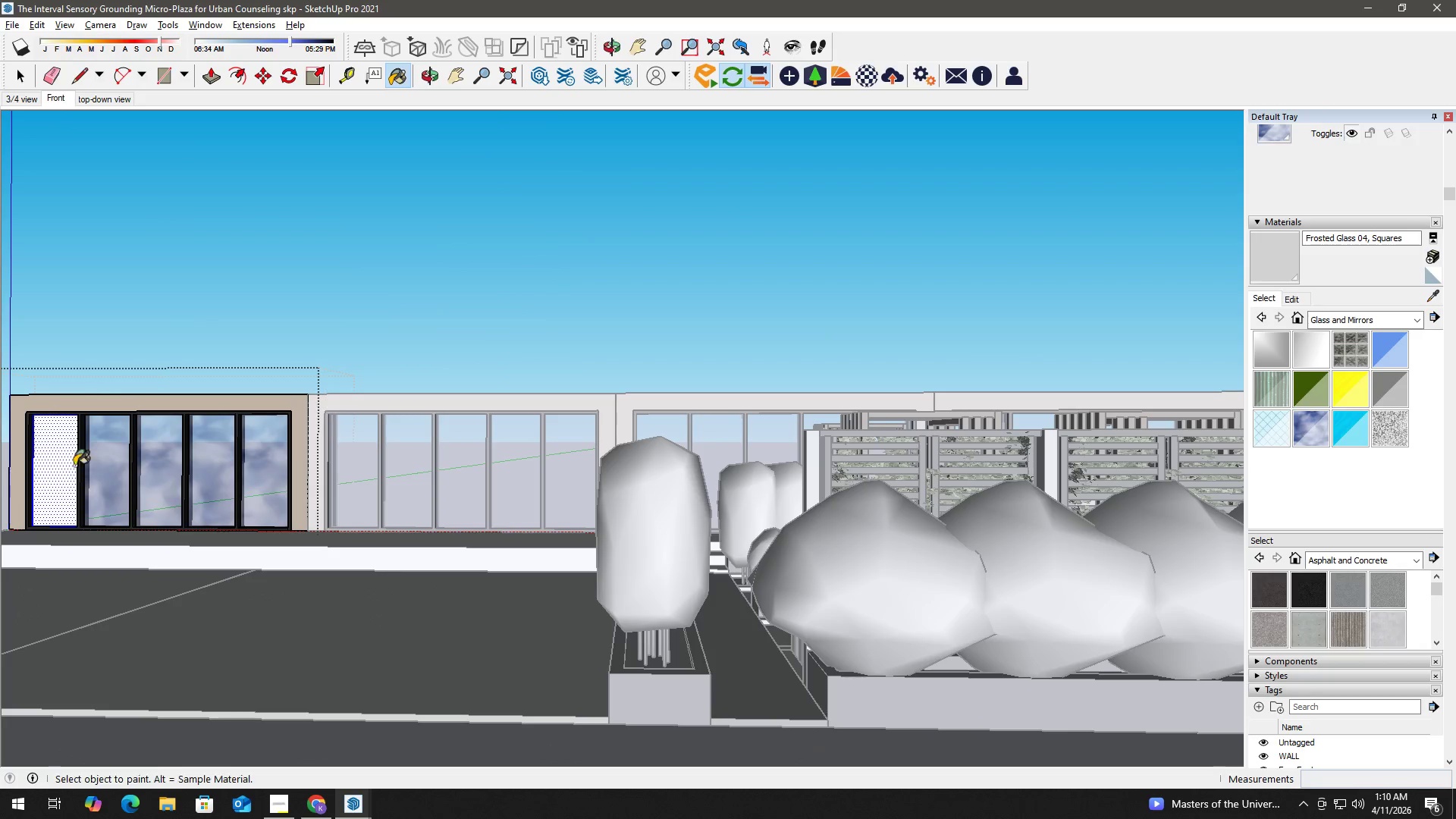 
key(Space)
 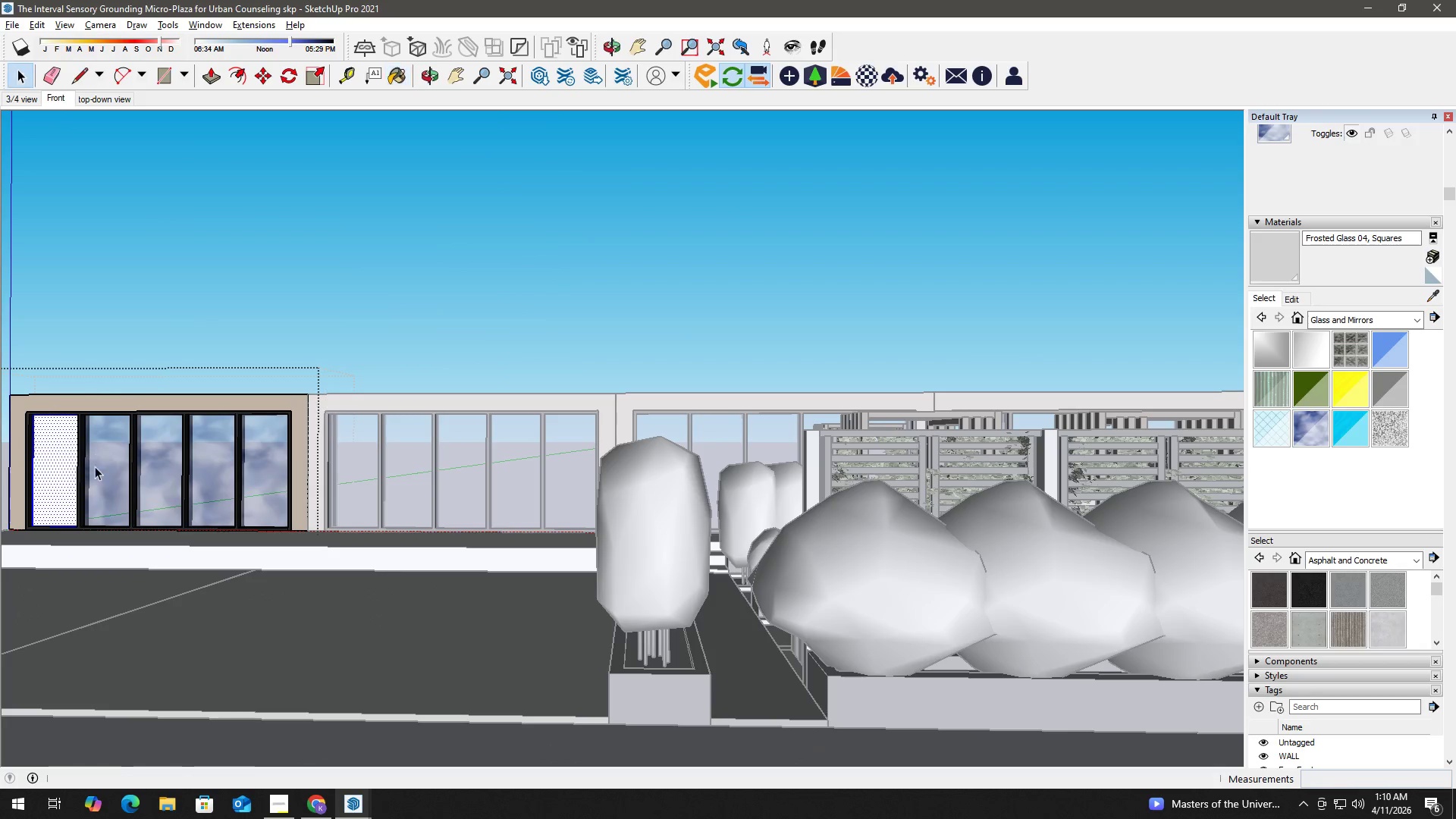 
triple_click([95, 466])
 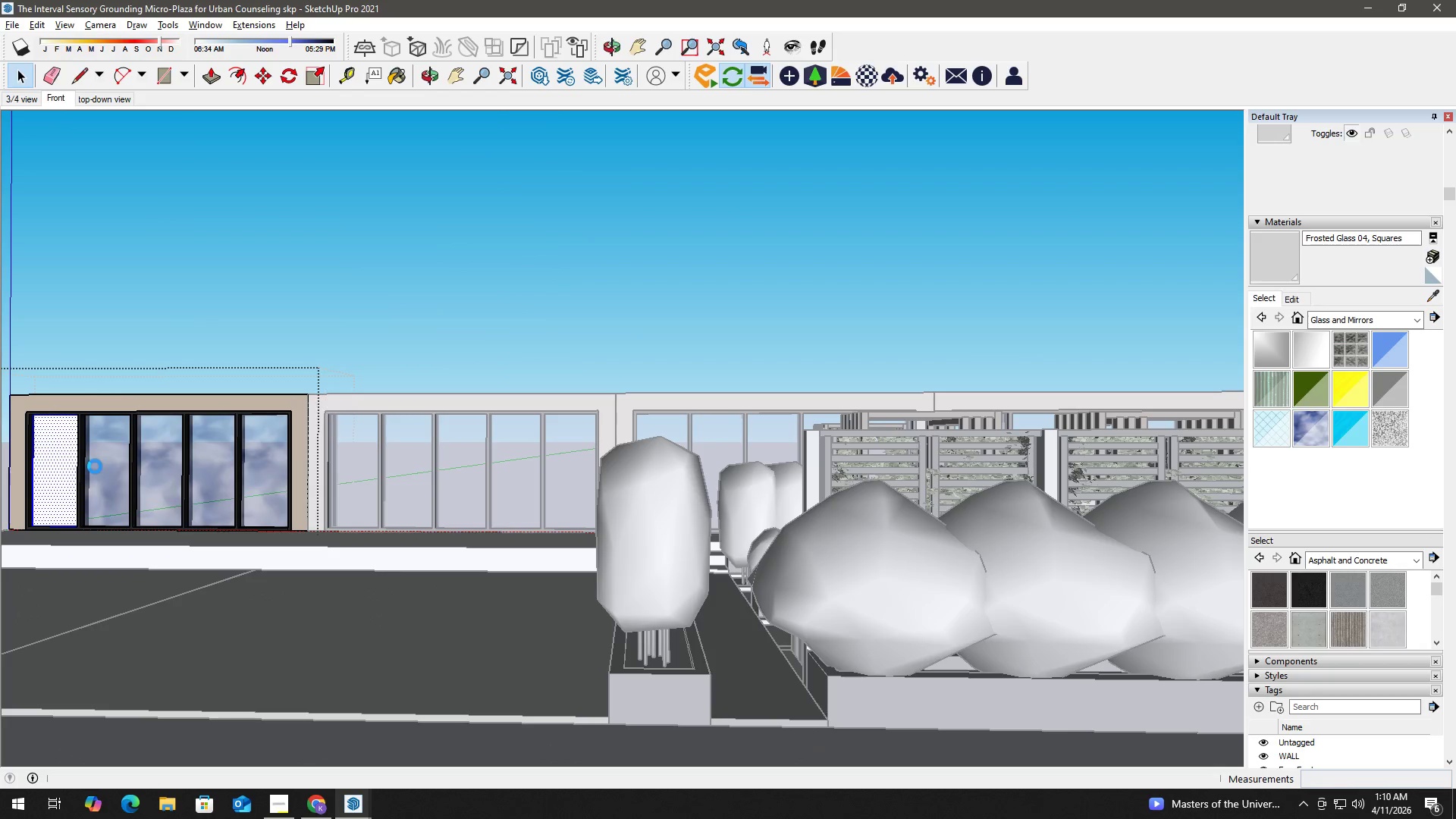 
triple_click([95, 466])
 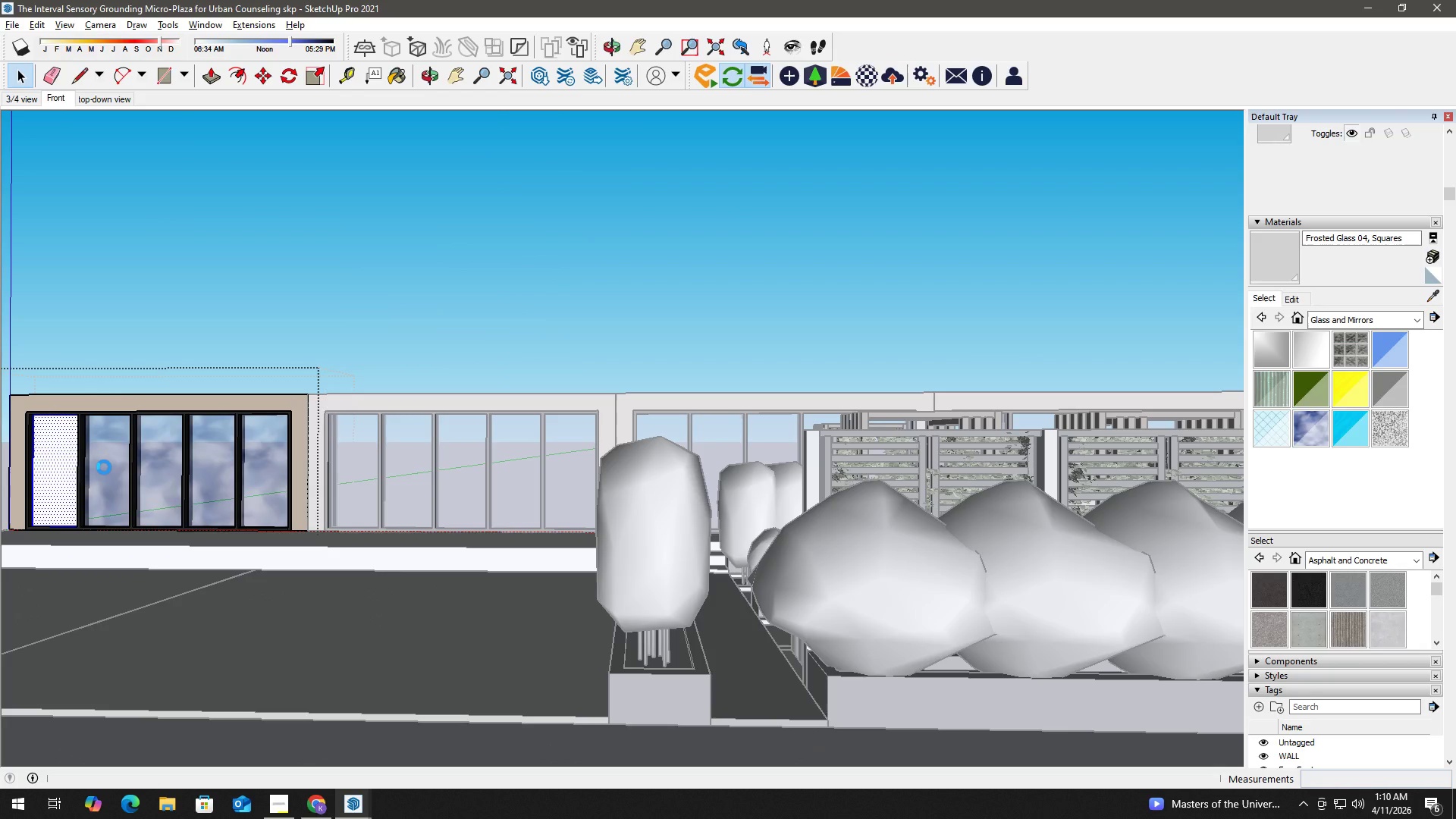 
triple_click([104, 467])
 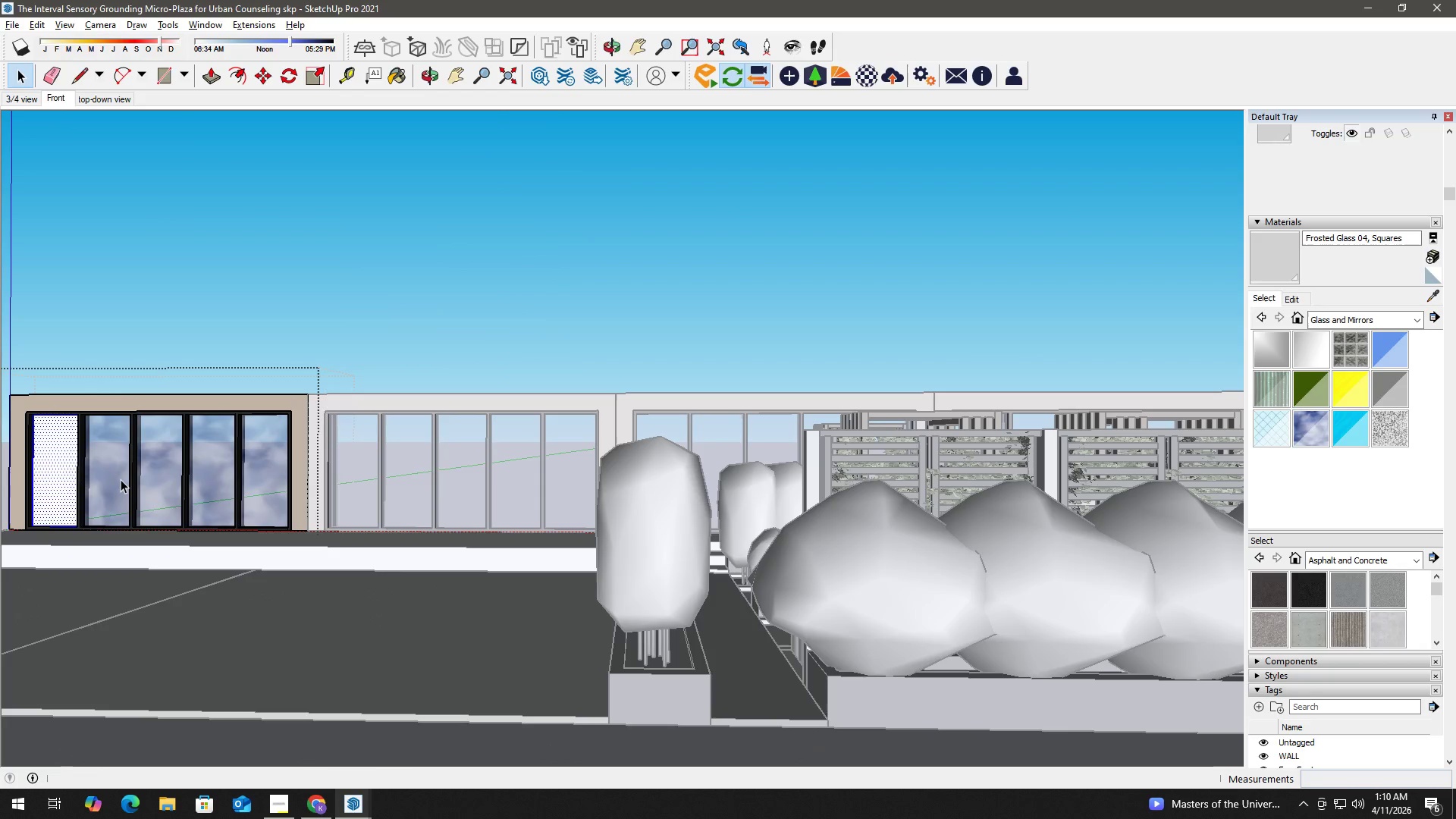 
double_click([104, 478])
 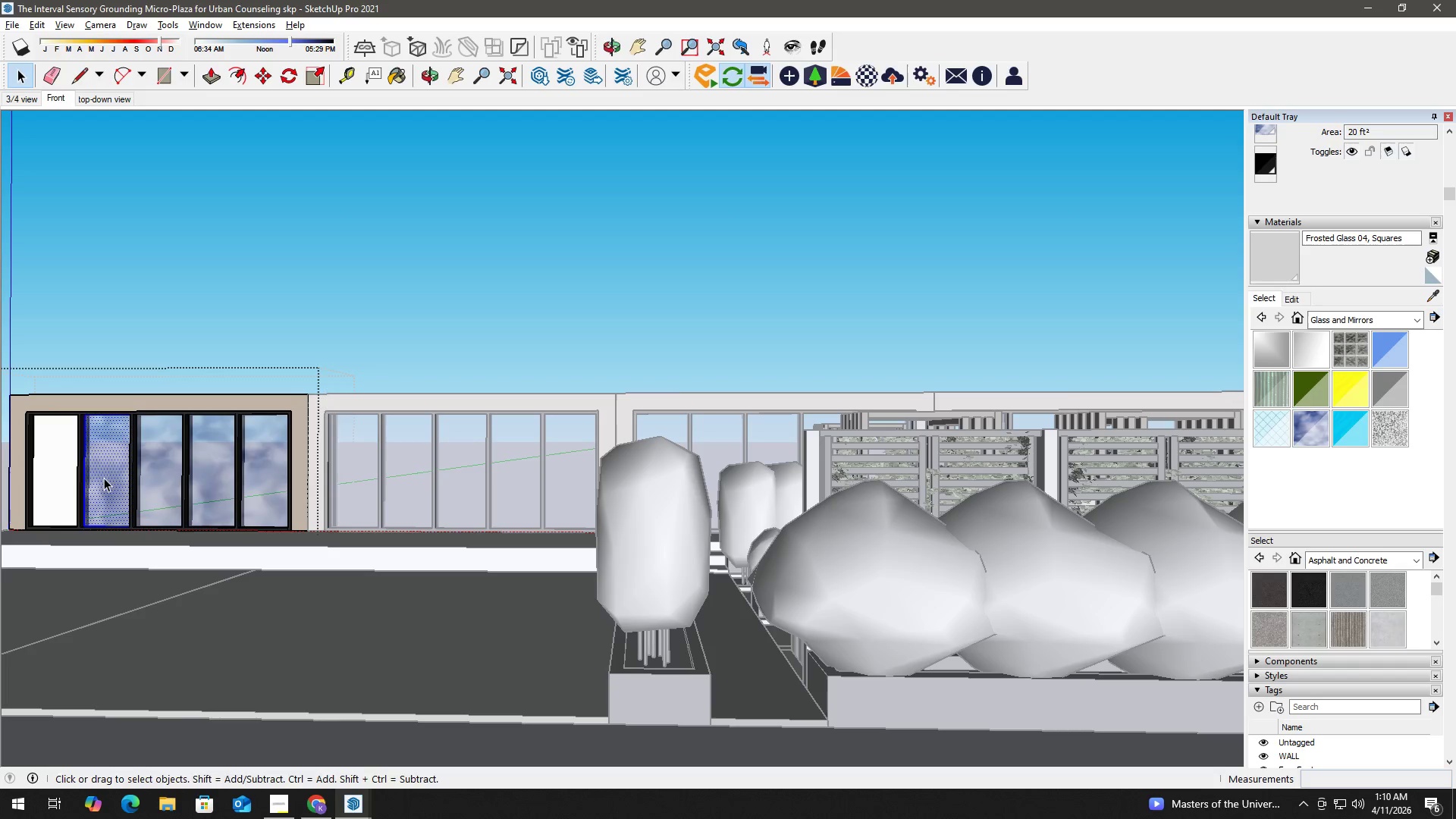 
key(B)
 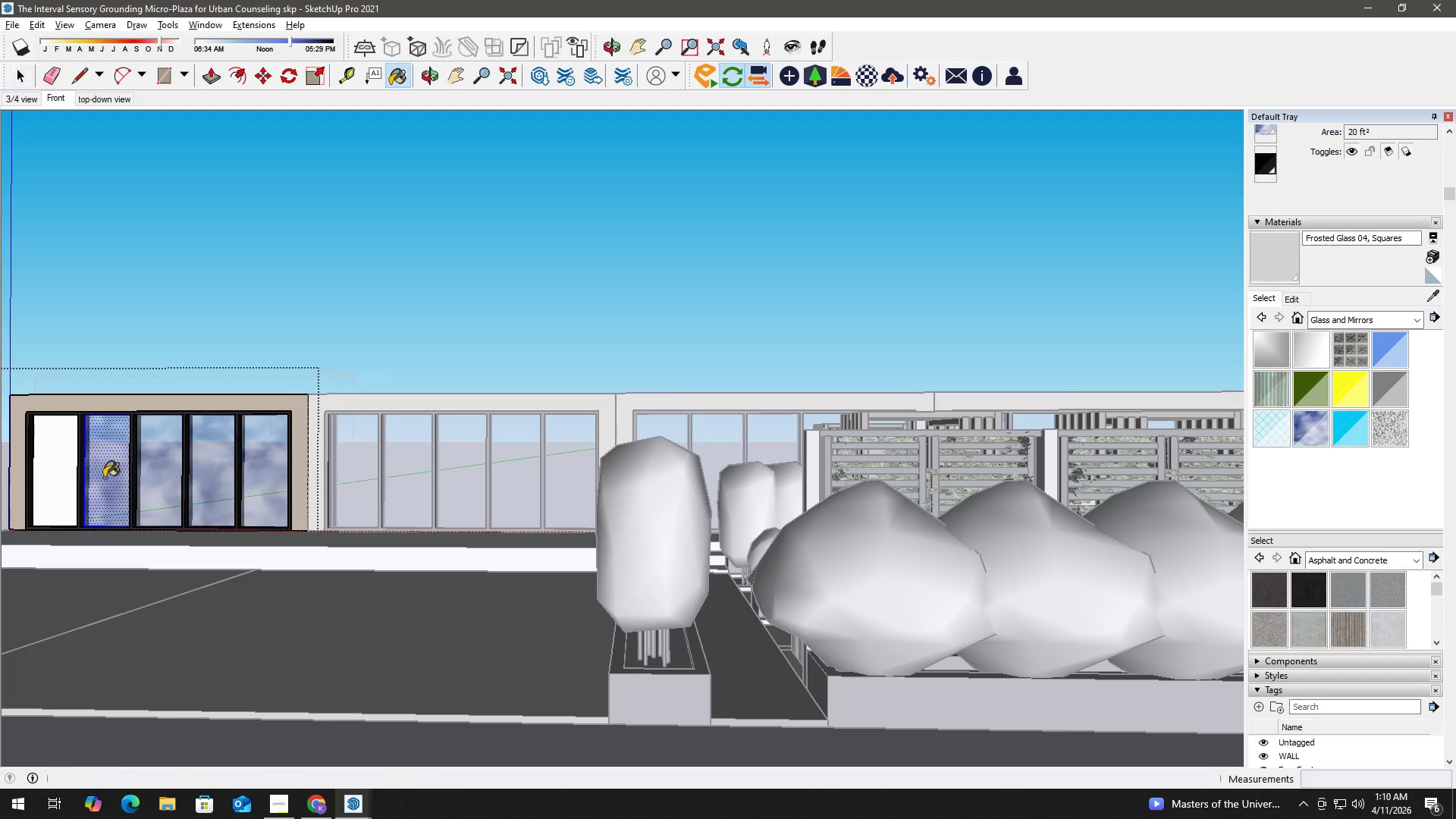 
triple_click([104, 478])
 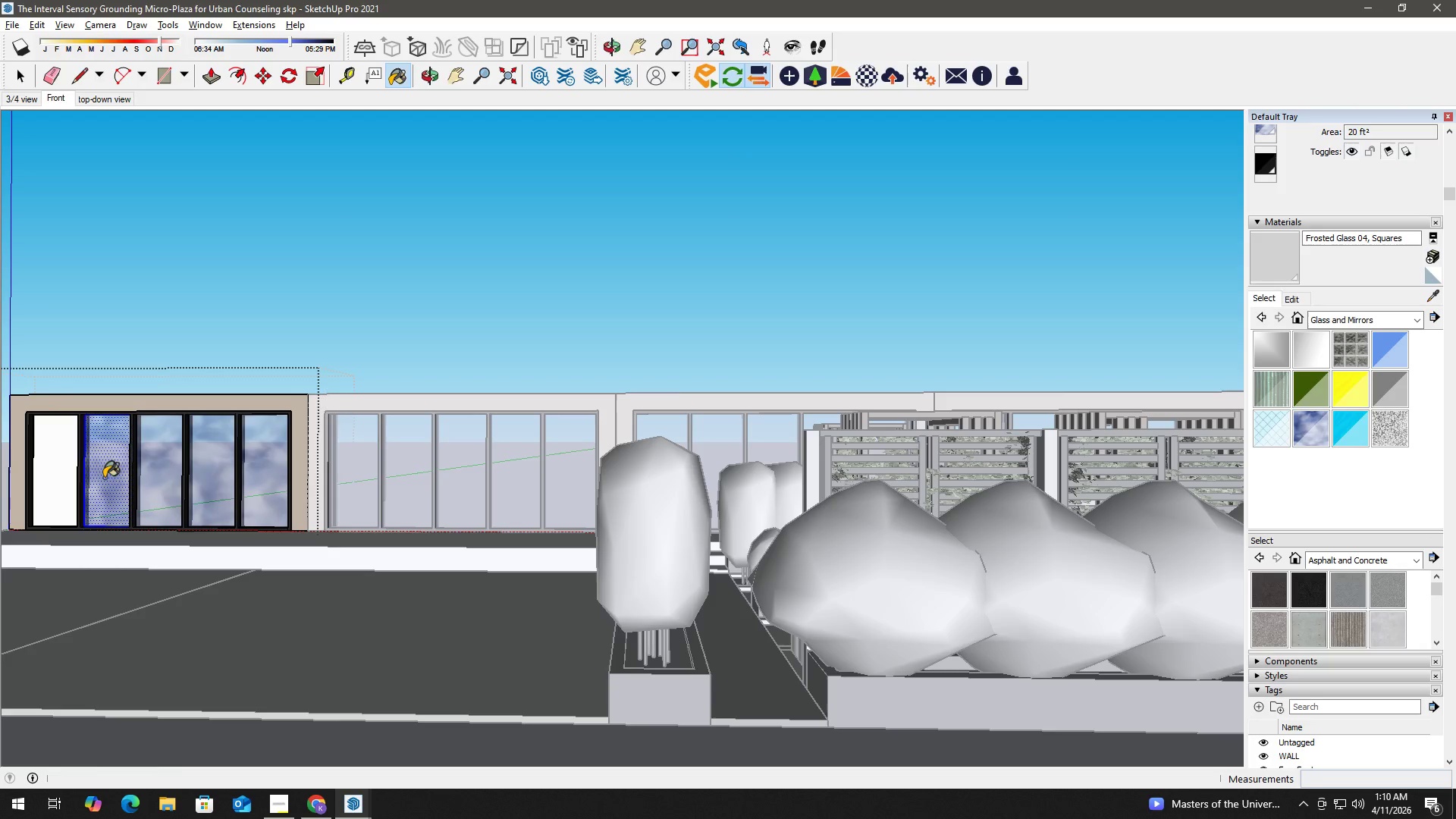 
triple_click([104, 478])
 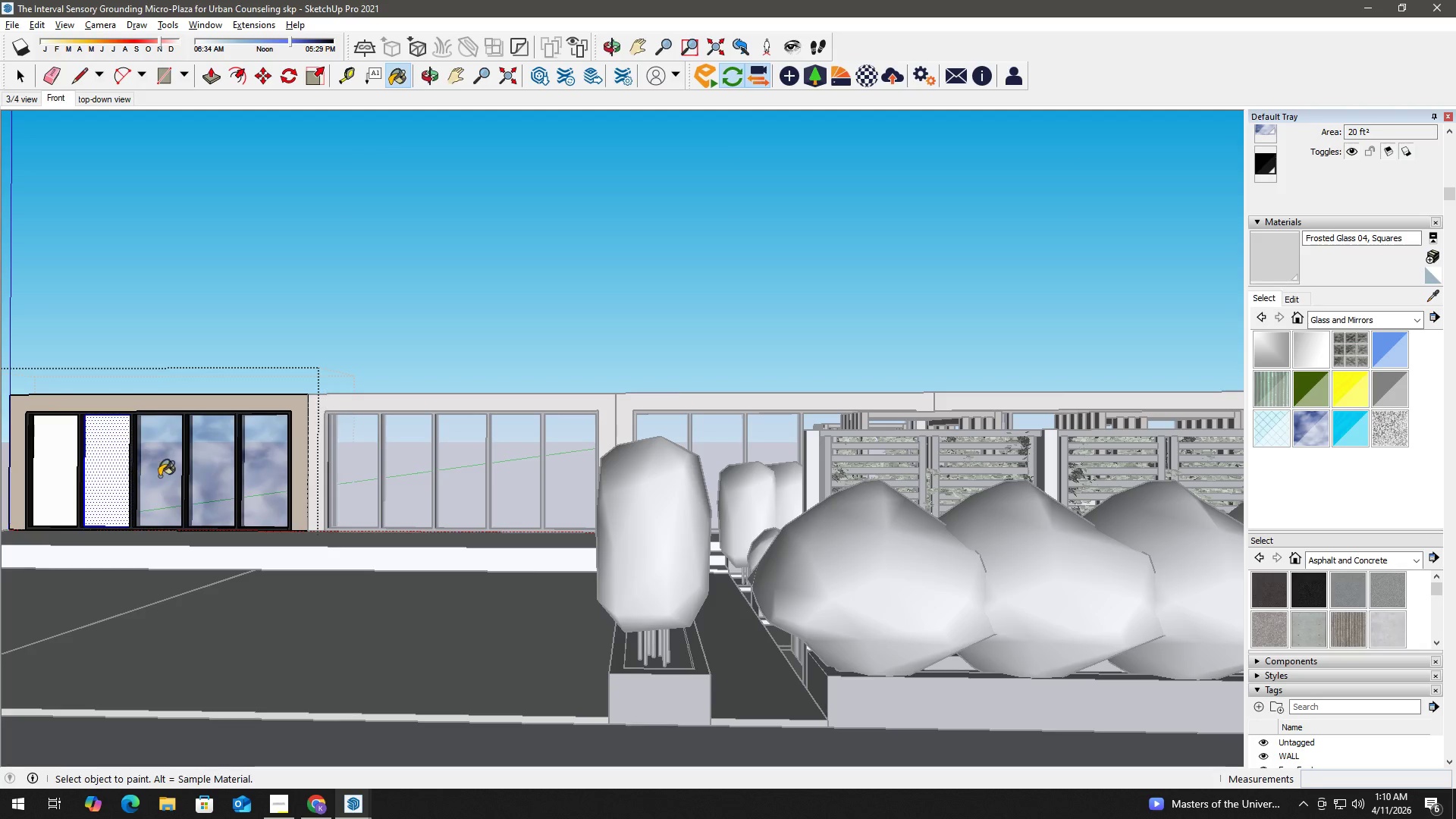 
key(Space)
 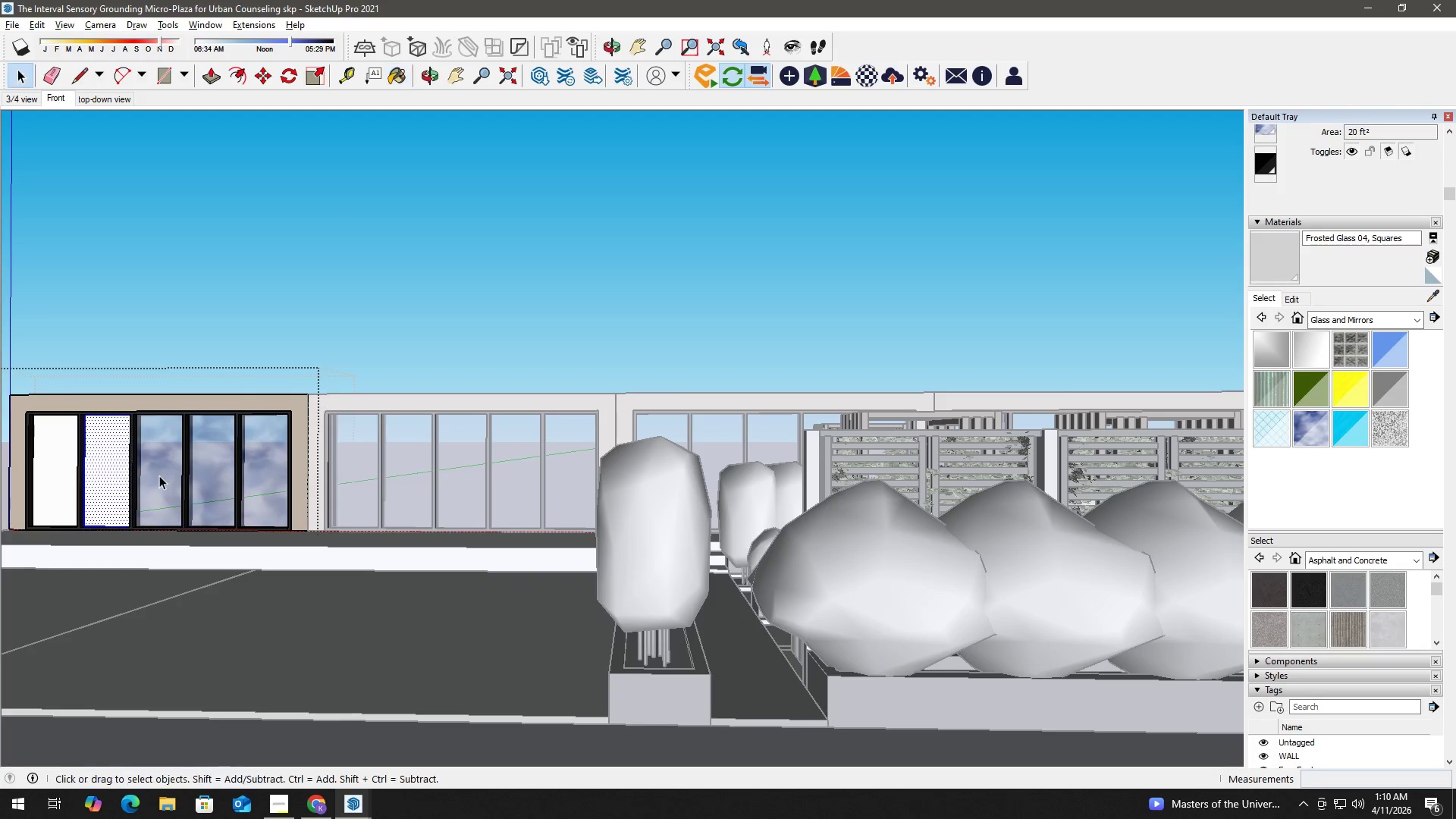 
triple_click([159, 475])
 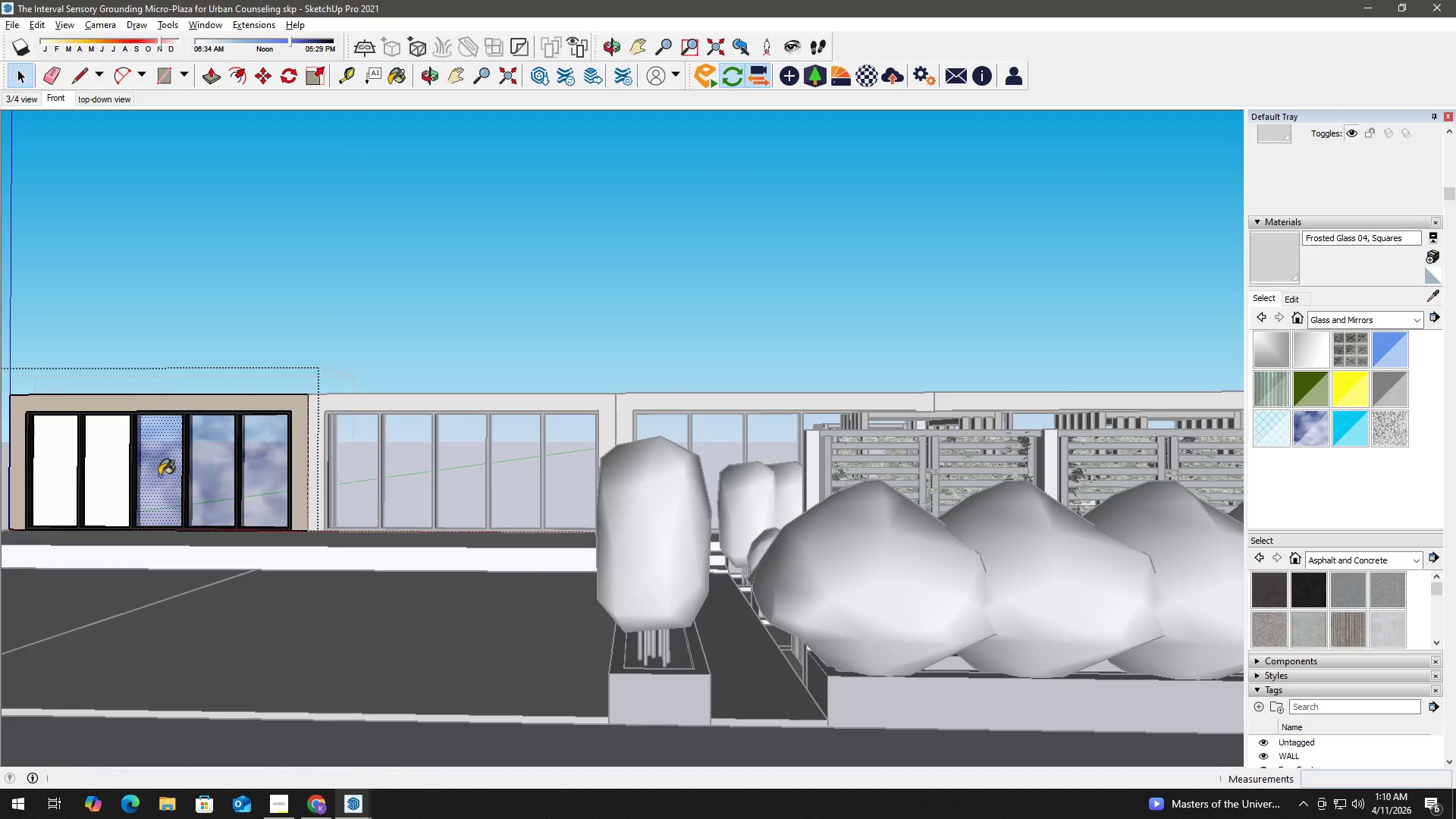 
key(B)
 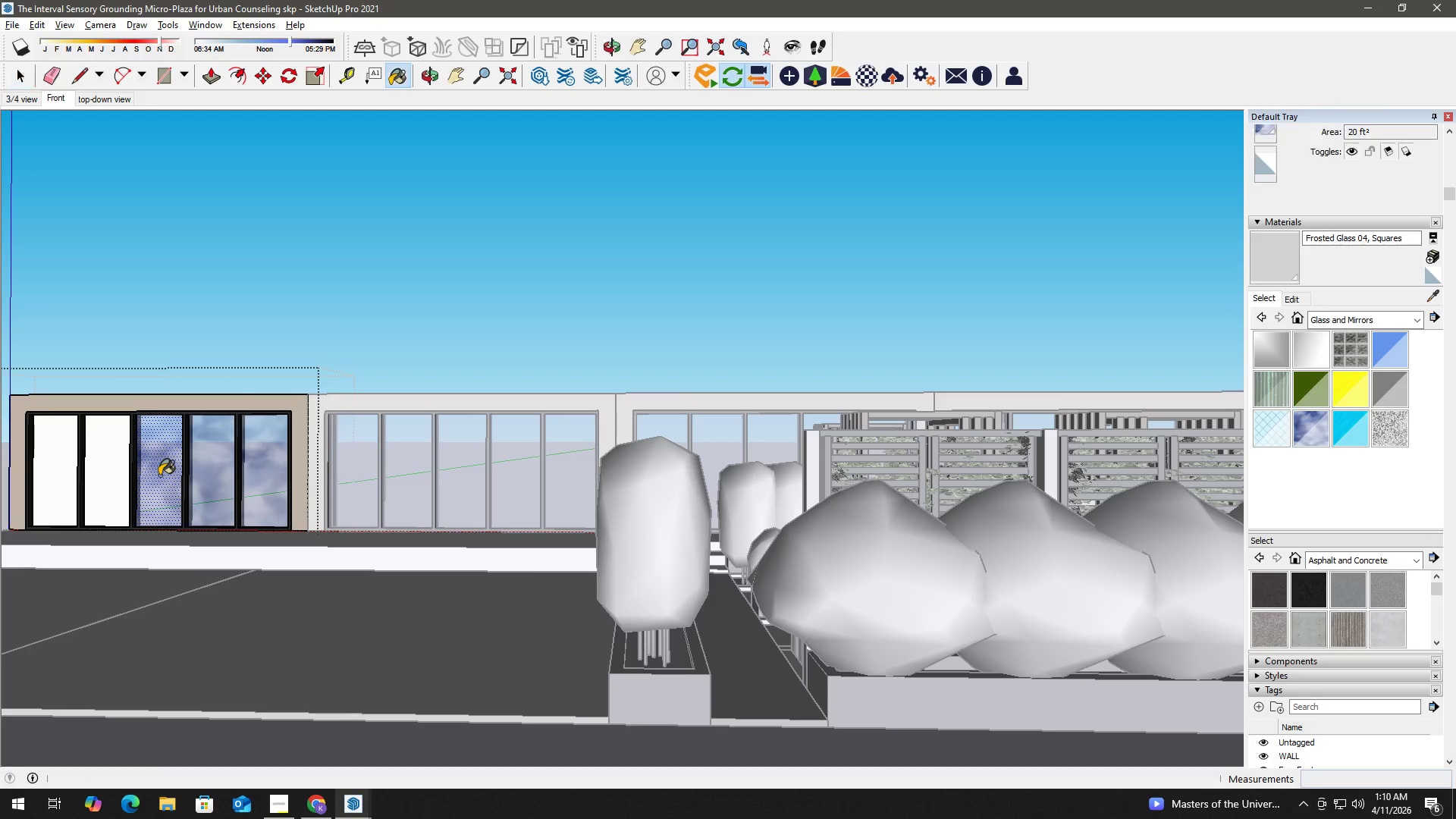 
left_click([159, 475])
 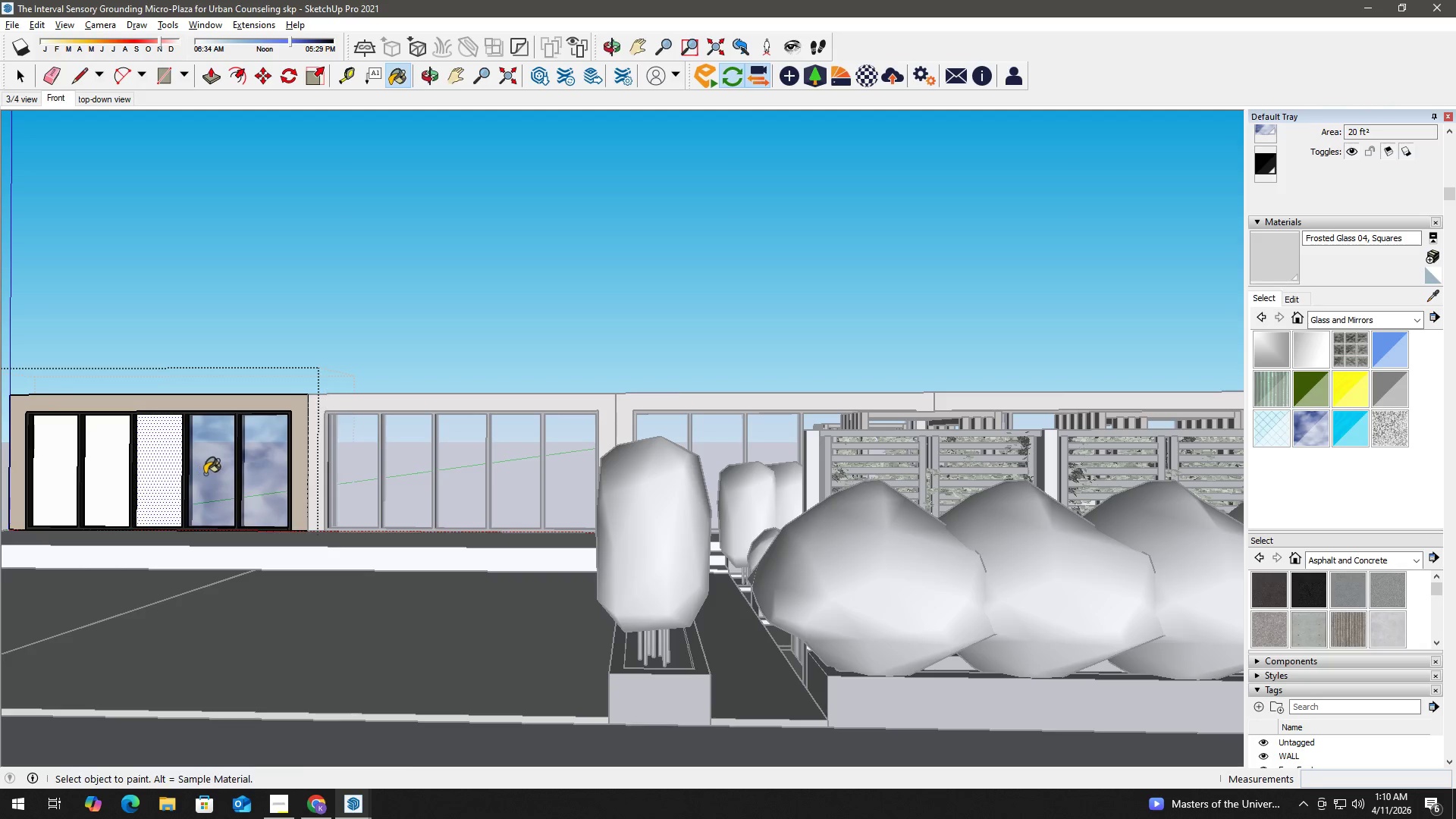 
key(Space)
 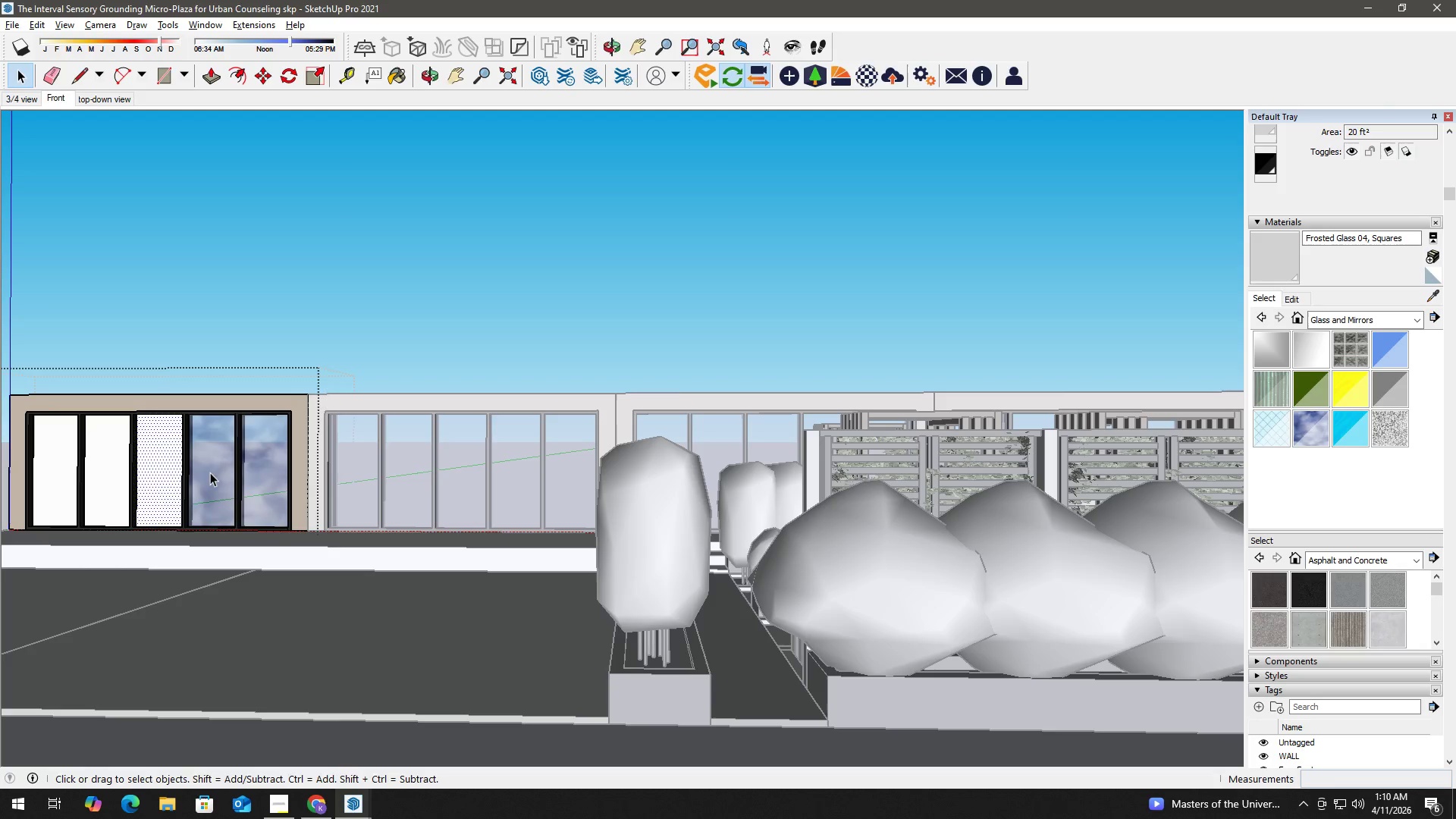 
double_click([210, 472])
 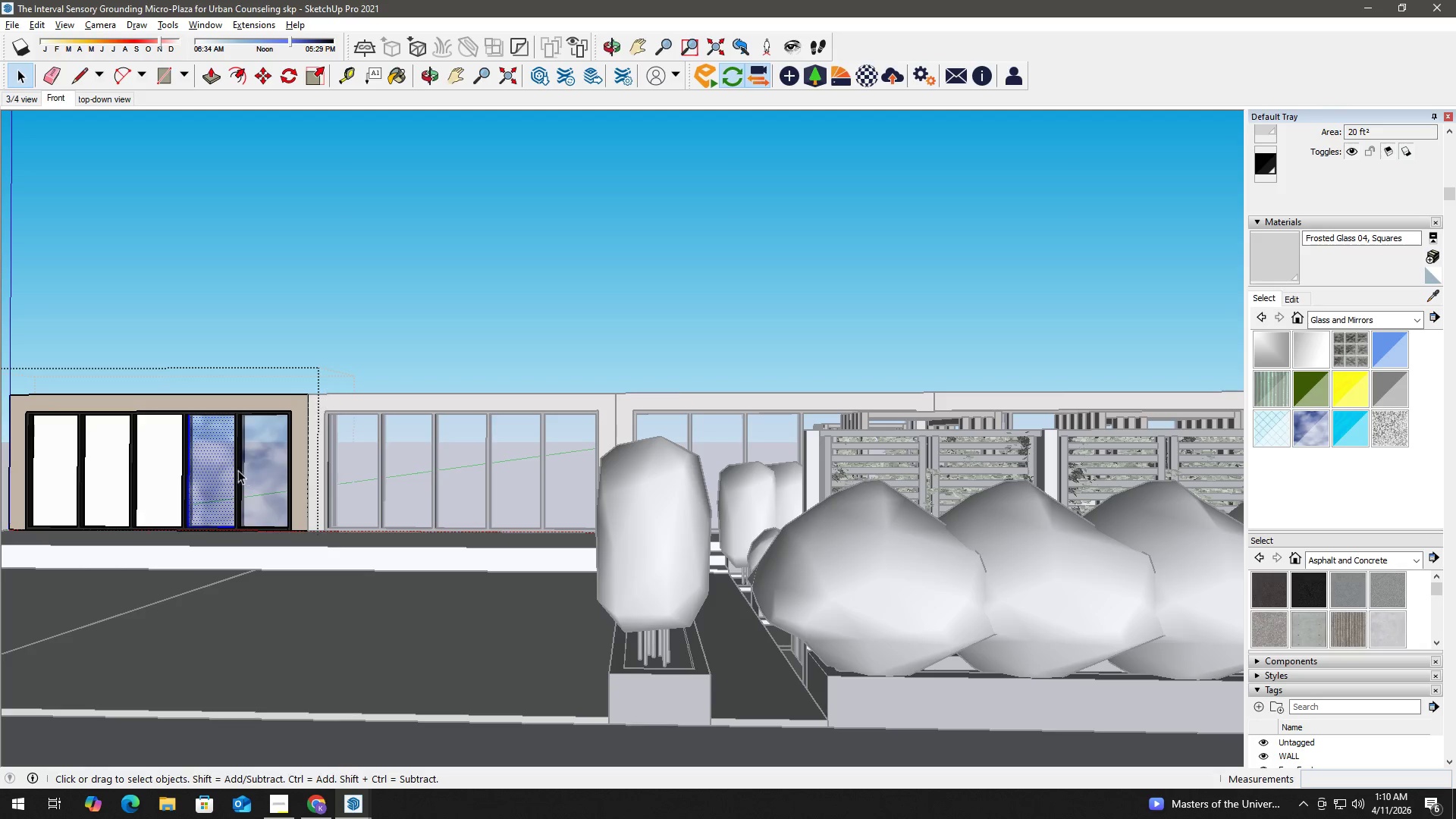 
key(B)
 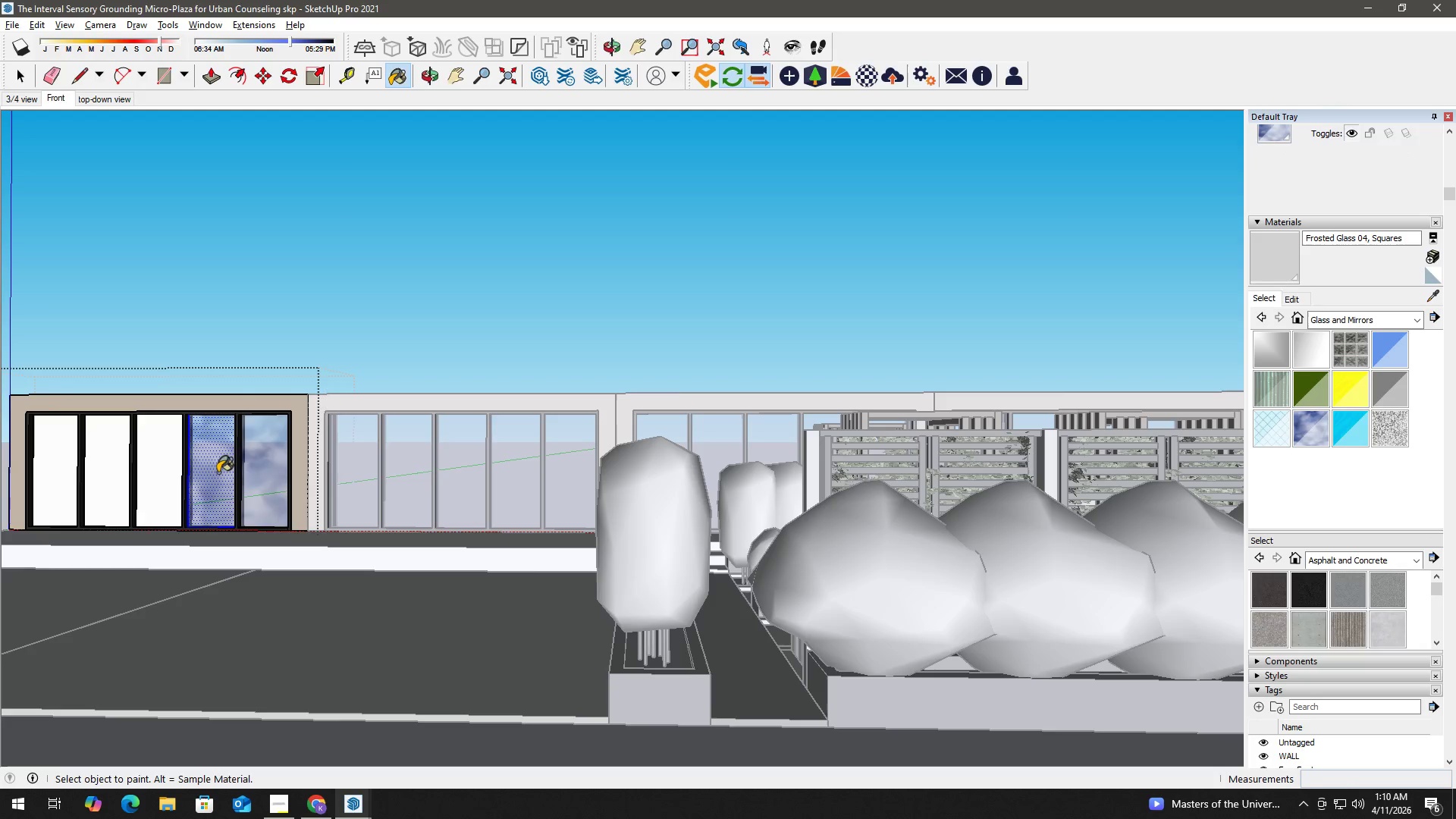 
left_click([218, 472])
 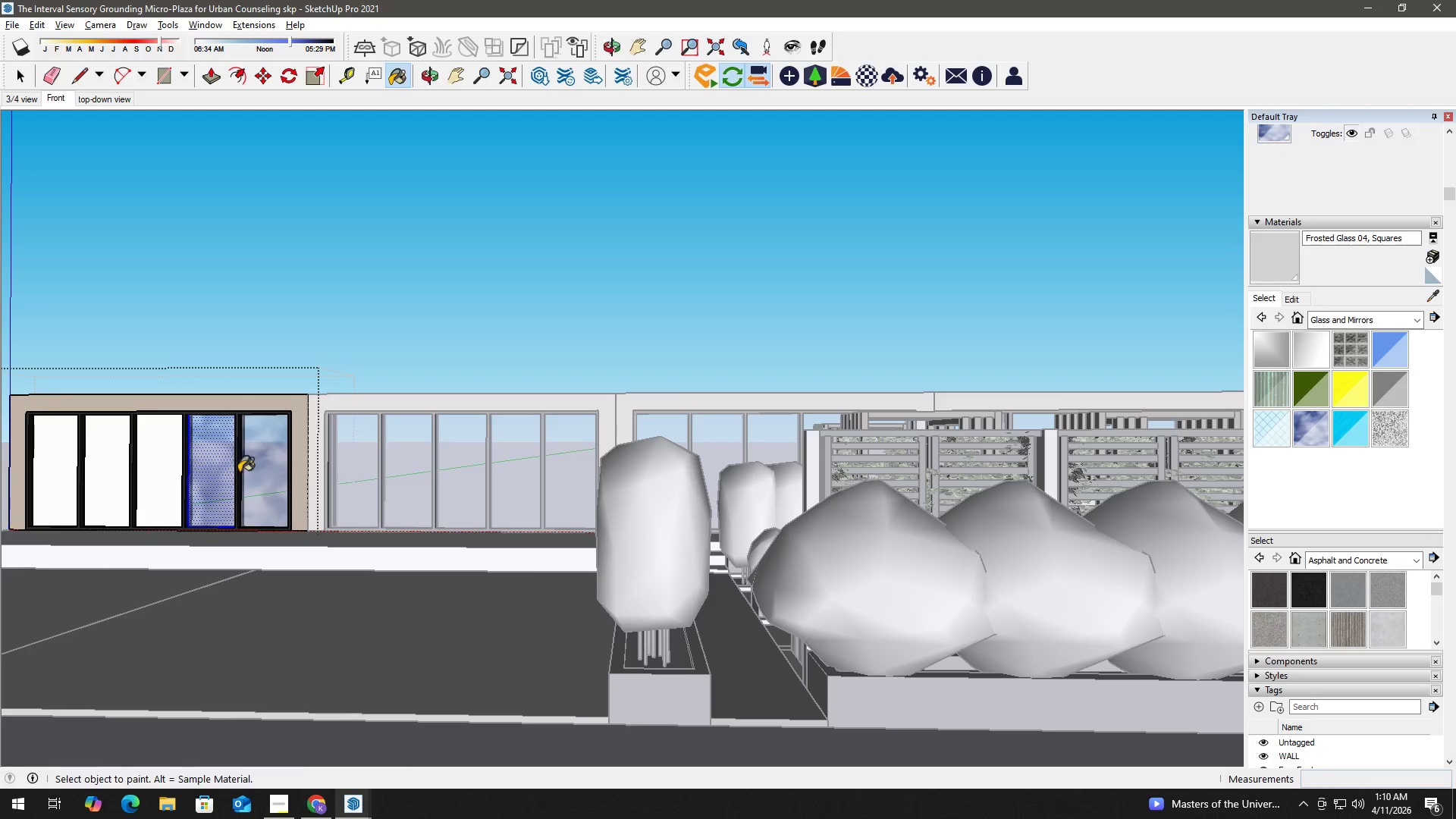 
key(Space)
 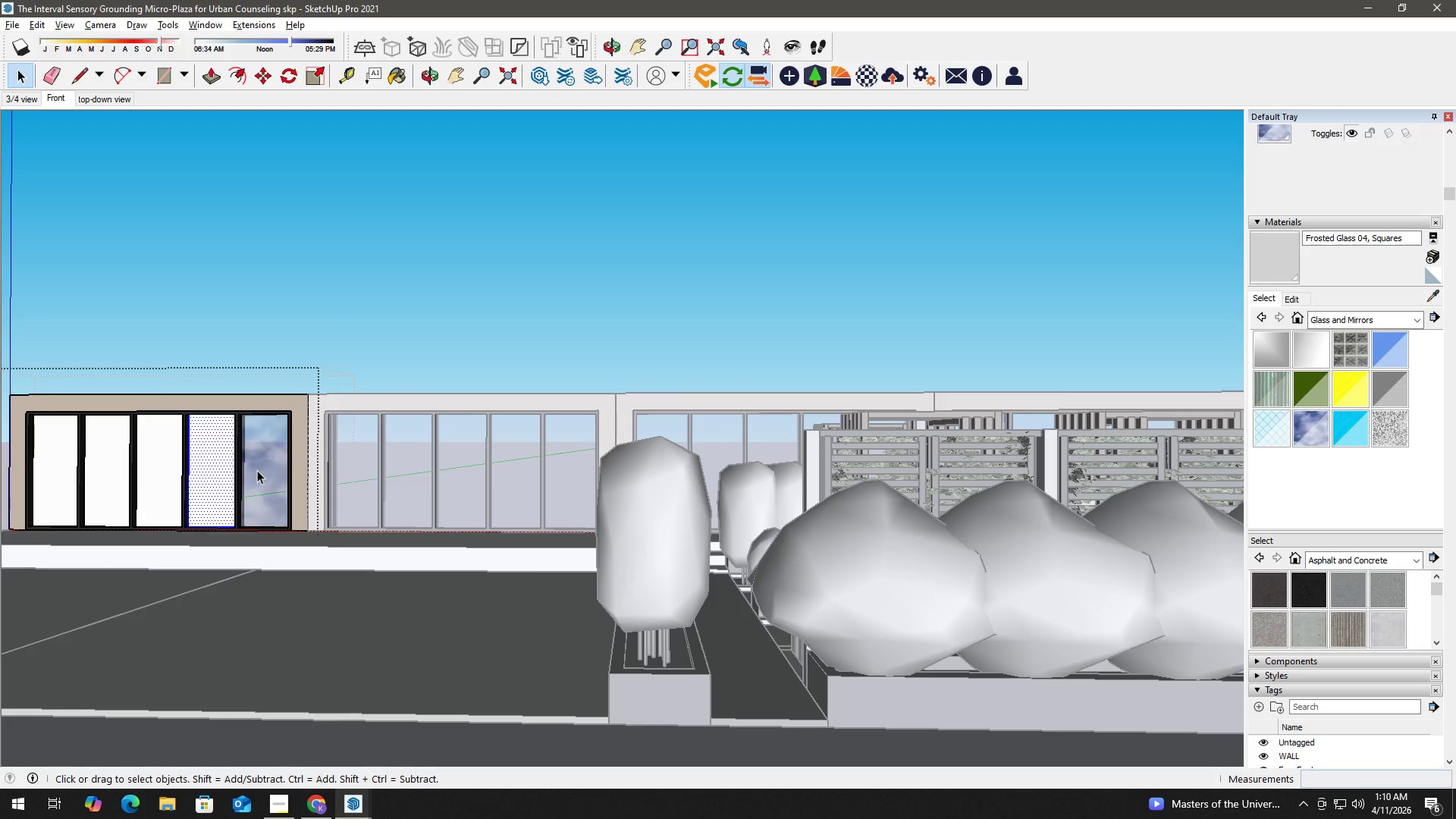 
double_click([257, 470])
 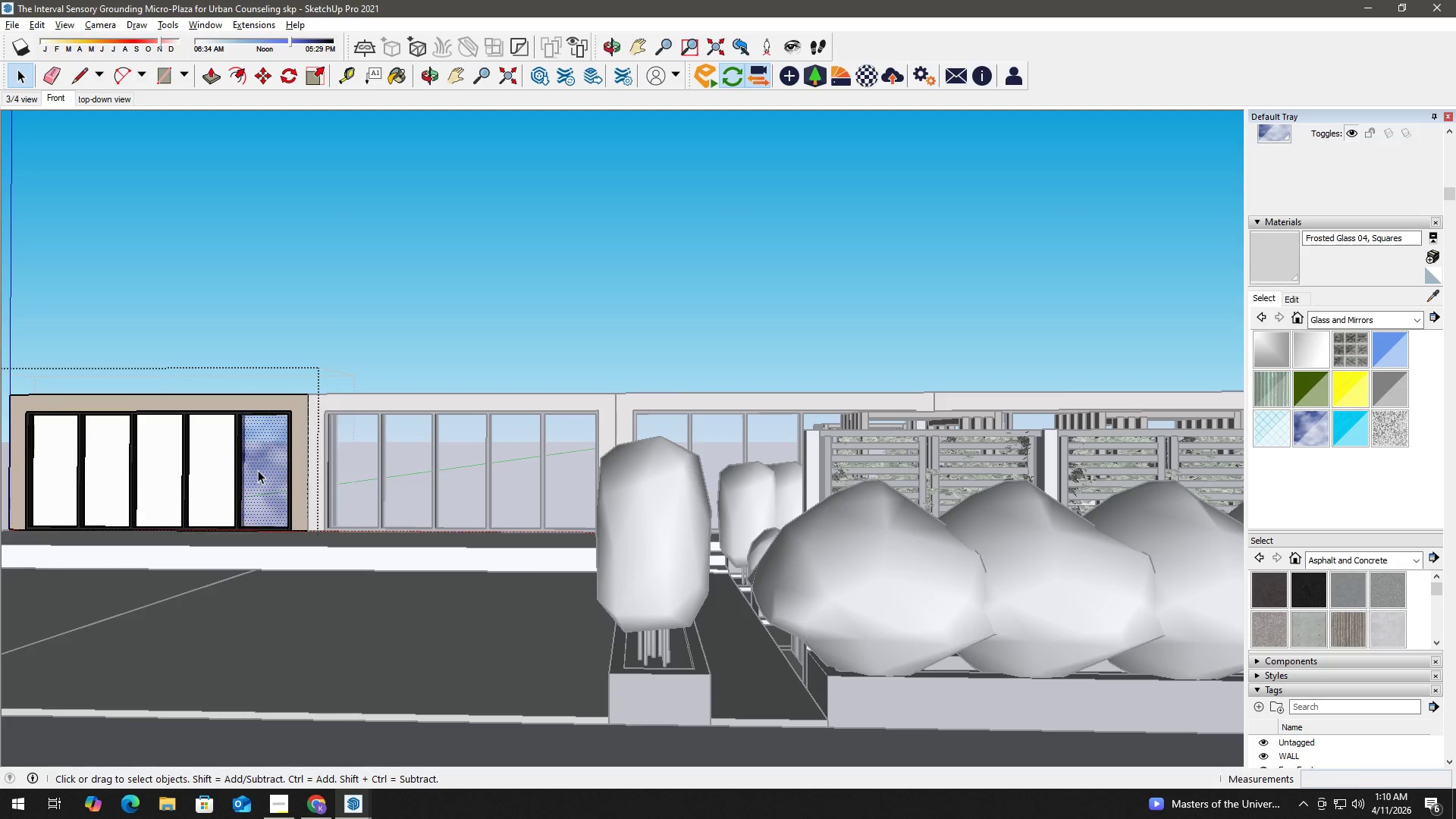 
key(B)
 